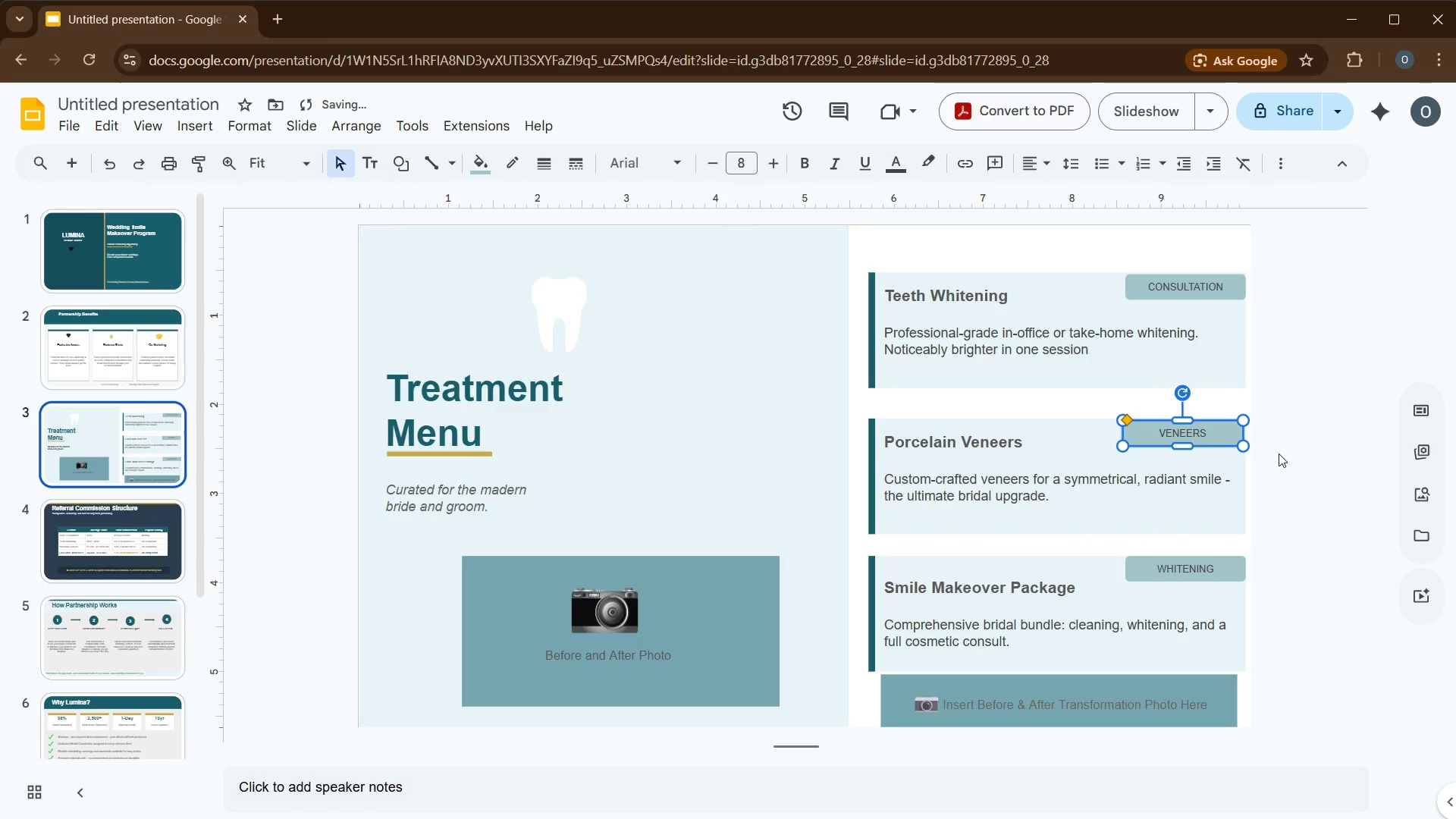 
key(ArrowRight)
 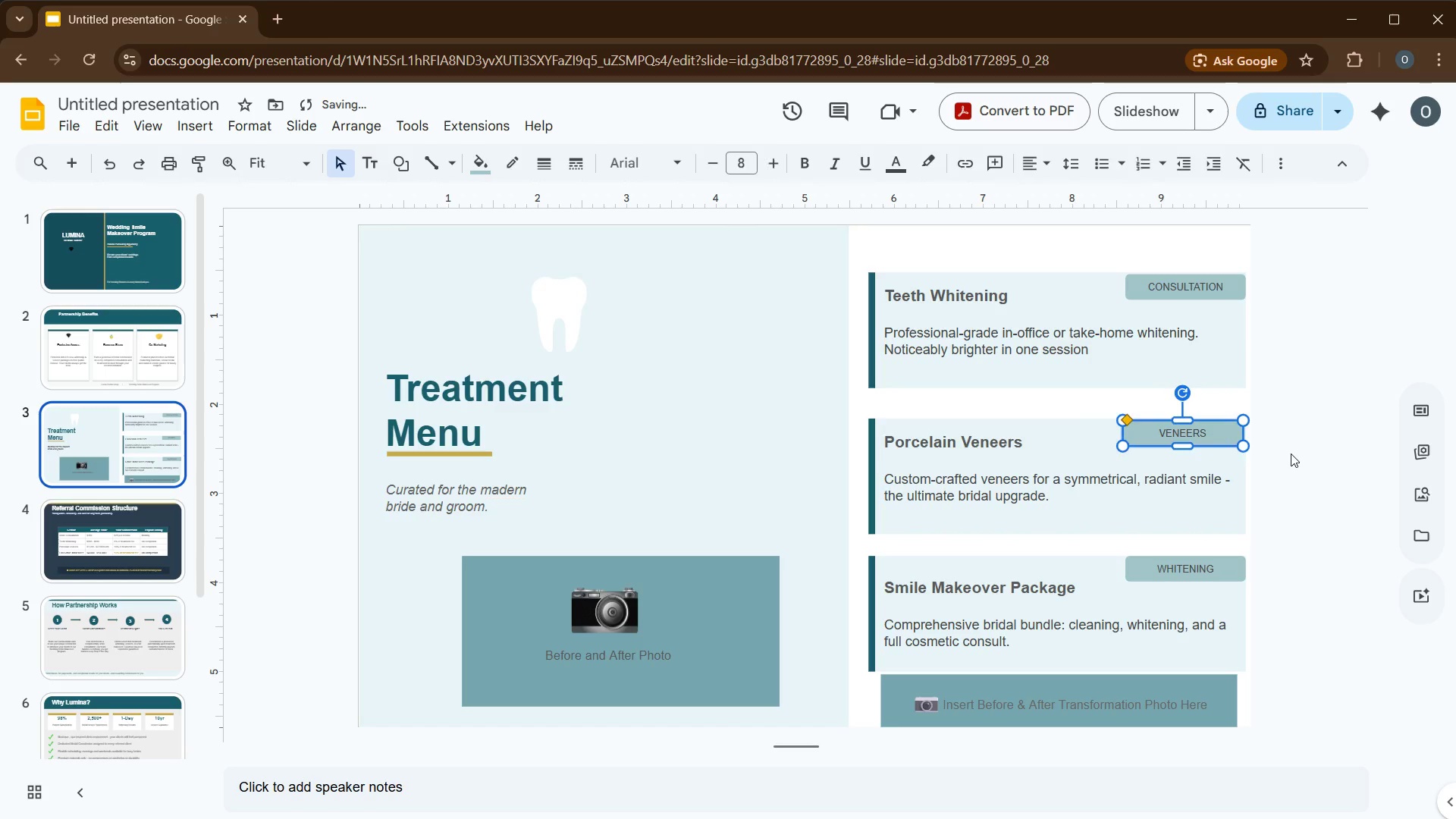 
left_click([1291, 453])
 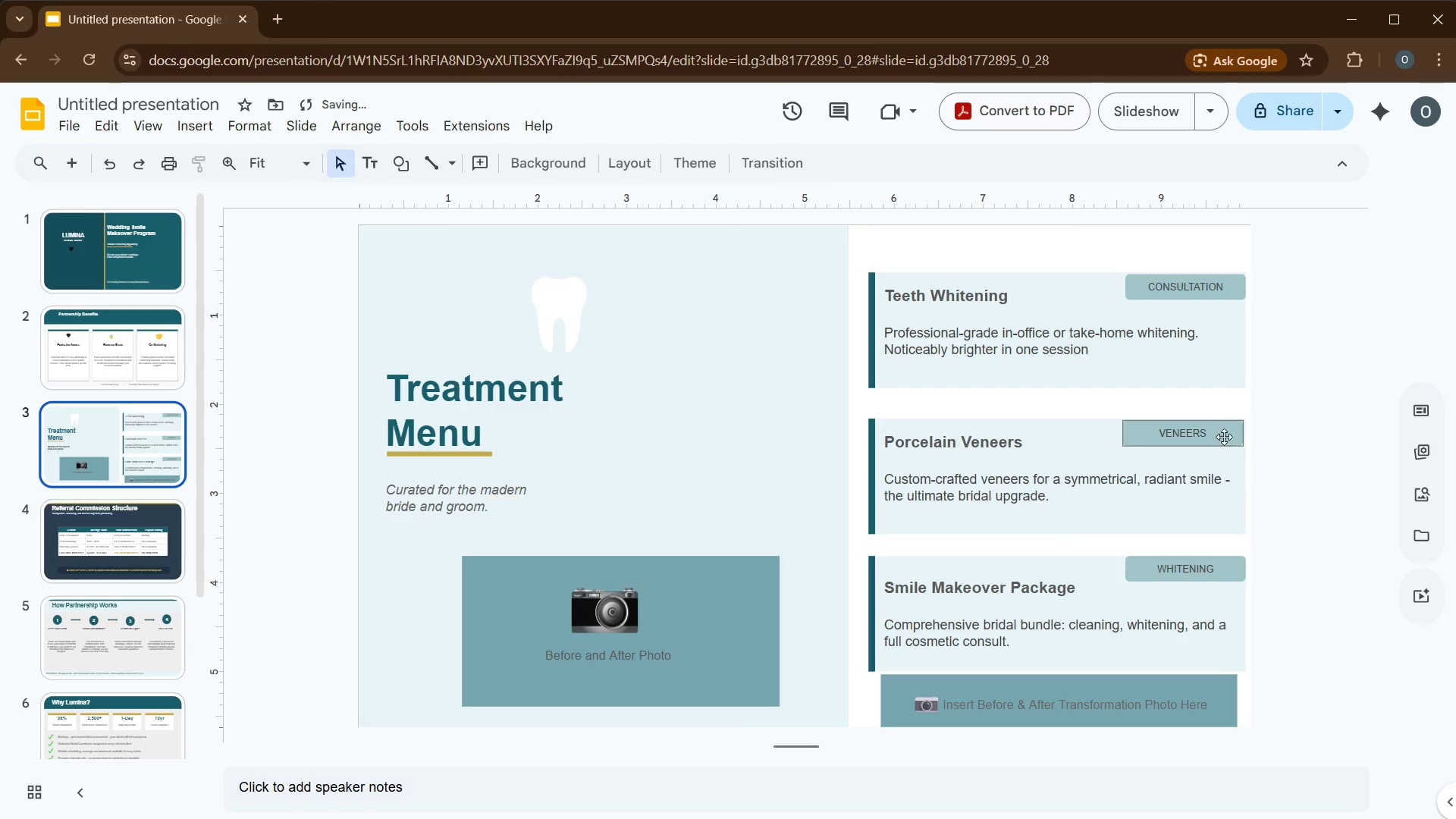 
left_click([1224, 436])
 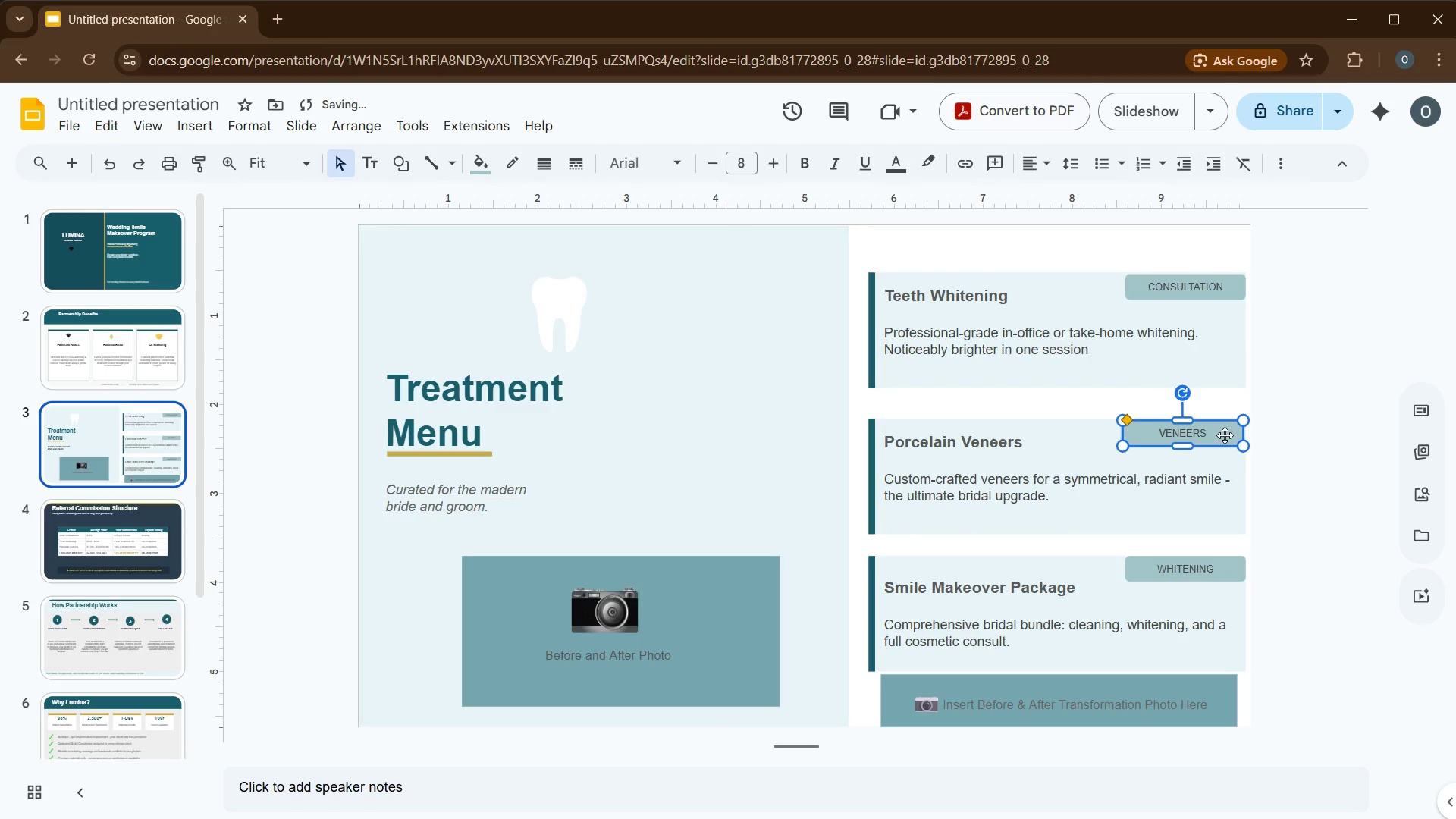 
key(ArrowRight)
 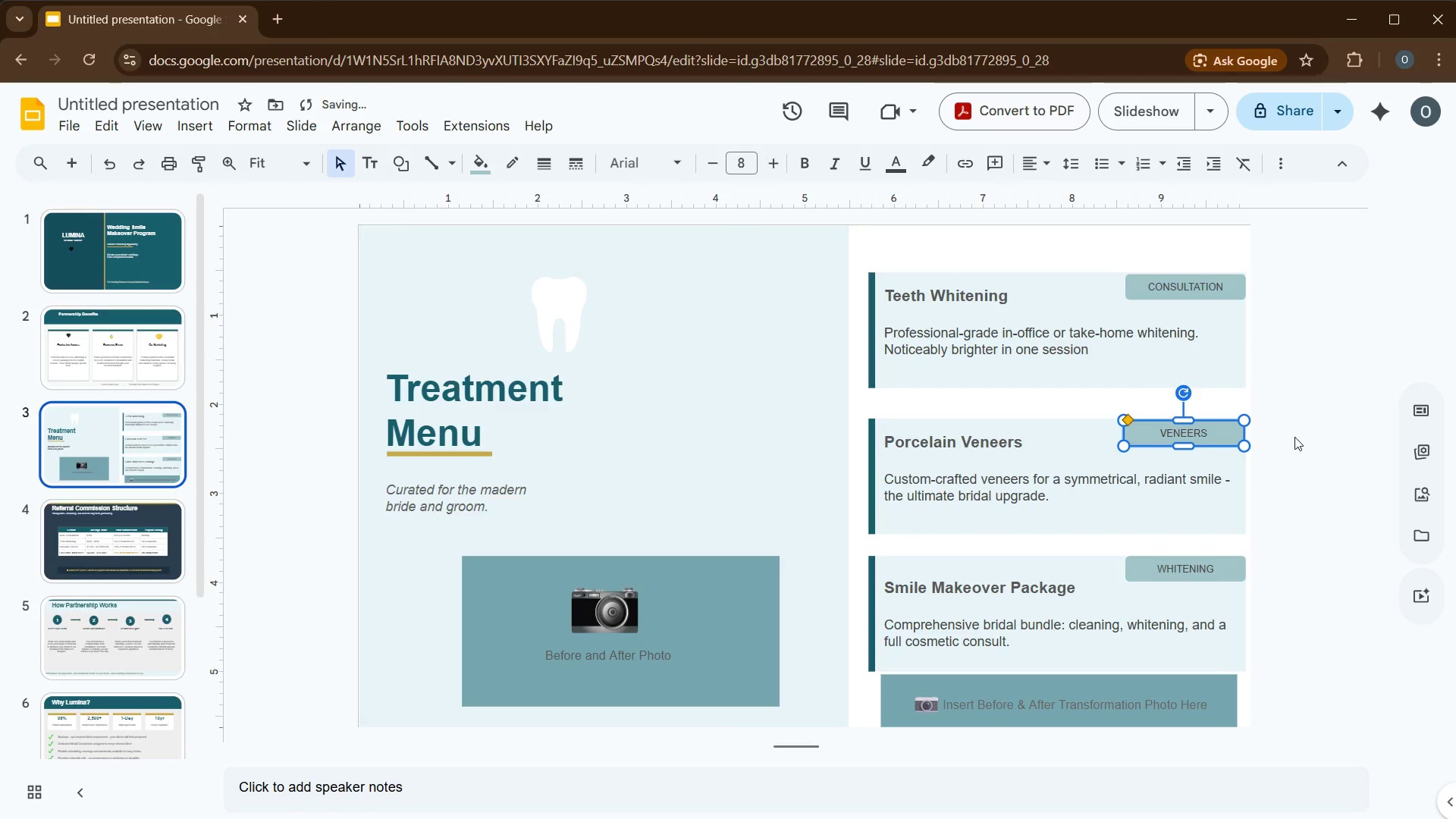 
left_click([1294, 437])
 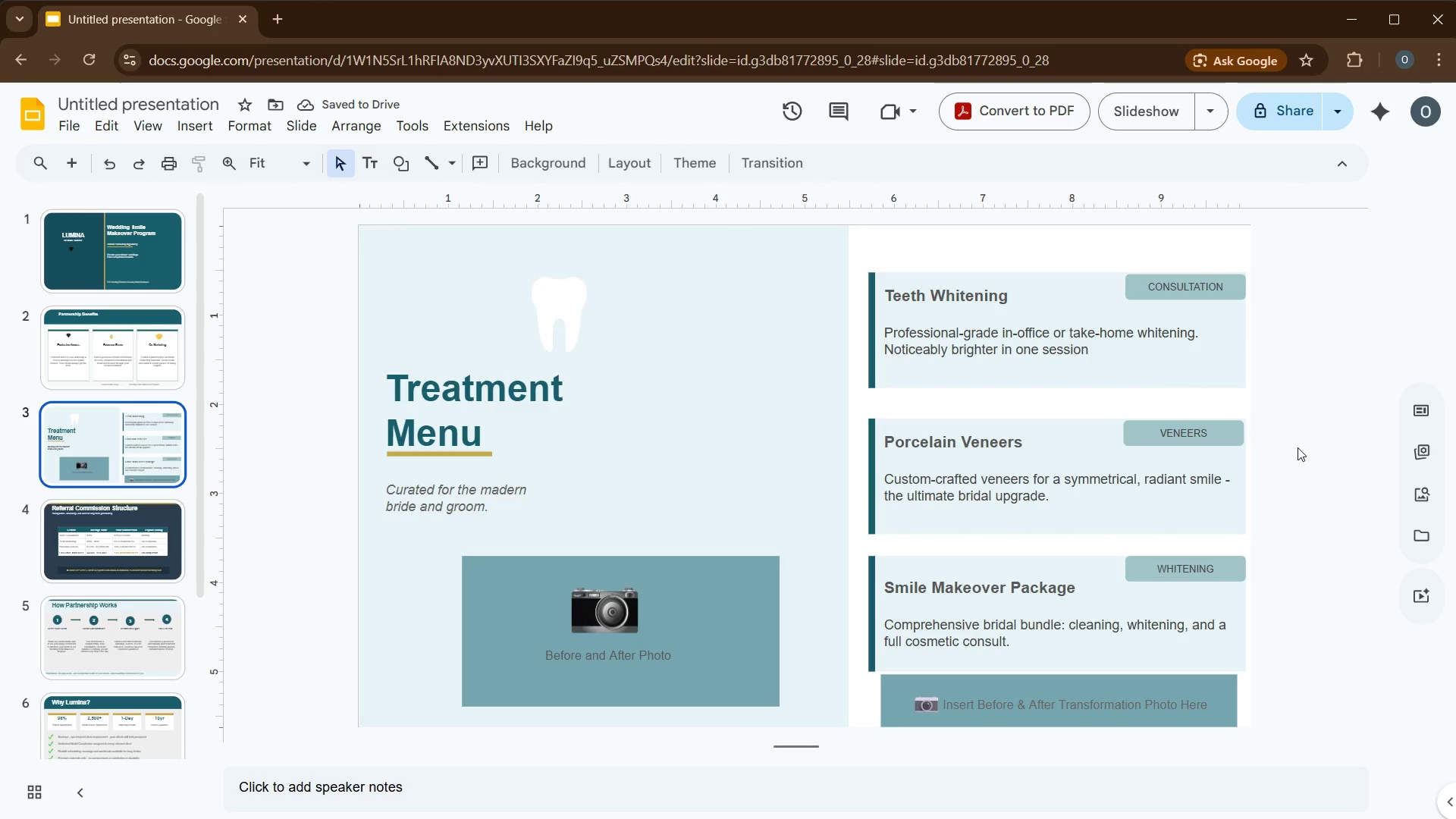 
scroll: coordinate [1318, 466], scroll_direction: down, amount: 30.0
 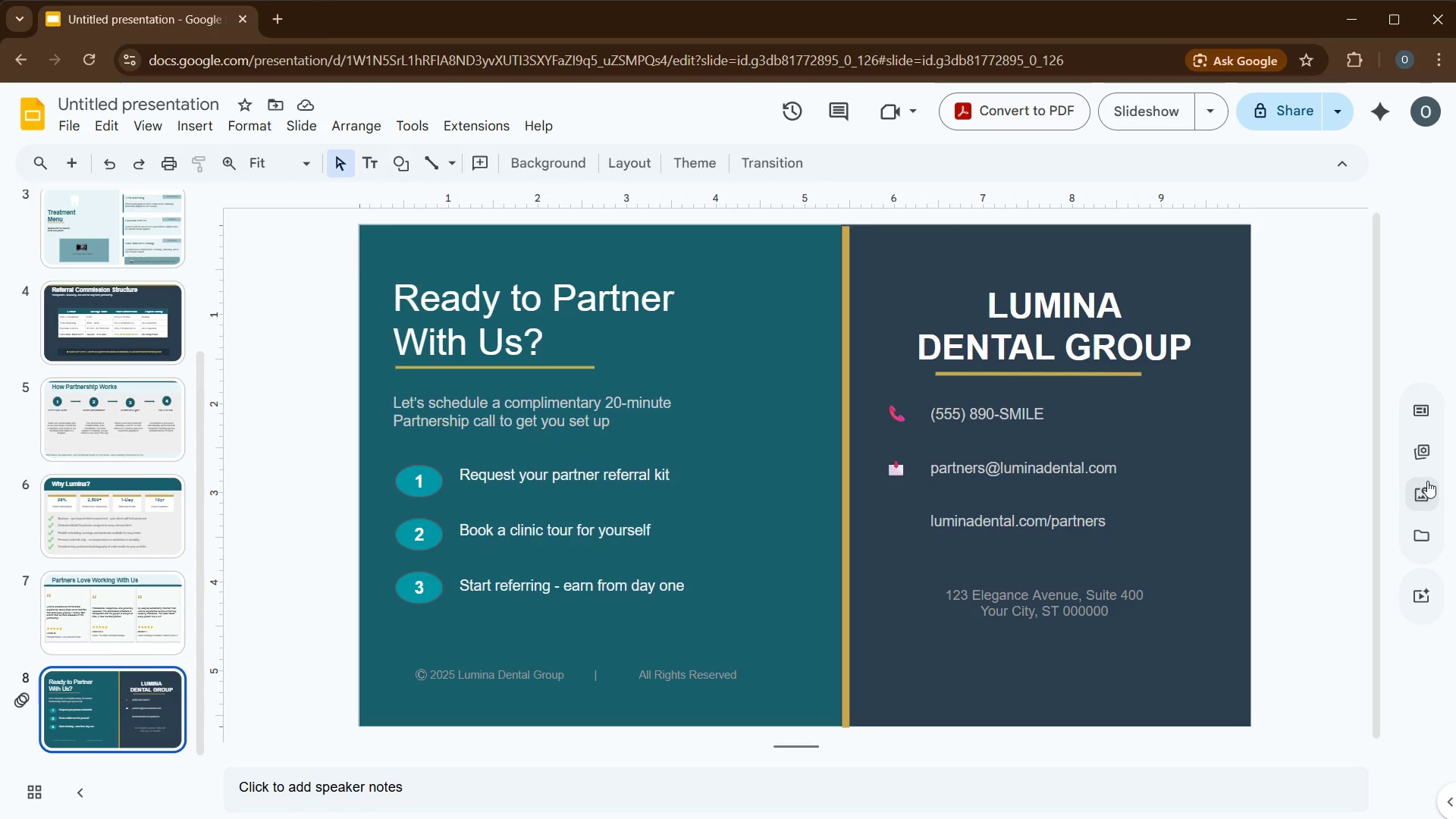 
left_click([1427, 488])
 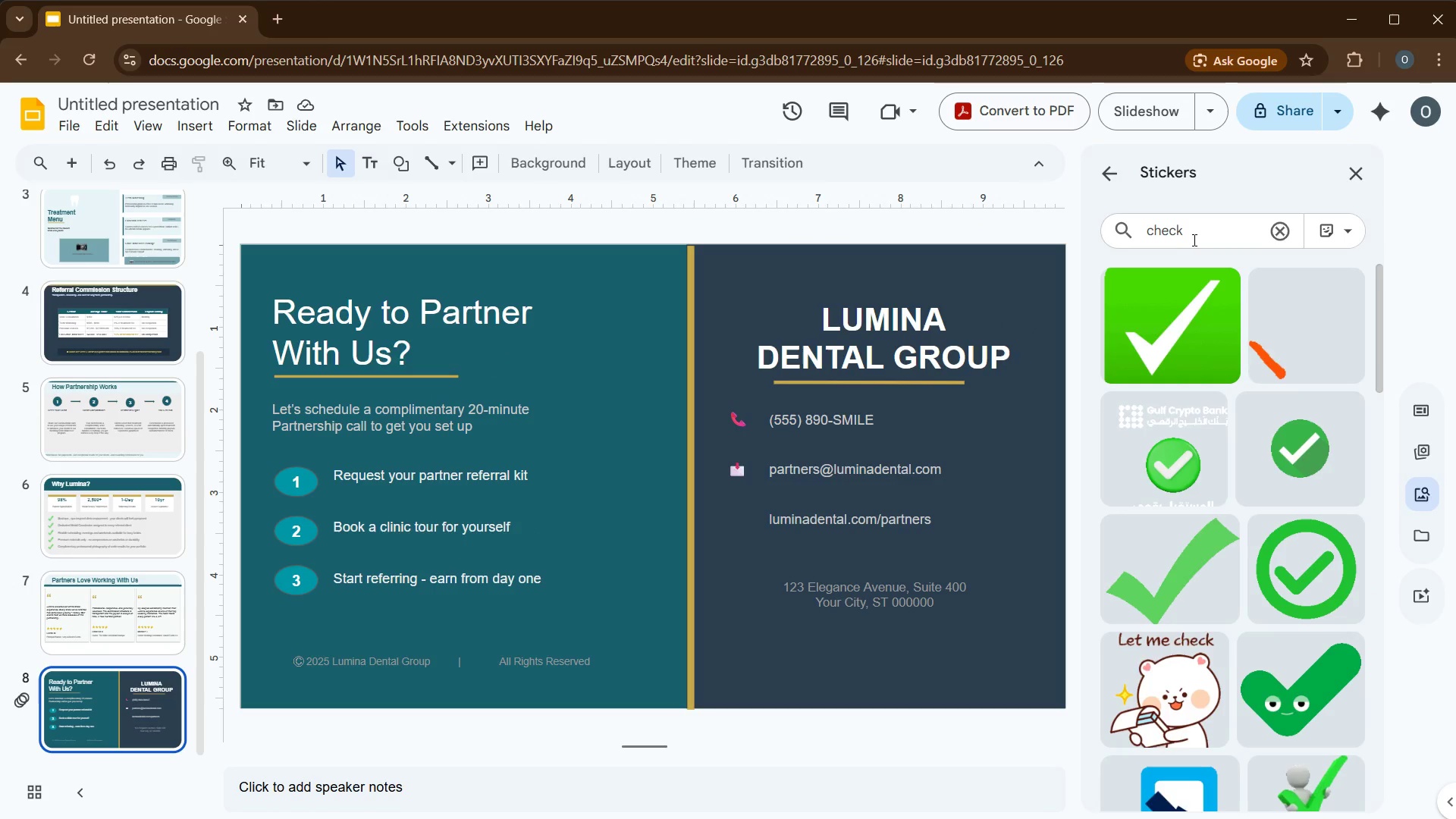 
double_click([1194, 231])
 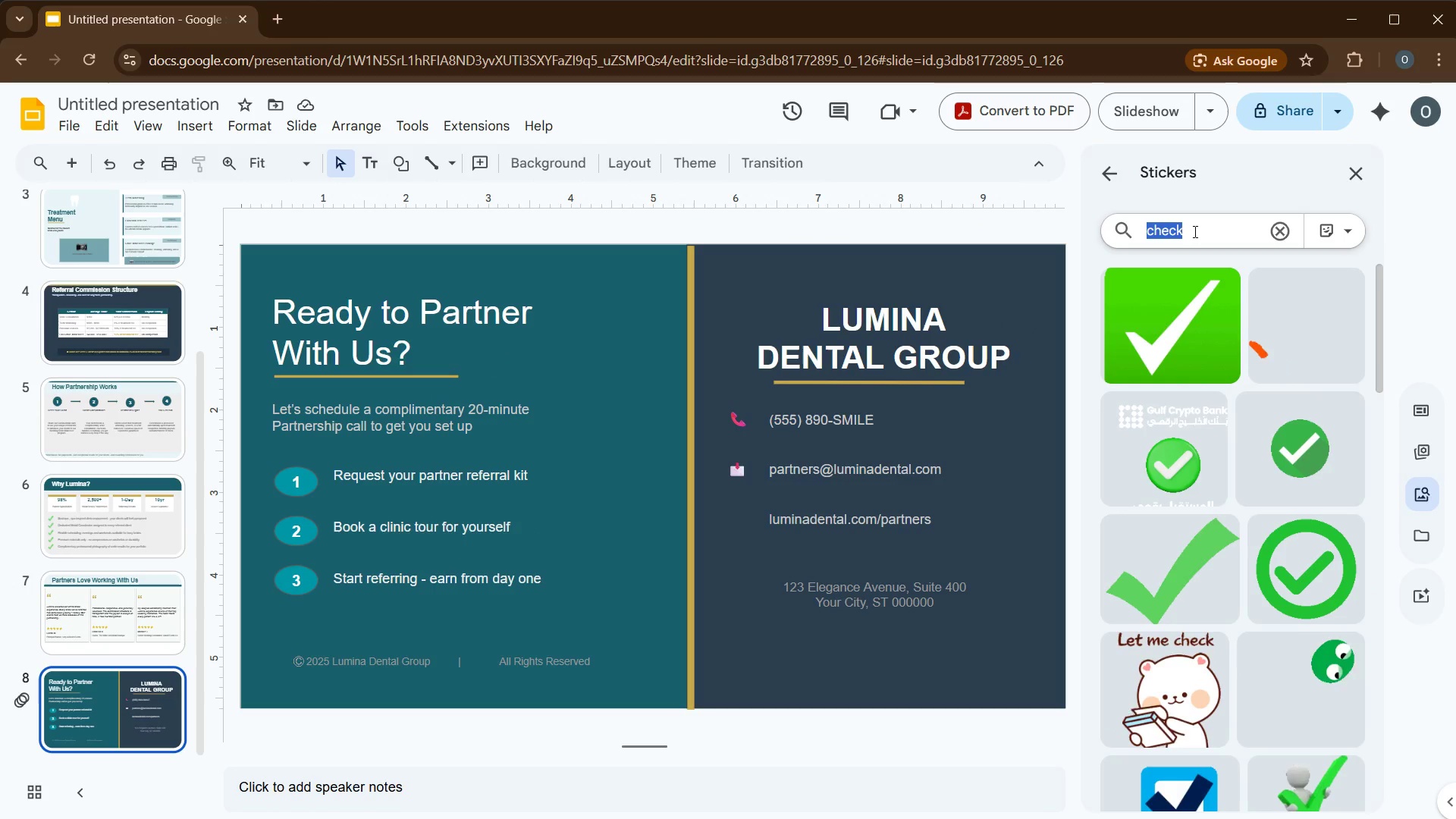 
type(calendar)
 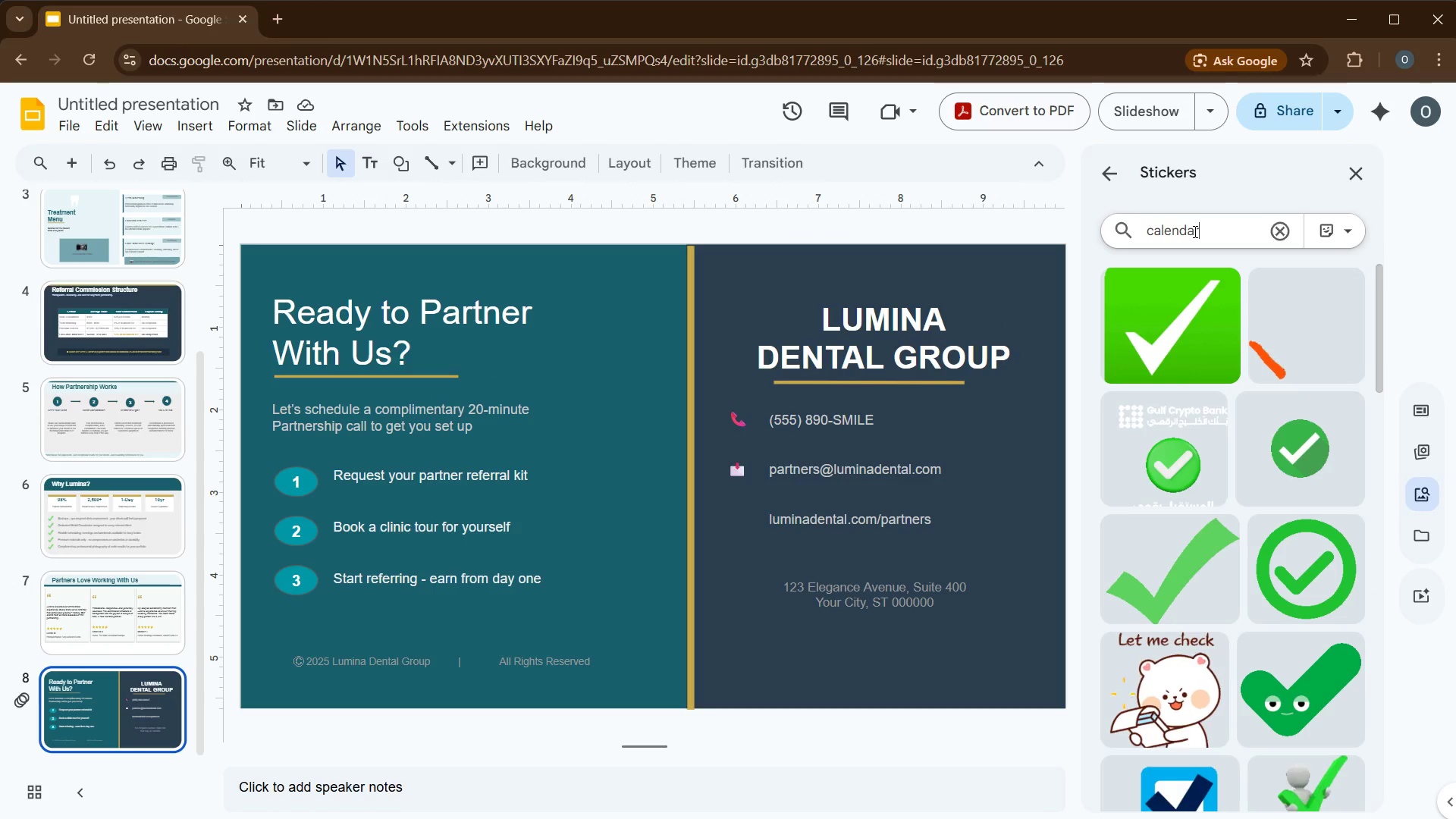 
key(Enter)
 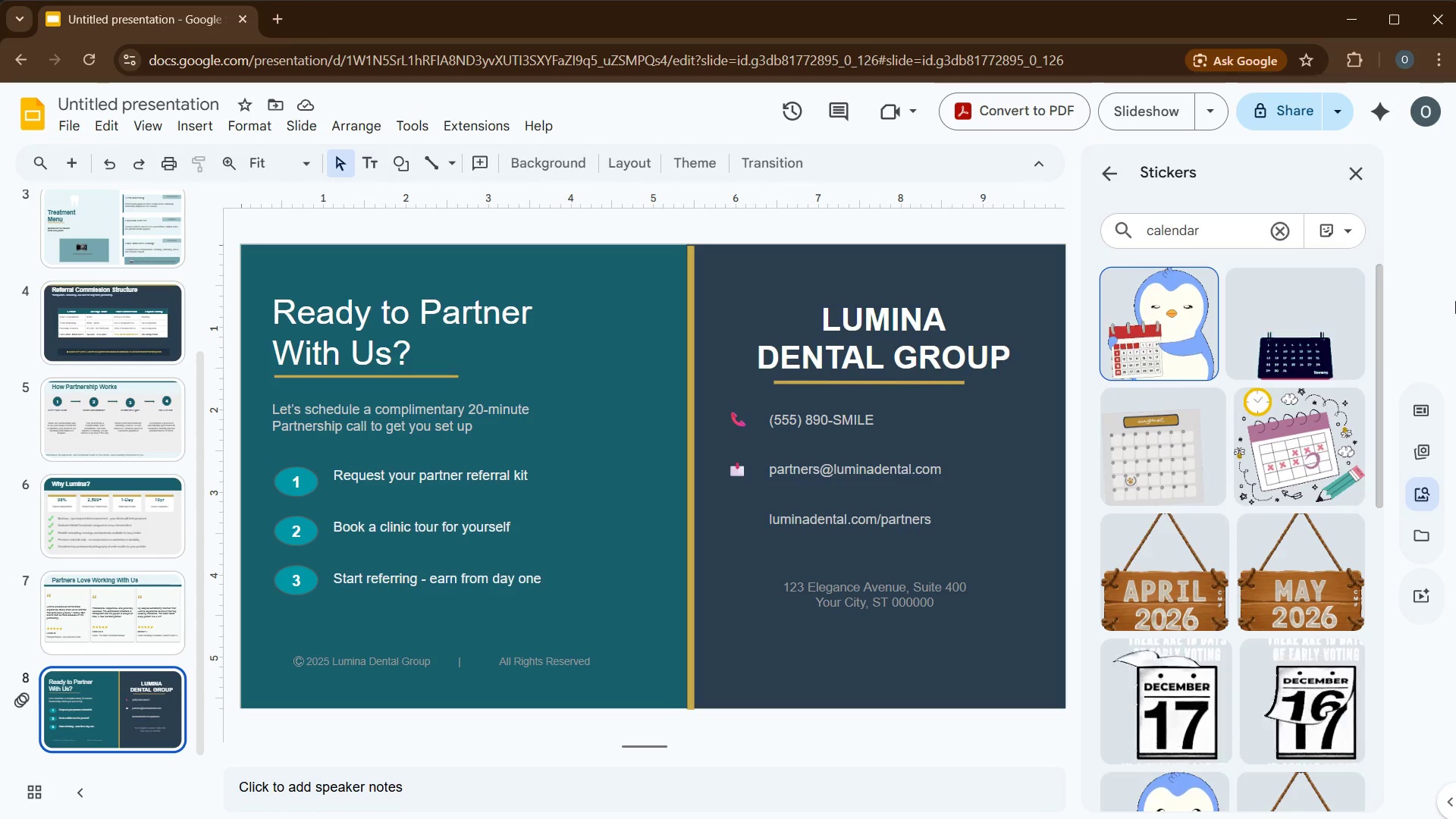 
scroll: coordinate [1263, 386], scroll_direction: down, amount: 19.0
 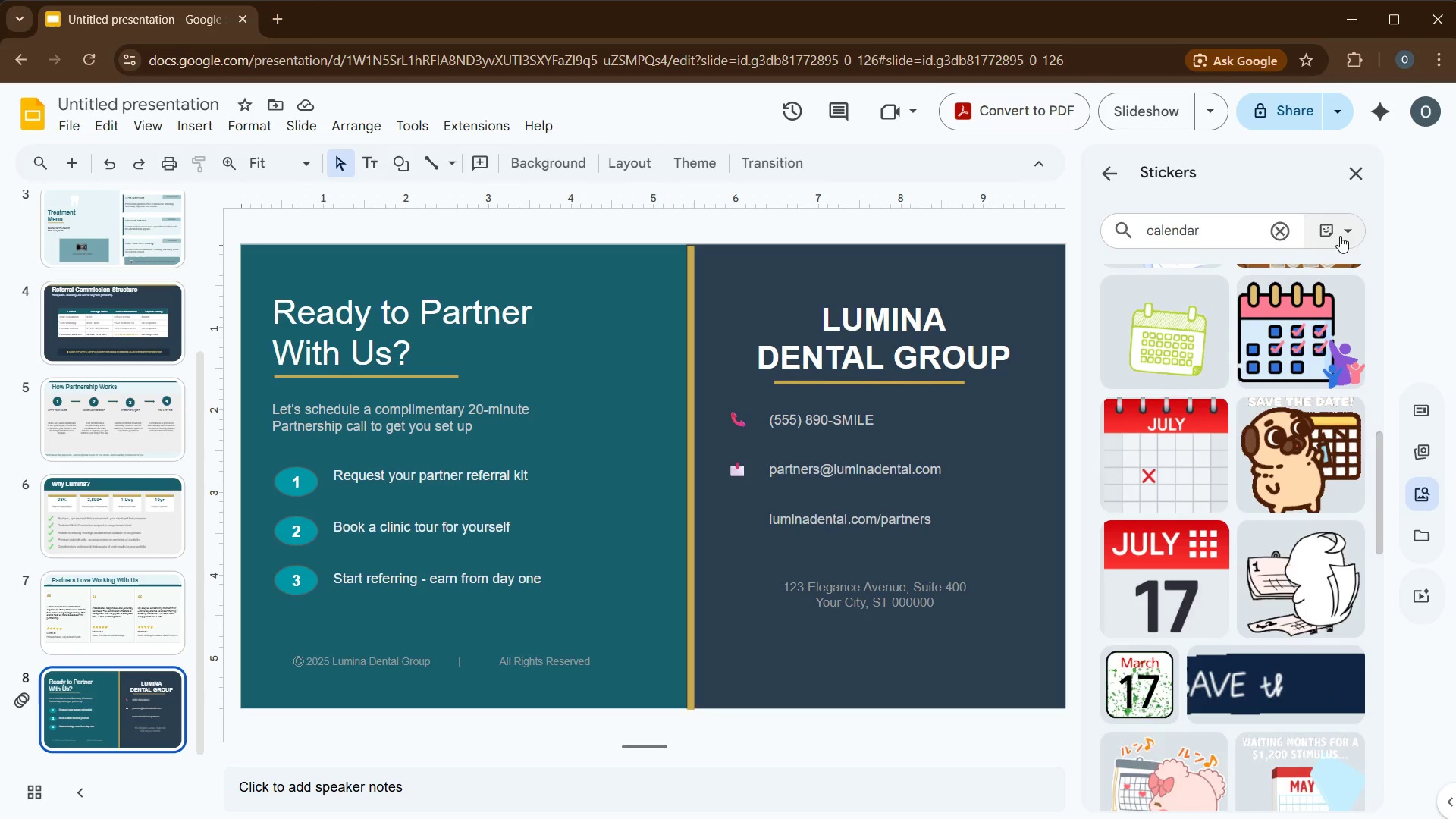 
left_click([1339, 237])
 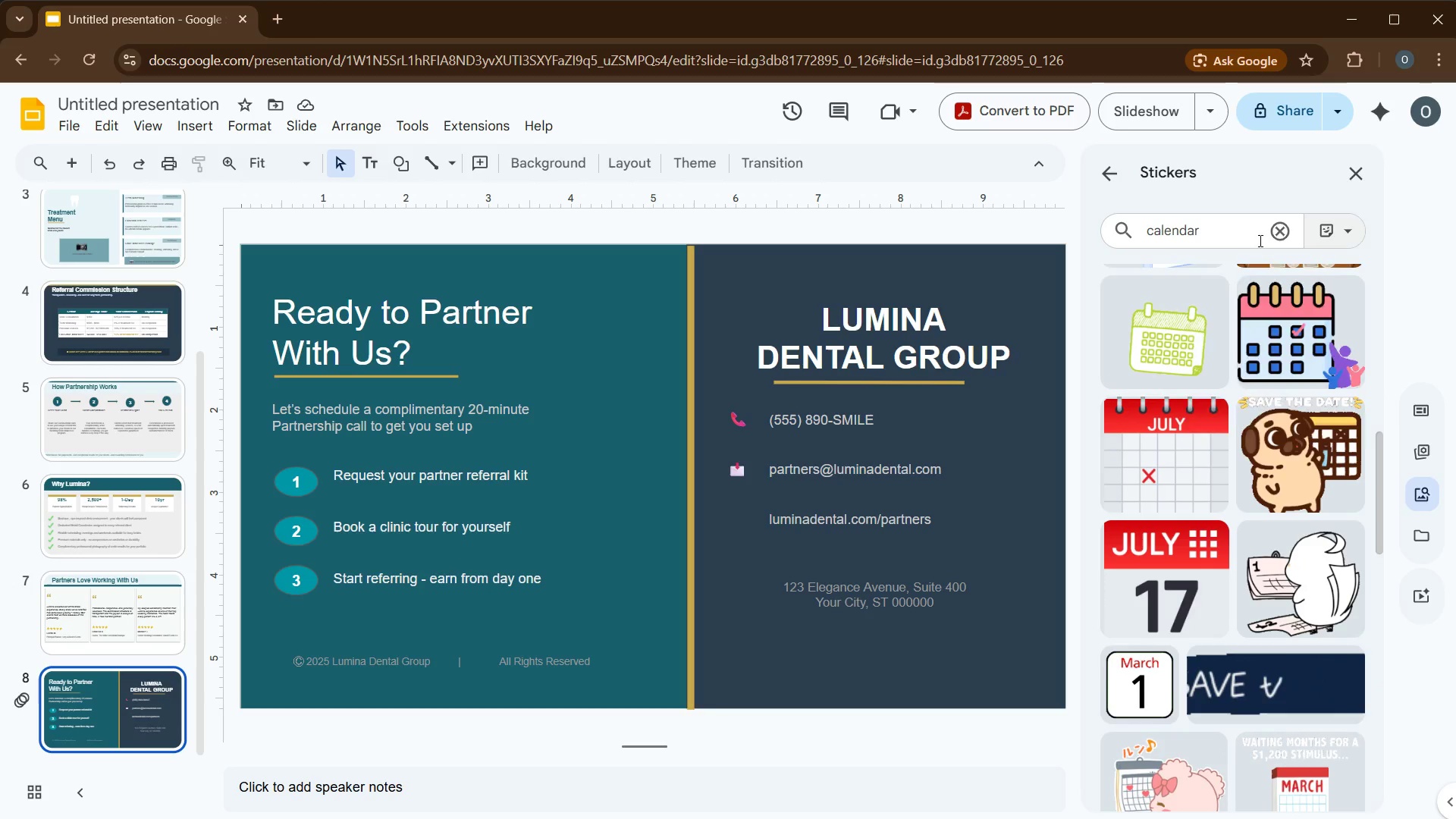 
wait(6.8)
 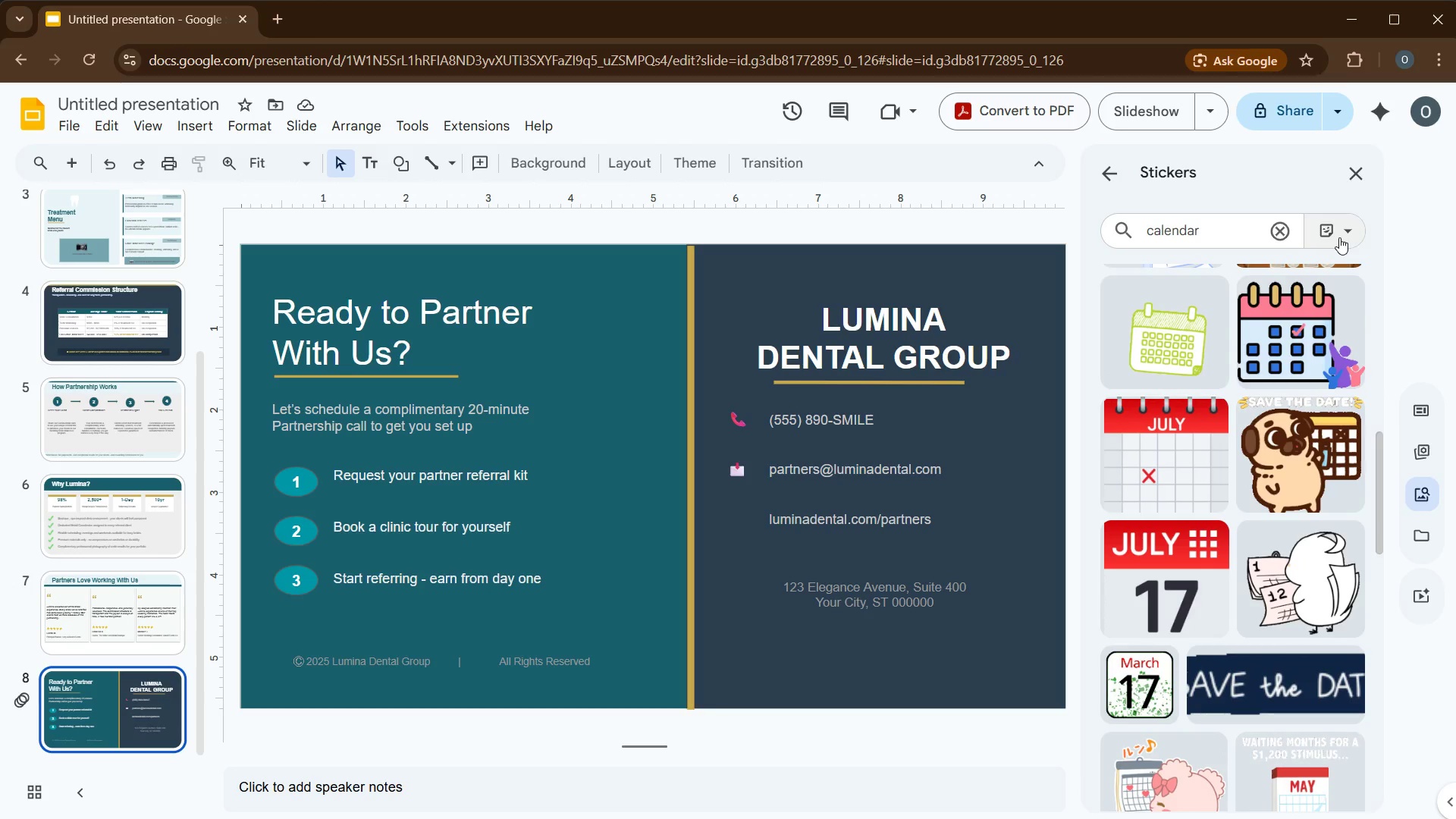 
left_click([1283, 427])
 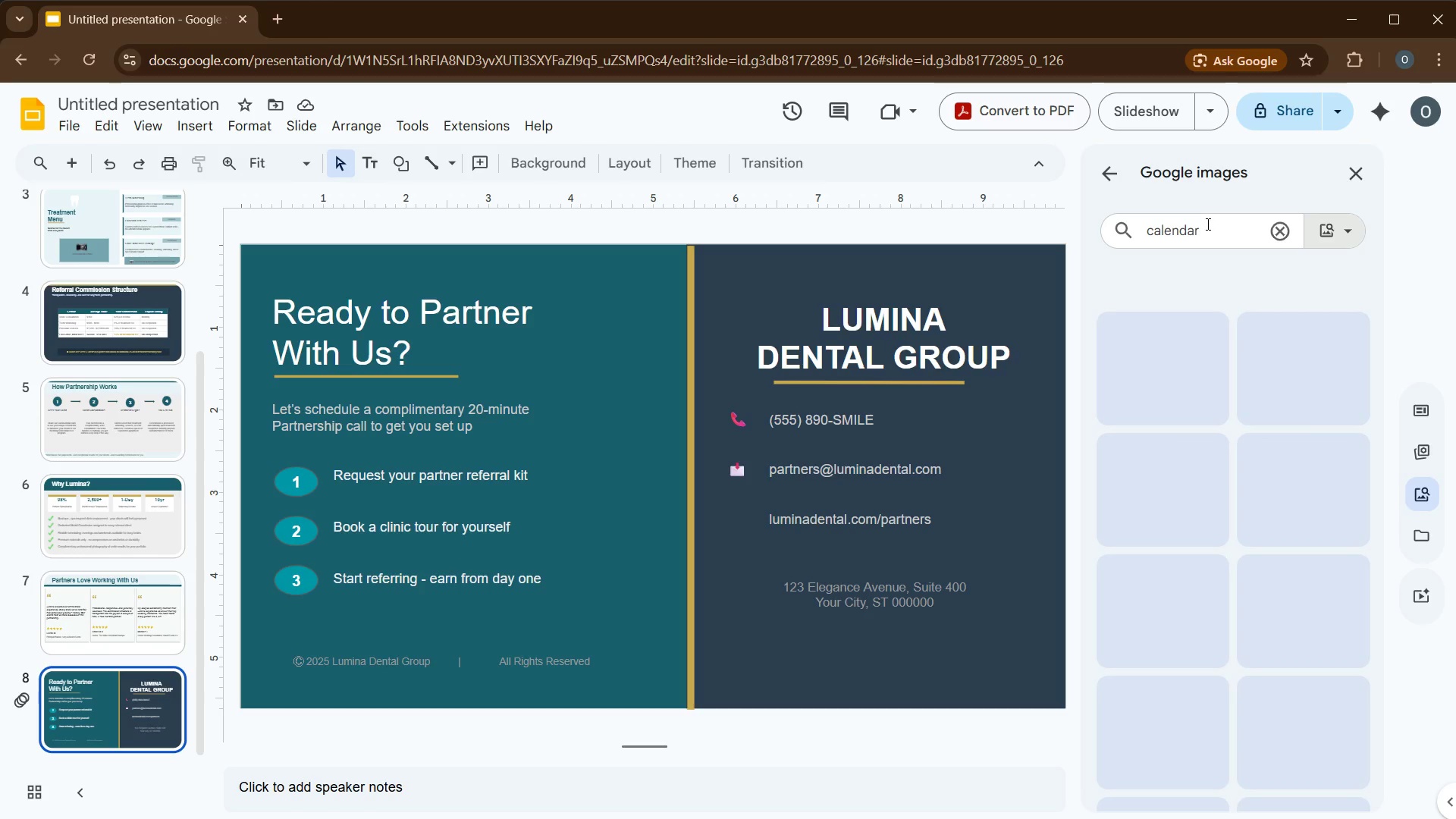 
left_click([1207, 224])
 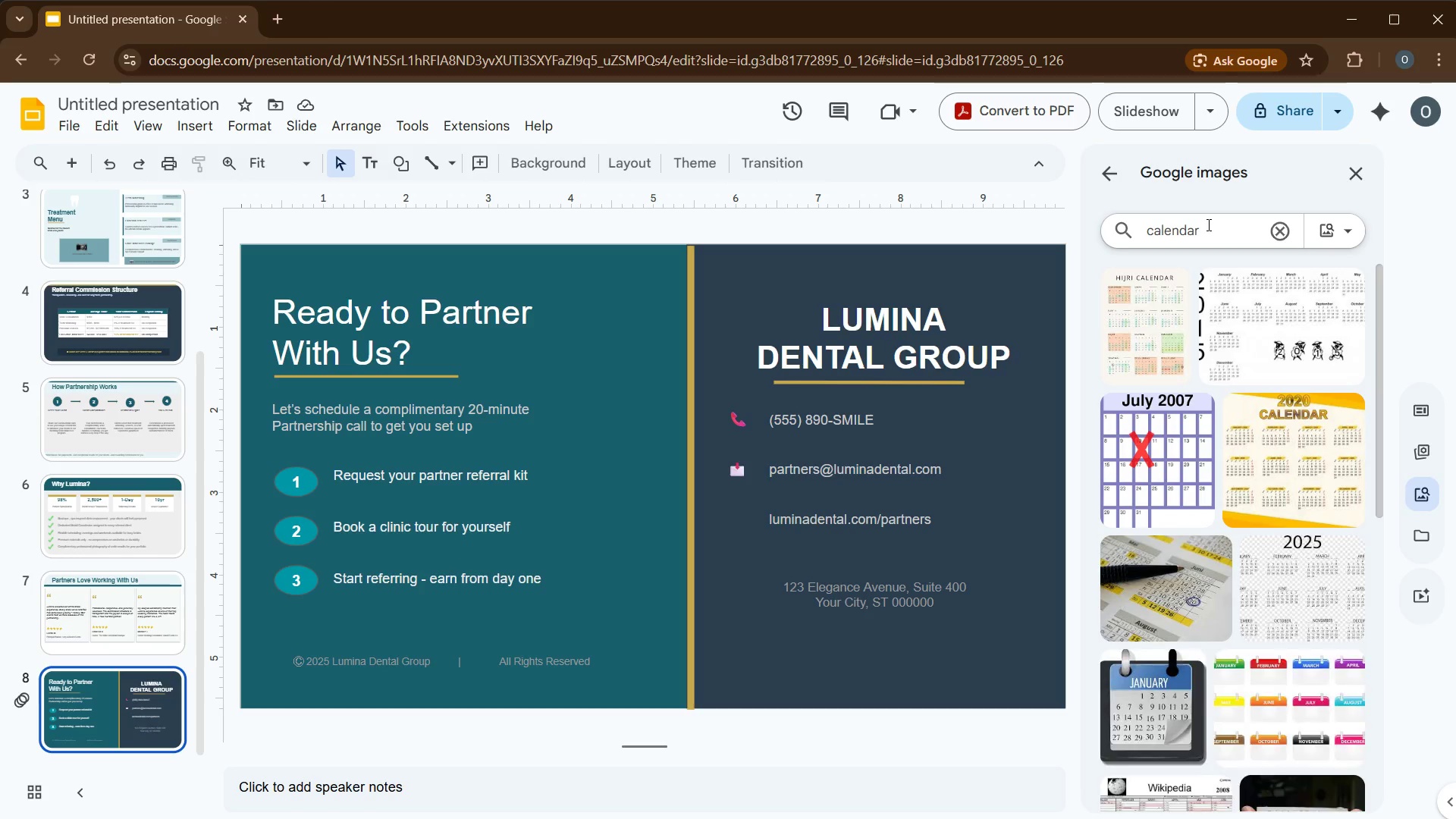 
type( icon)
 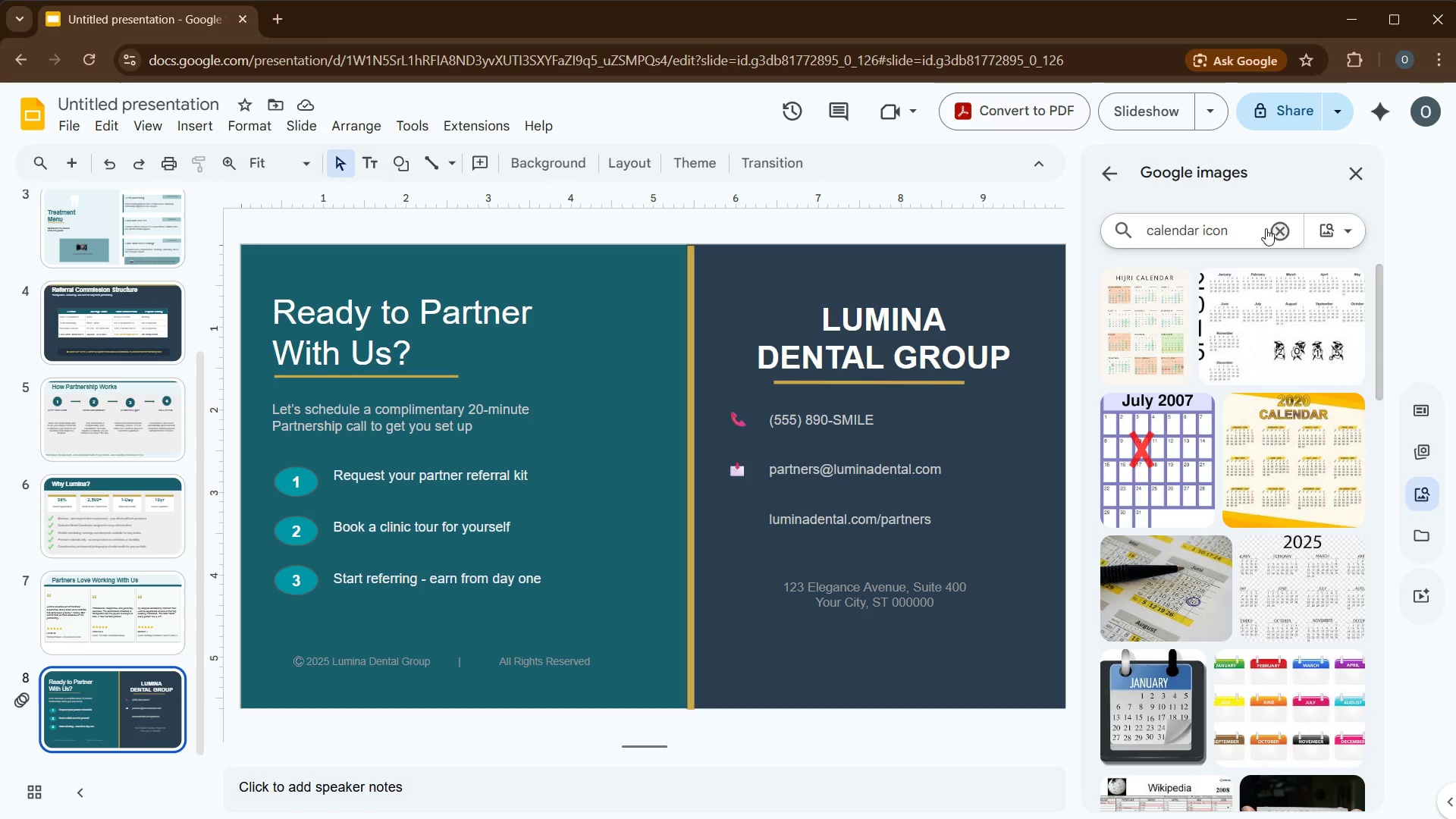 
key(Enter)
 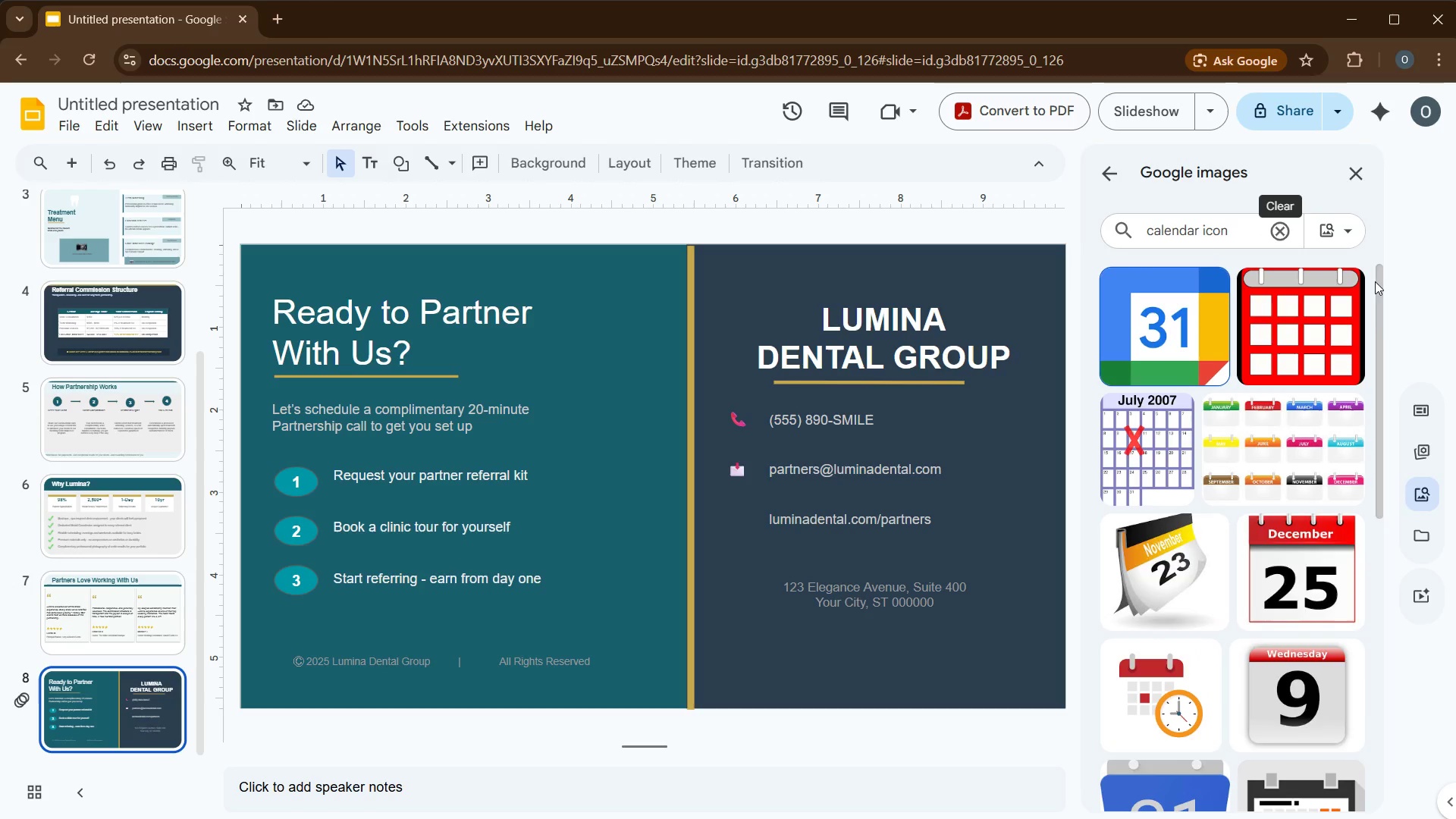 
scroll: coordinate [1261, 442], scroll_direction: down, amount: 12.0
 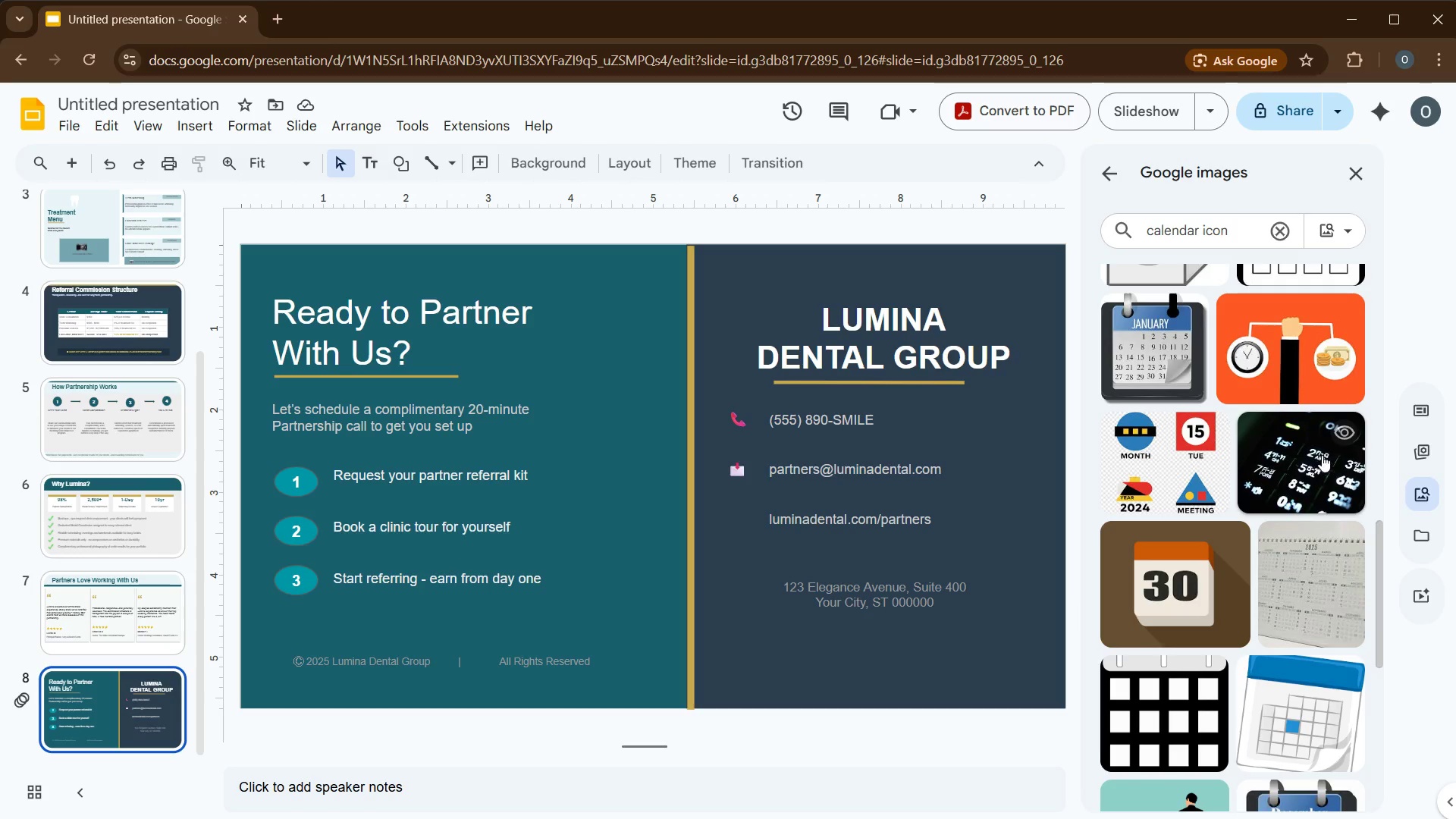 
scroll: coordinate [1310, 482], scroll_direction: down, amount: 2.0
 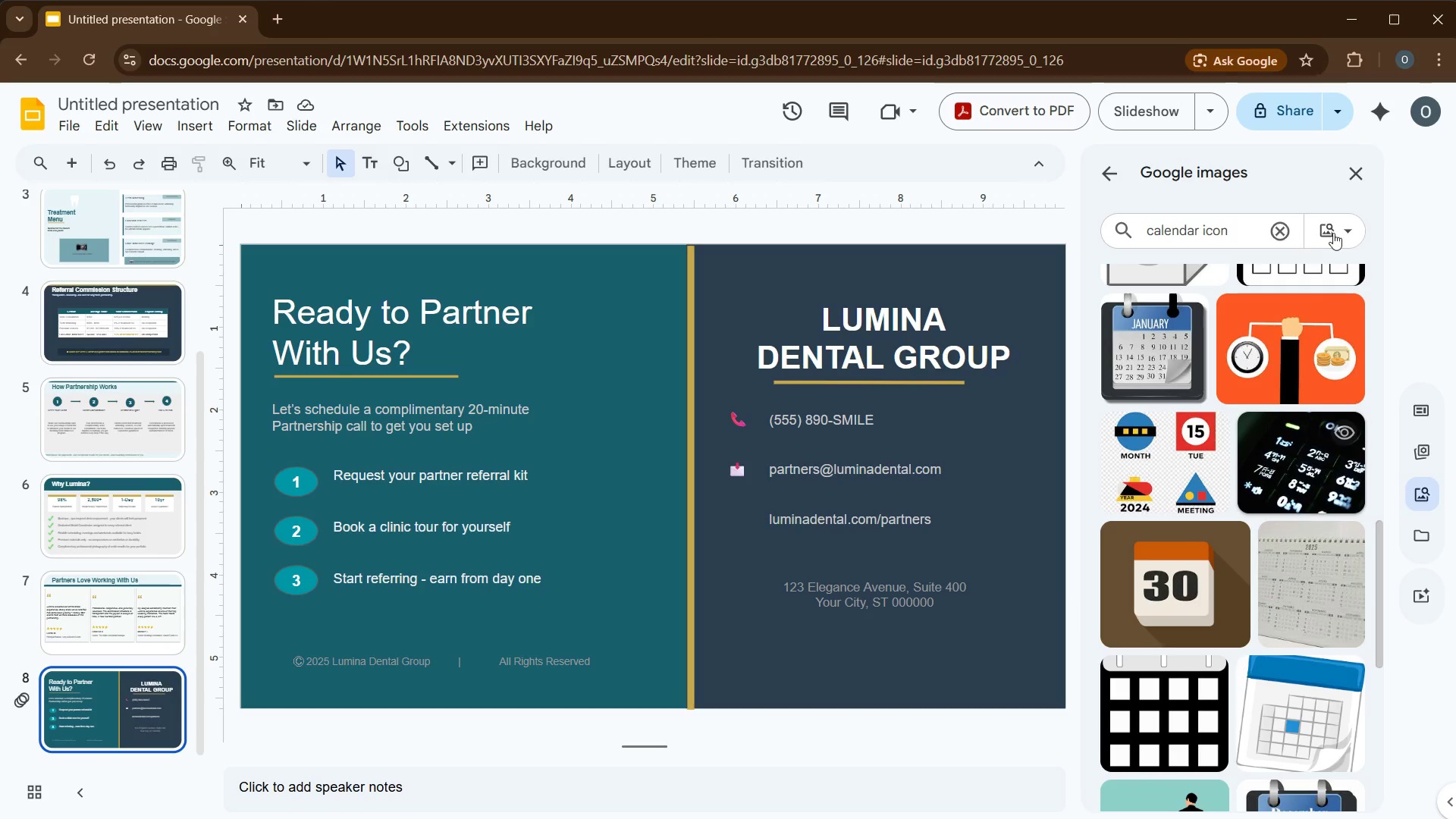 
left_click([1341, 232])
 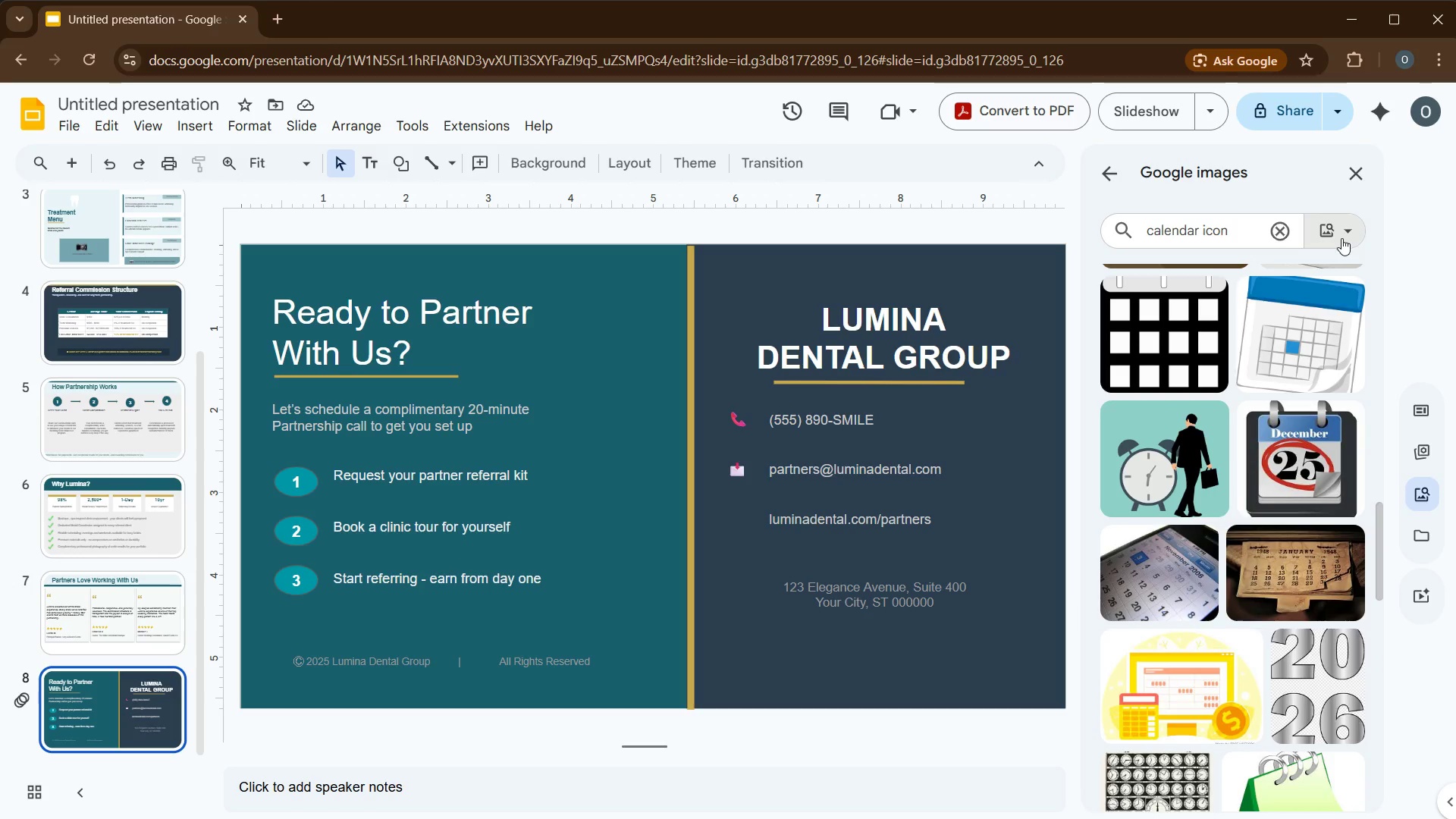 
left_click([1345, 234])
 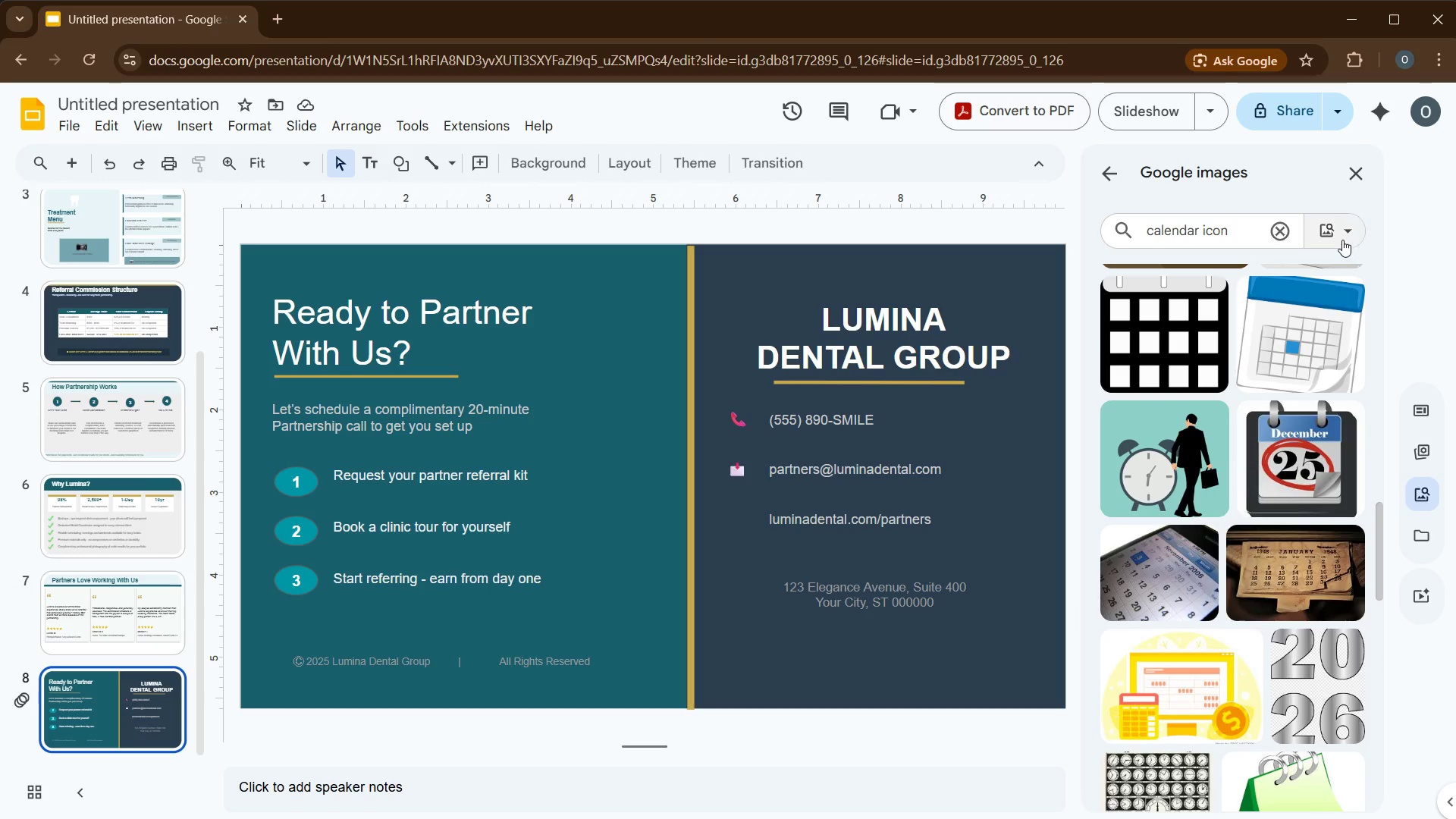 
left_click([1342, 237])
 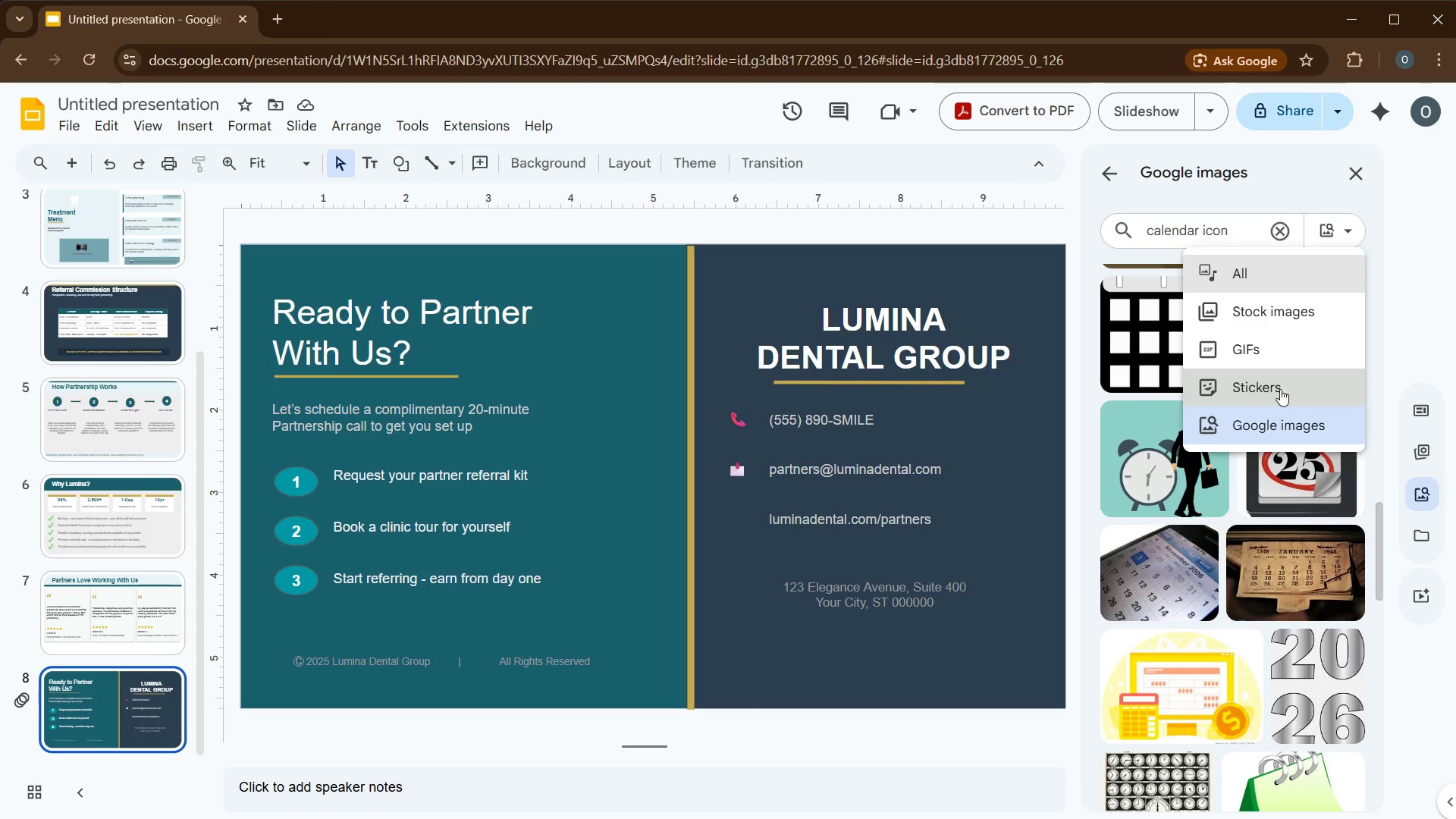 
left_click([1276, 392])
 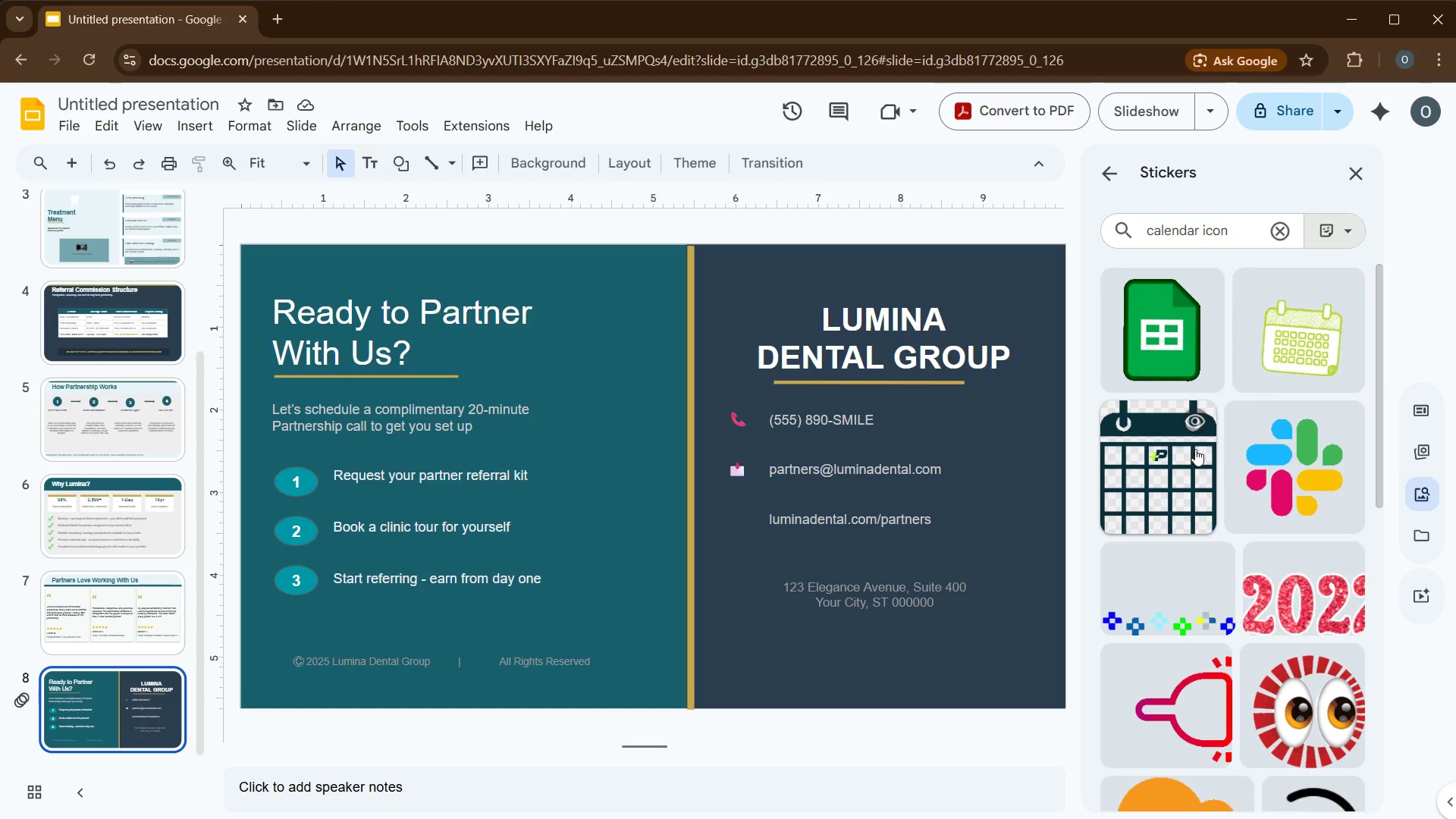 
mouse_move([1327, 416])
 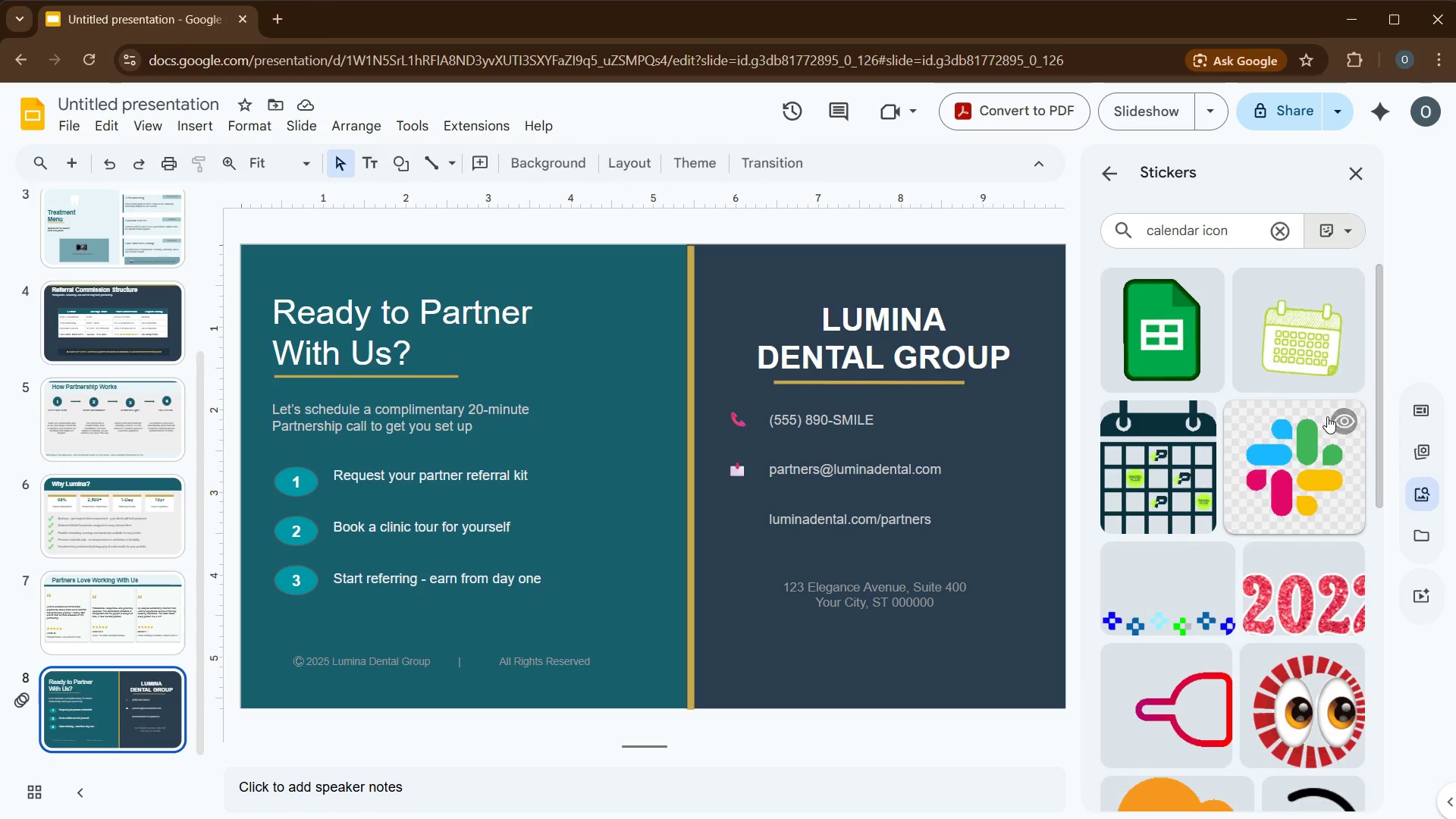 
scroll: coordinate [1291, 445], scroll_direction: down, amount: 13.0
 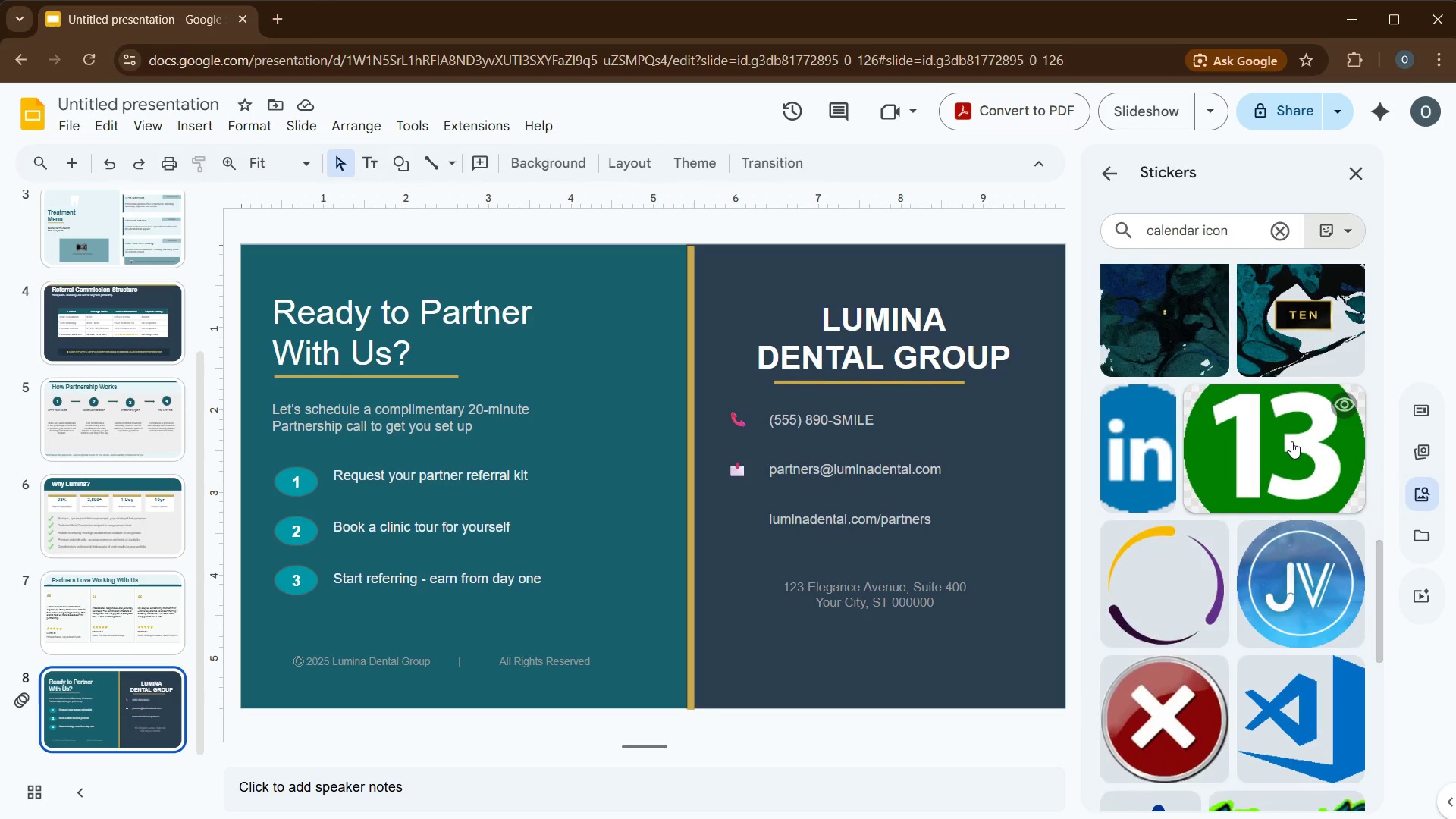 
scroll: coordinate [1293, 442], scroll_direction: down, amount: 10.0
 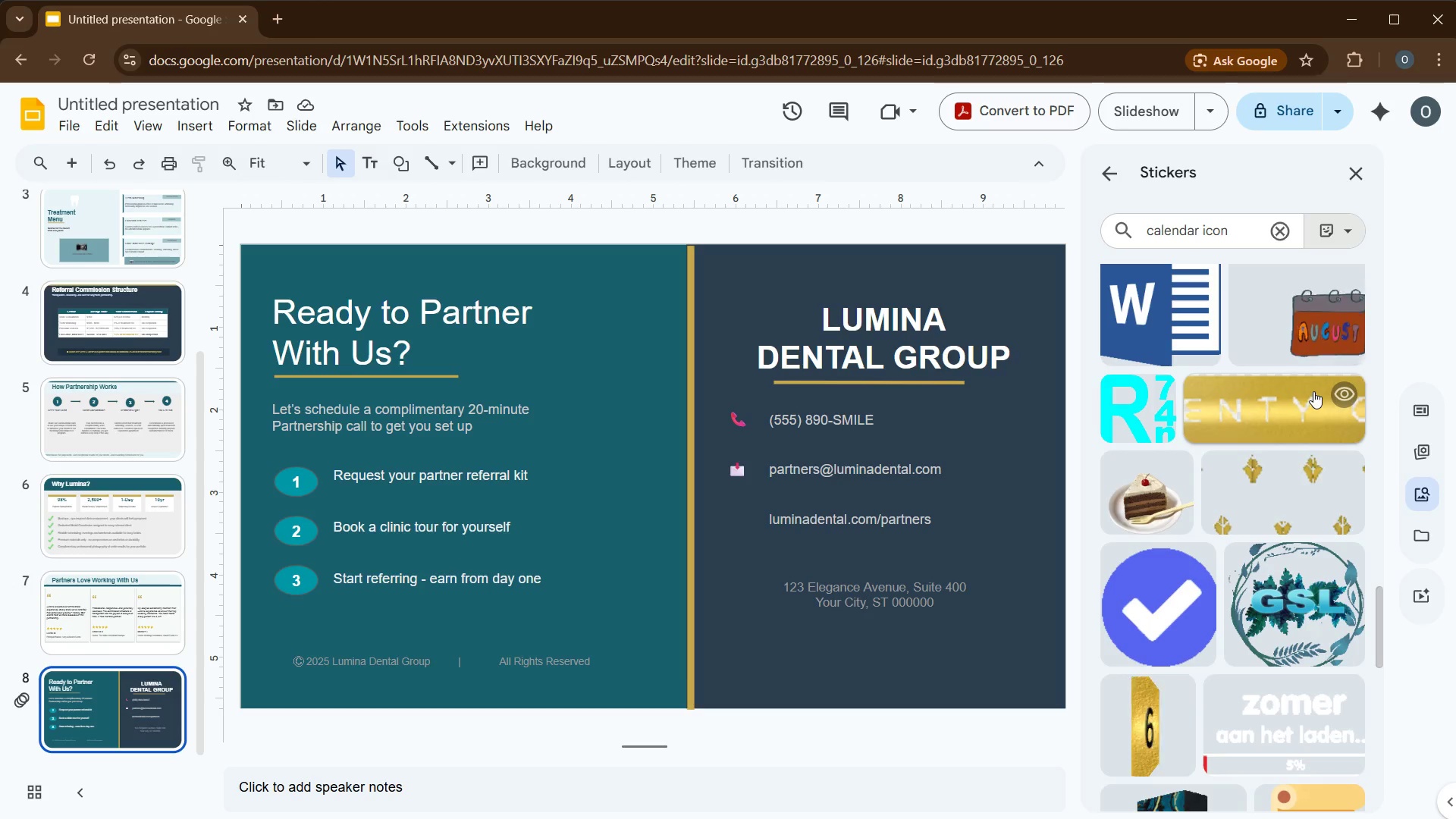 
scroll: coordinate [1349, 308], scroll_direction: up, amount: 32.0
 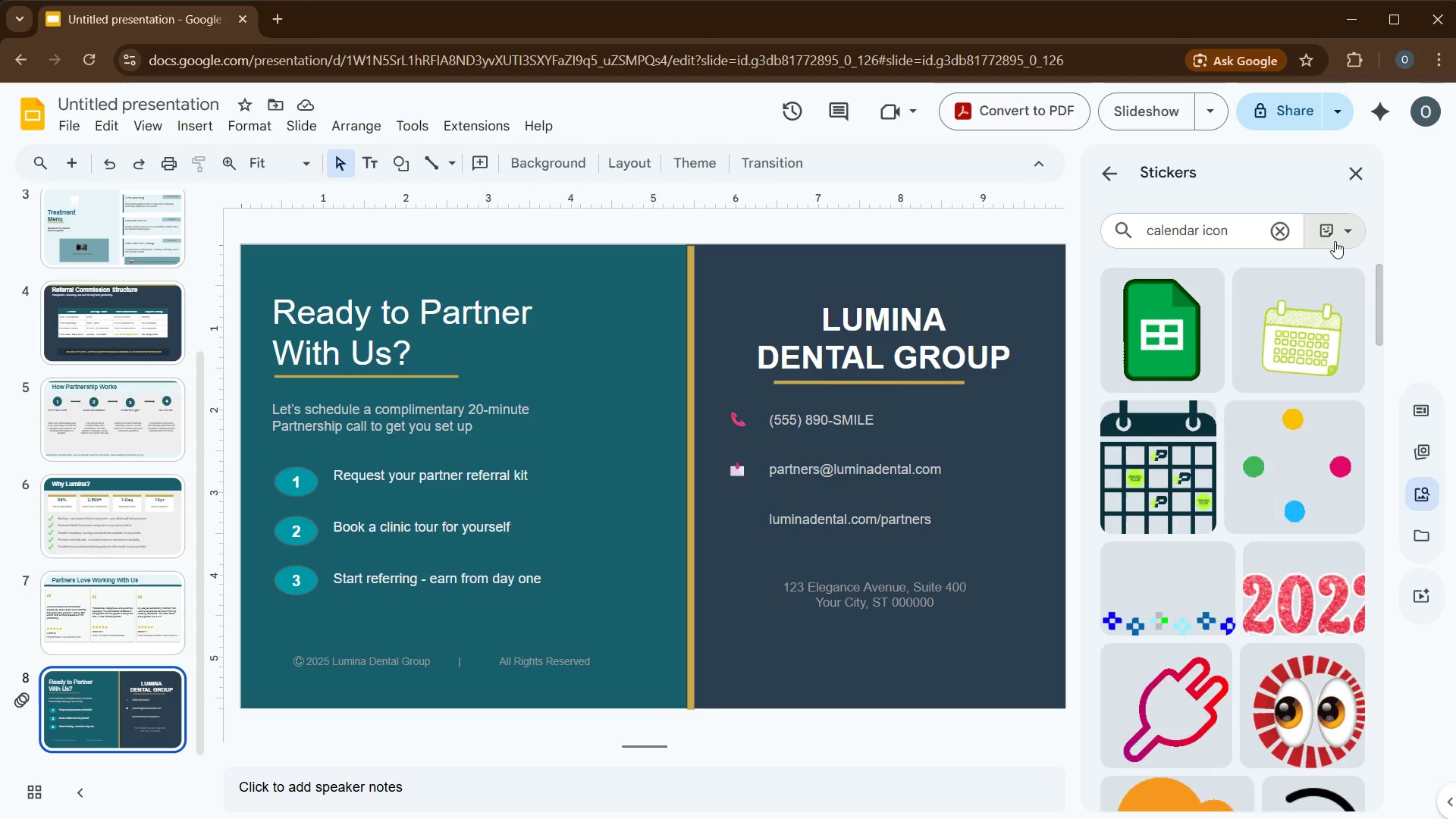 
left_click([1354, 236])
 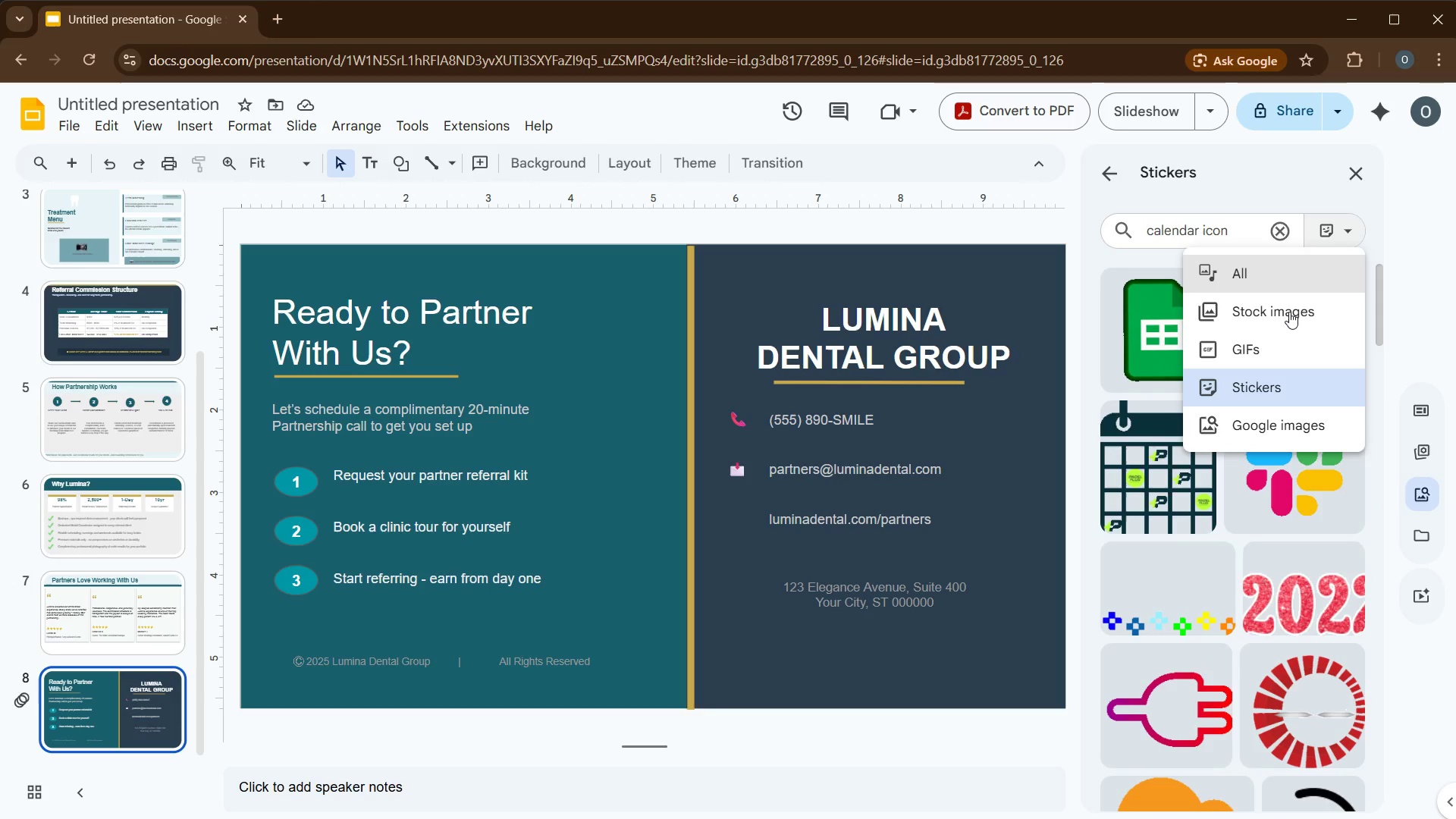 
left_click([1289, 312])
 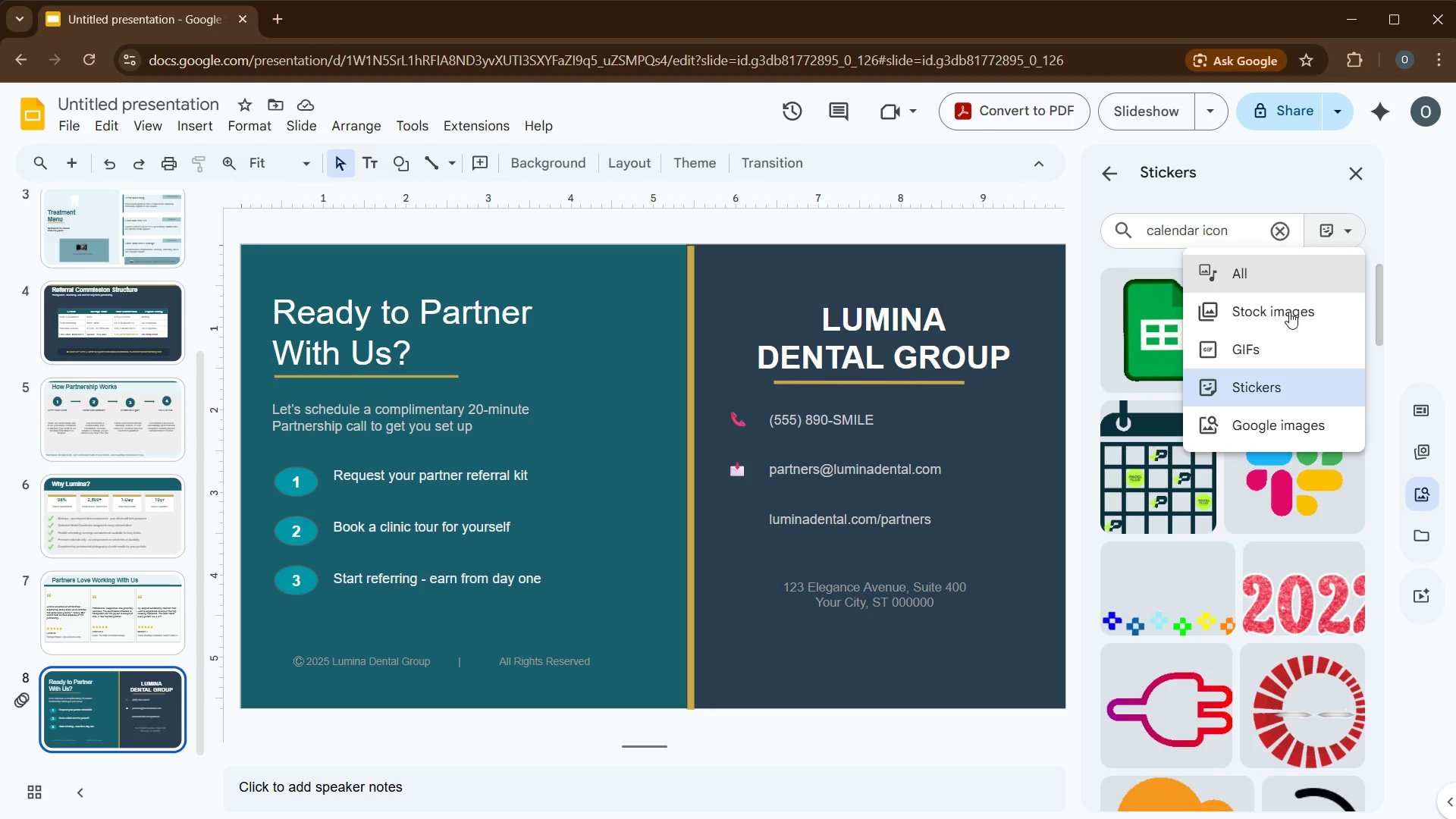 
mouse_move([1289, 313])
 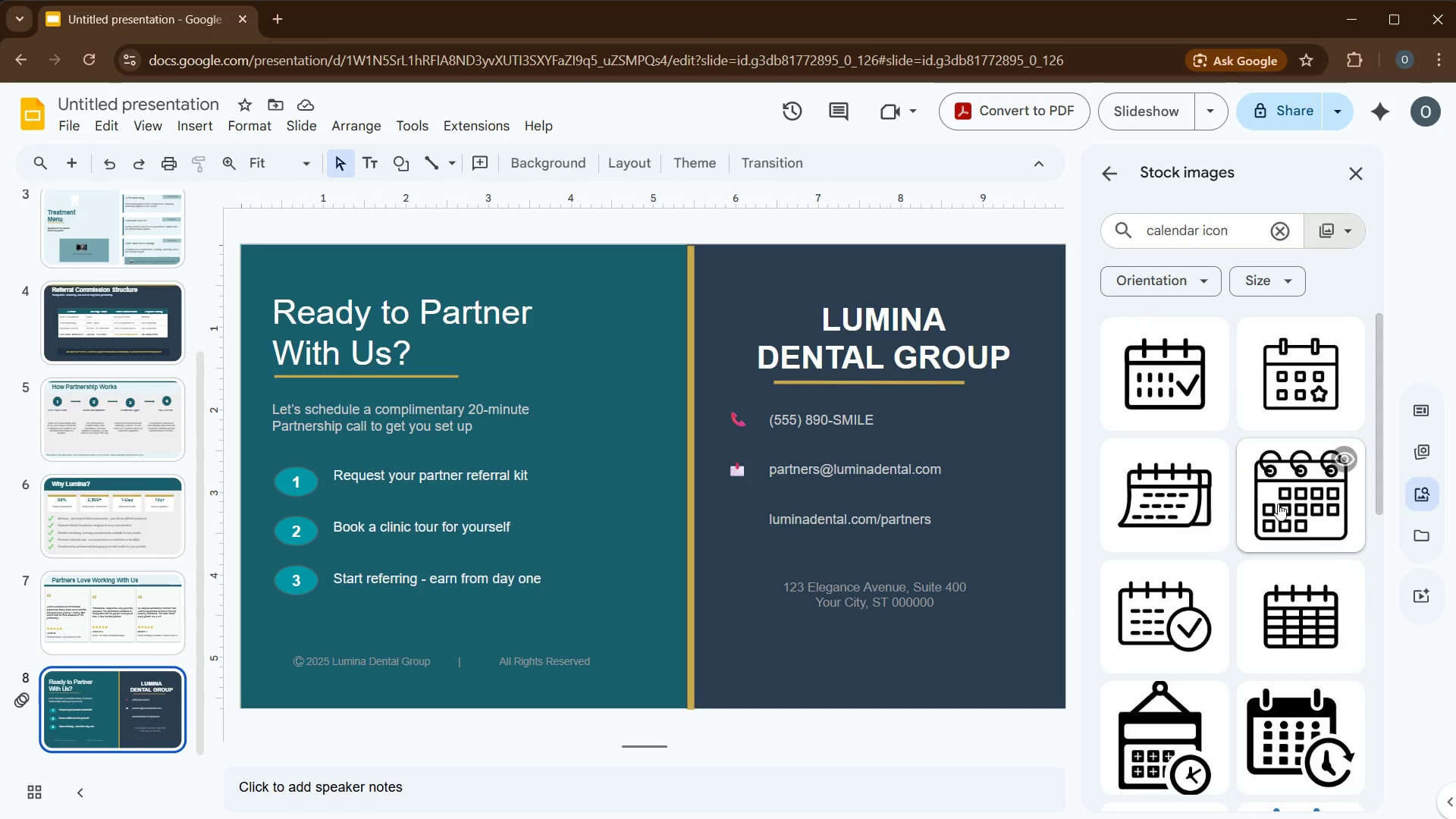 
wait(7.44)
 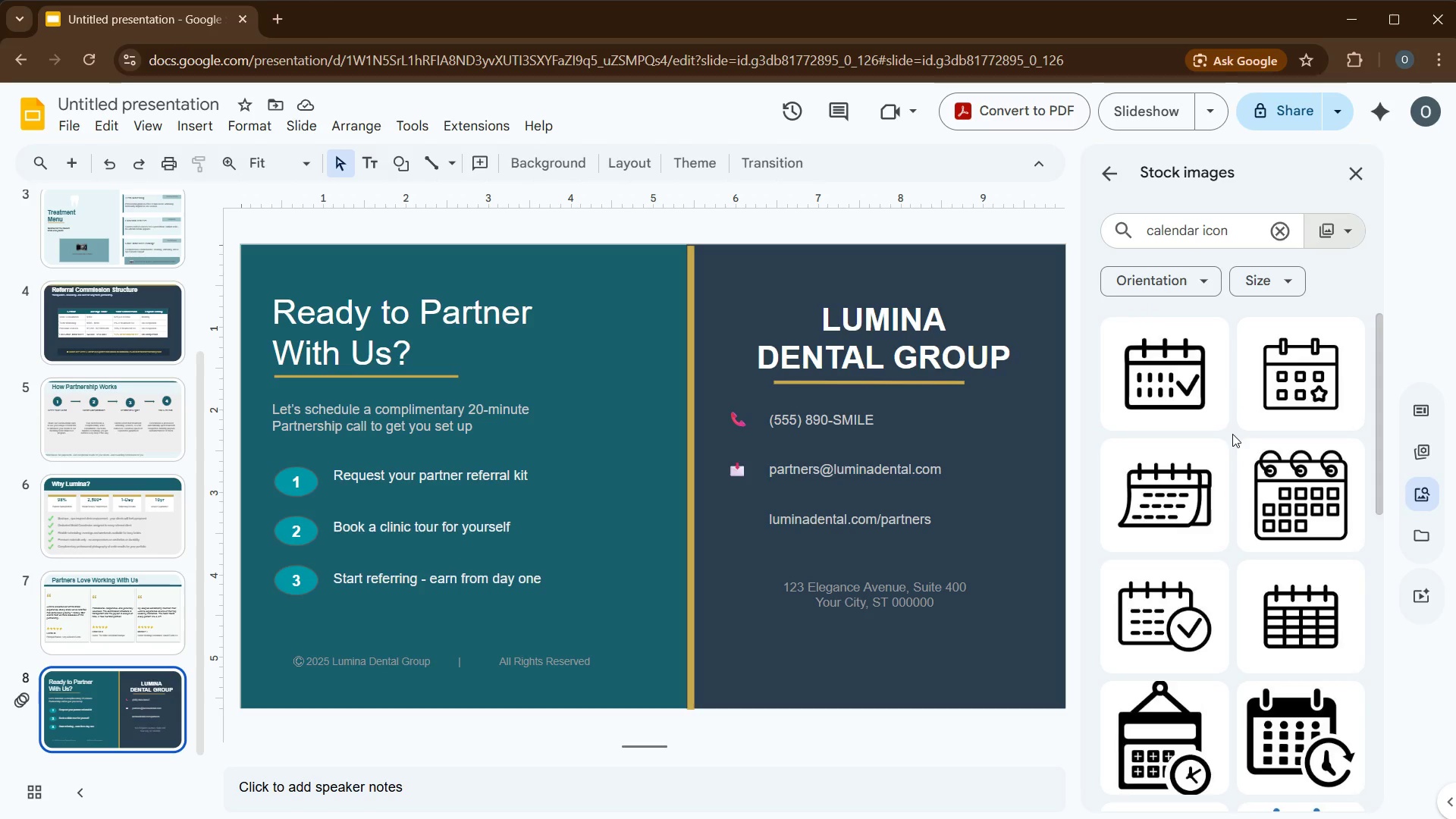 
left_click([1316, 375])
 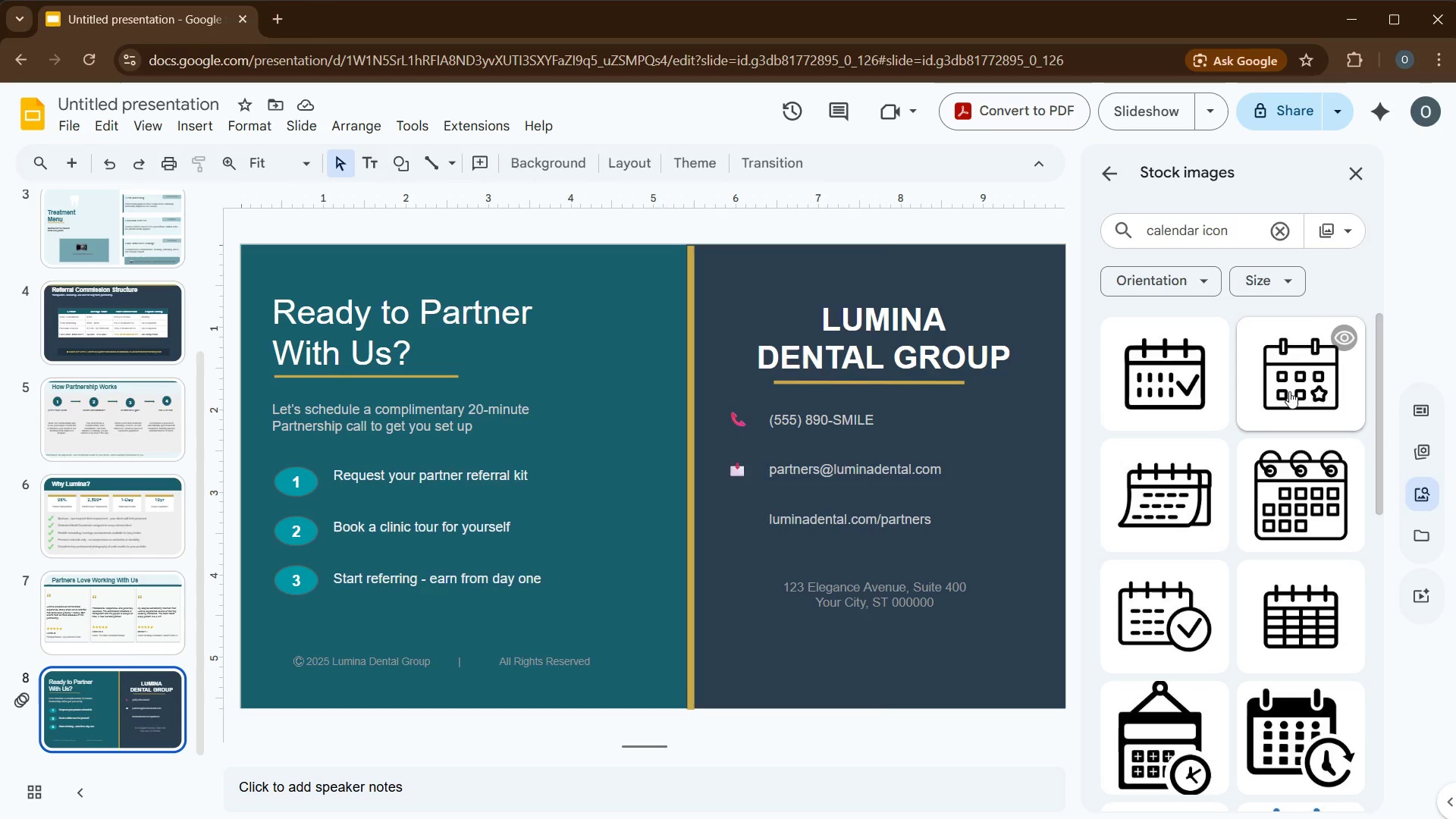 
mouse_move([1134, 483])
 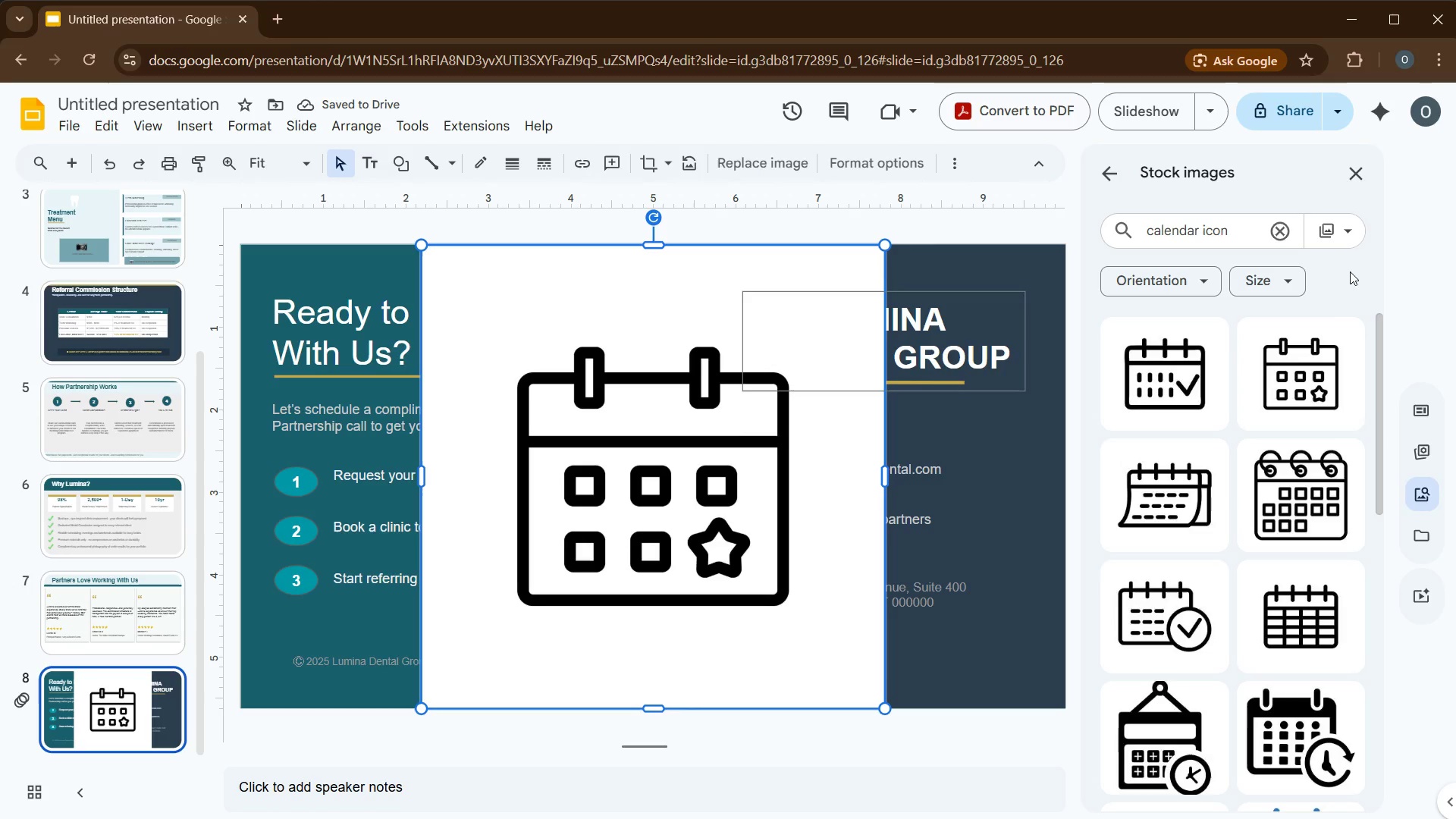 
key(Delete)
 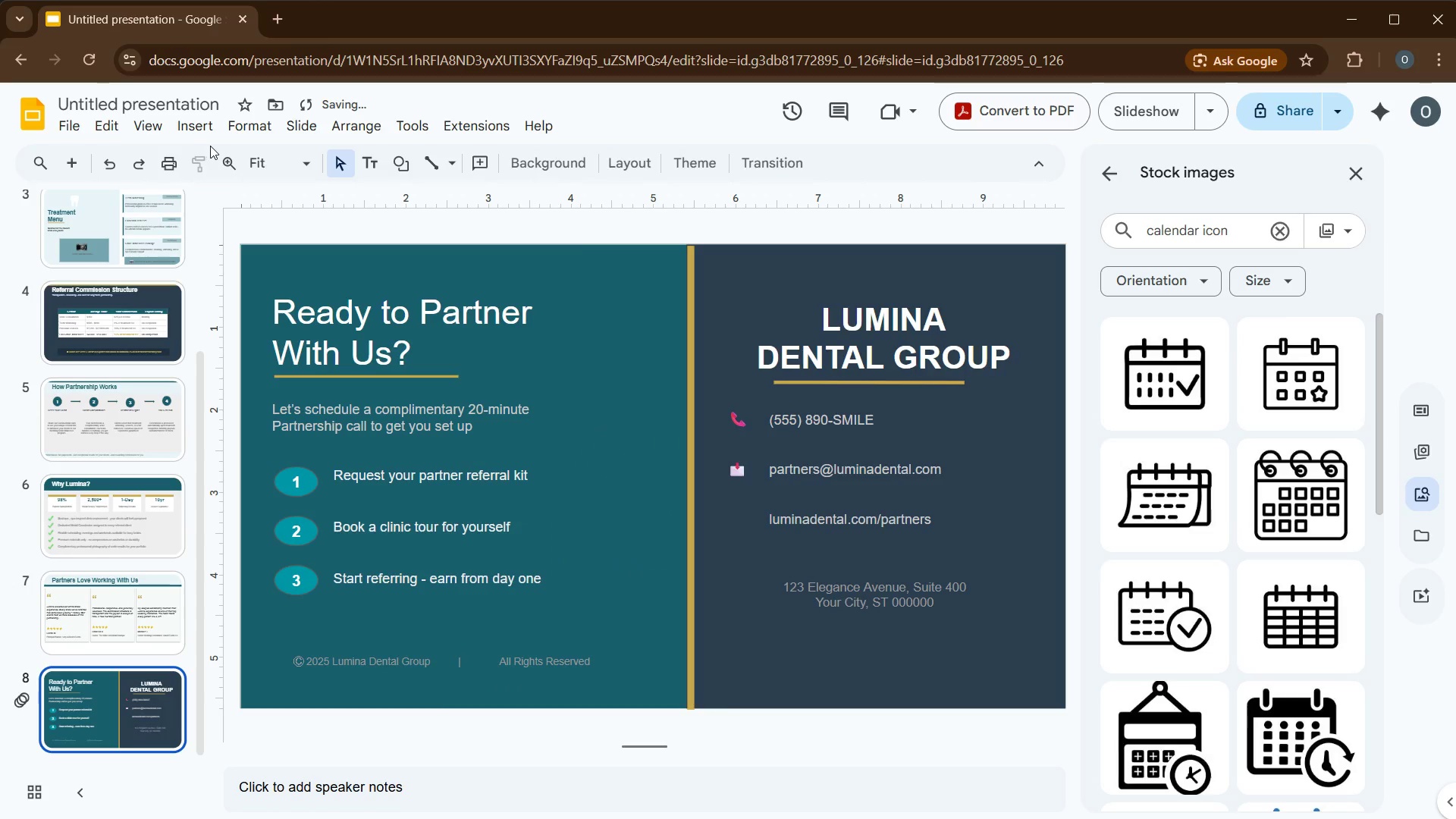 
left_click([202, 130])
 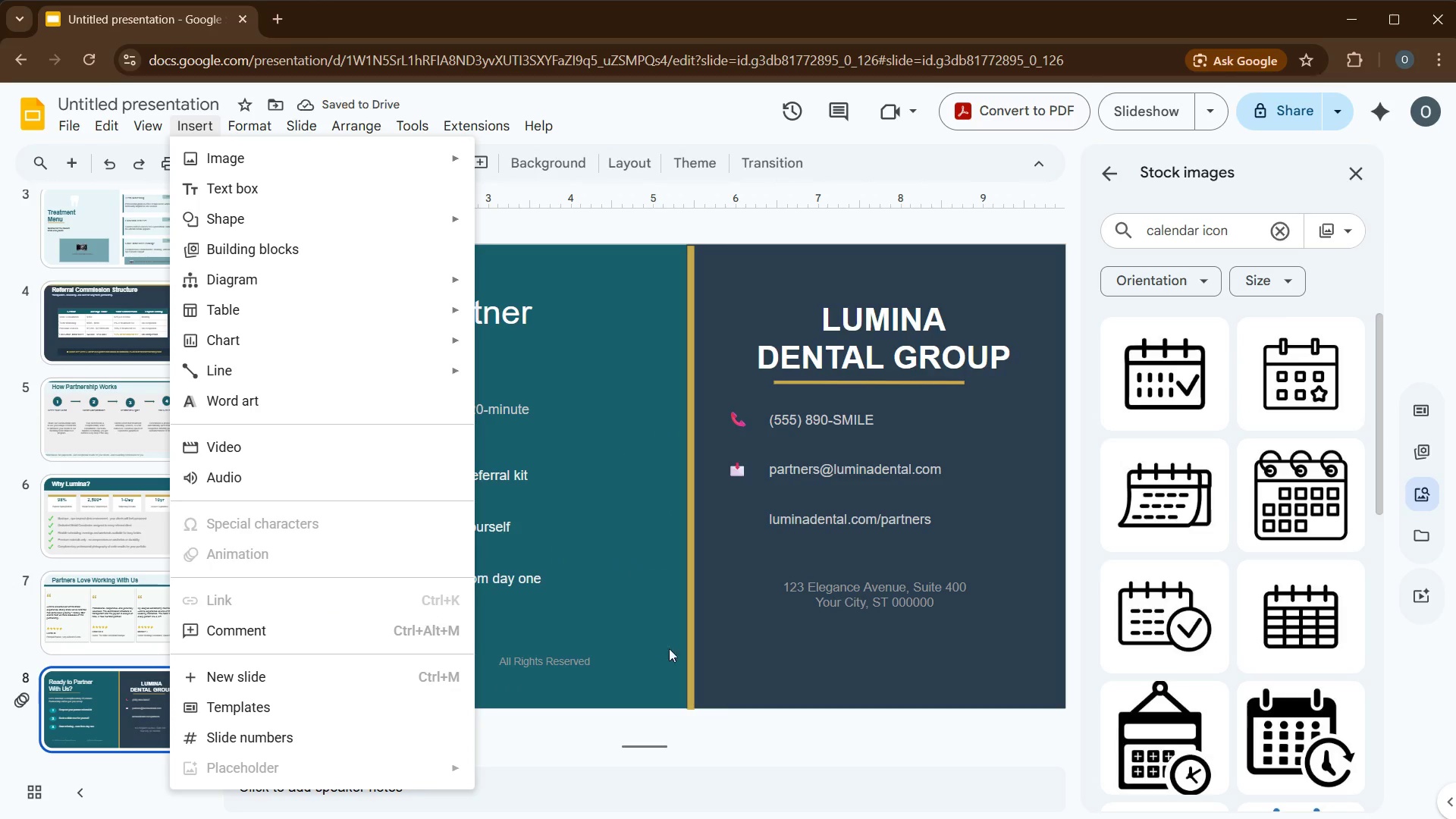 
left_click([768, 618])
 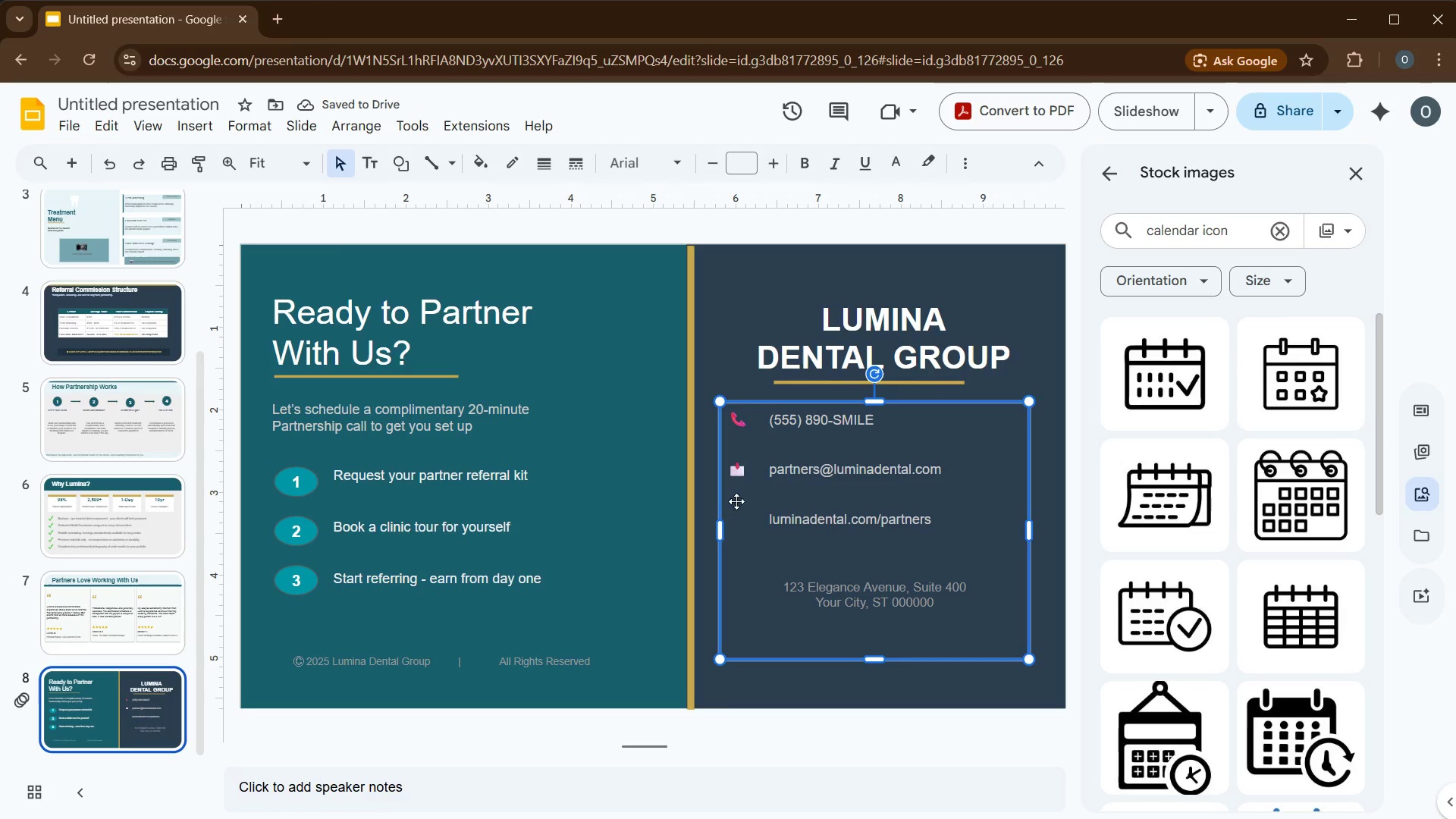 
left_click([762, 518])
 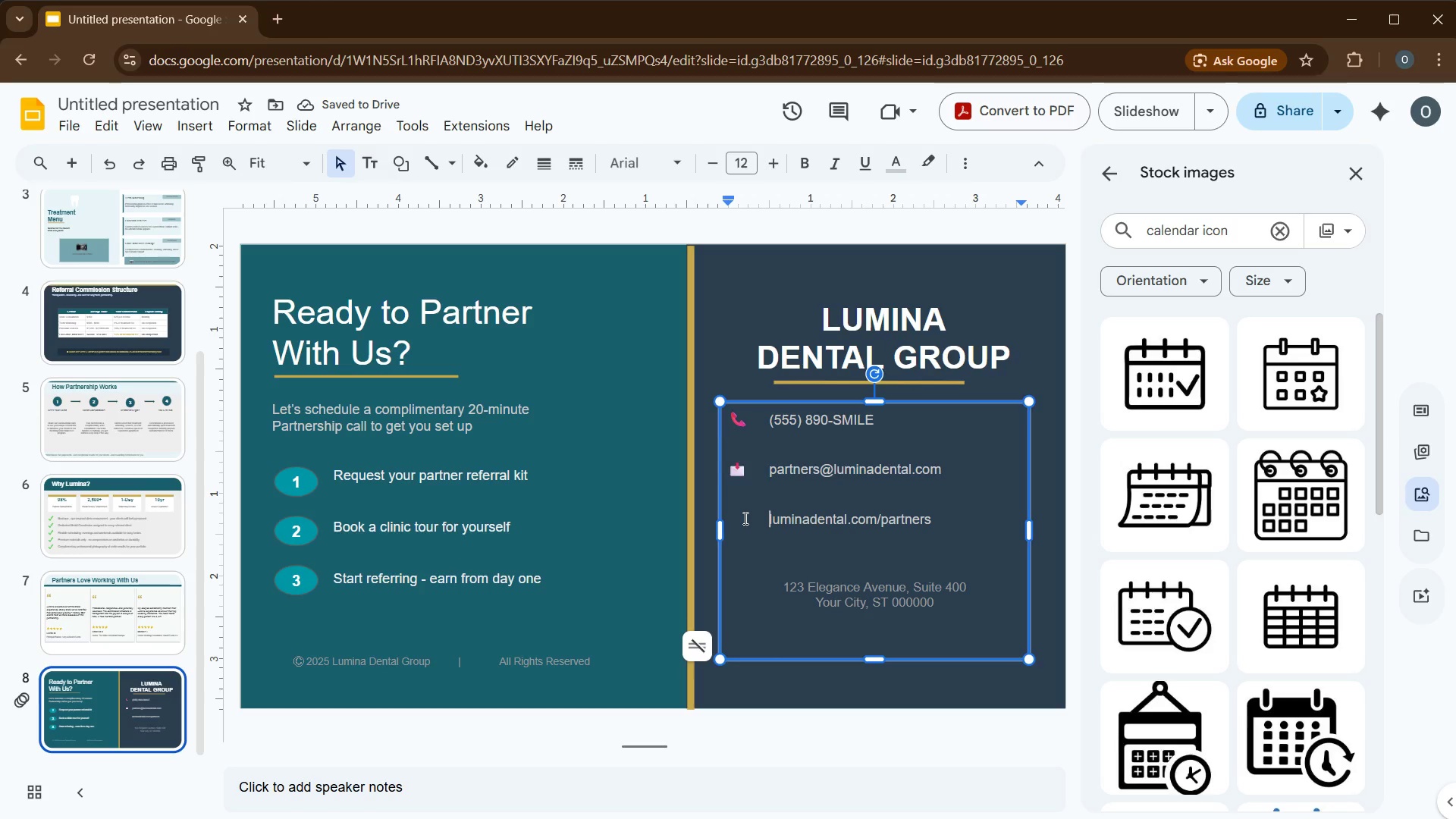 
left_click([744, 518])
 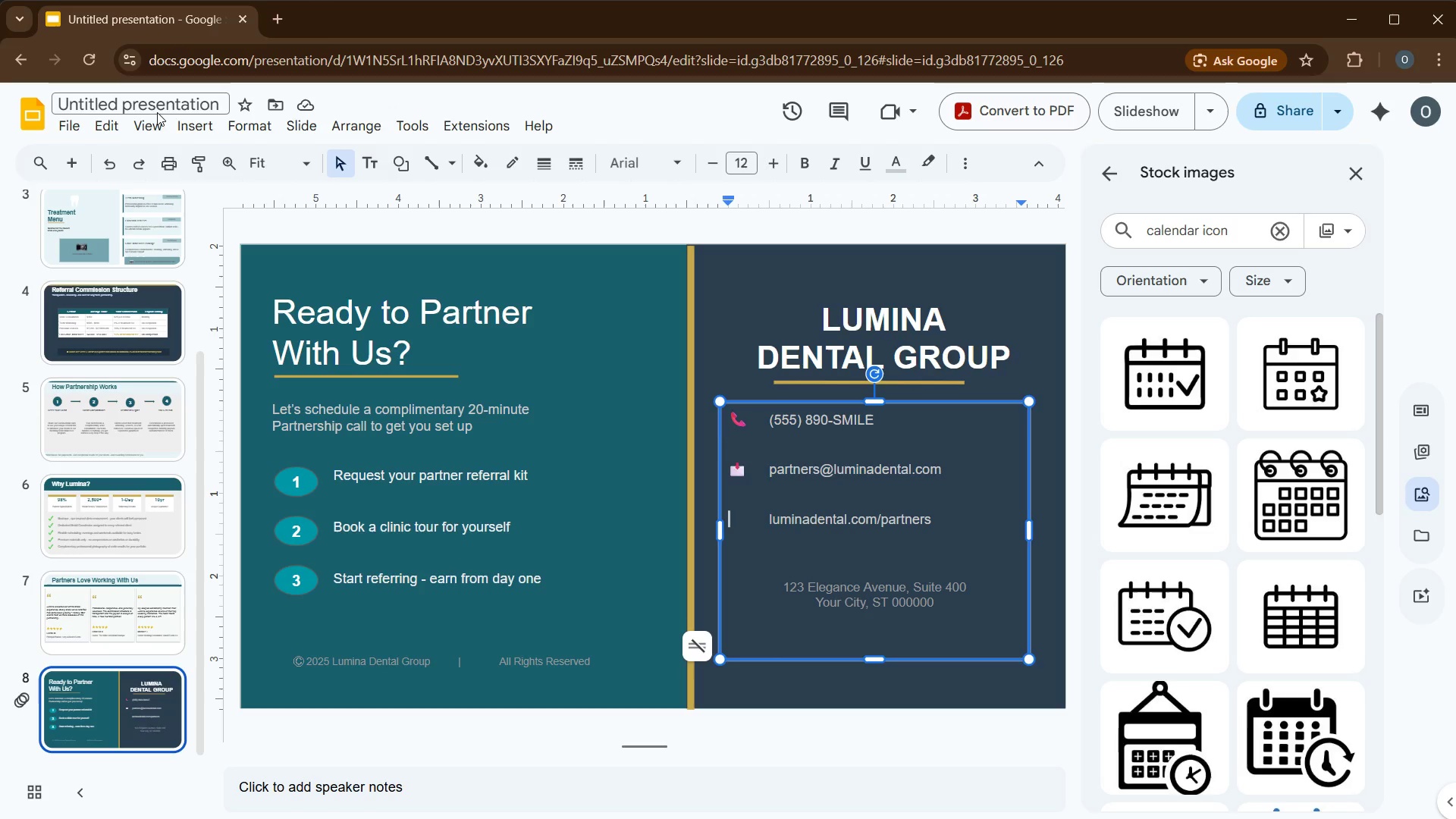 
left_click([184, 117])
 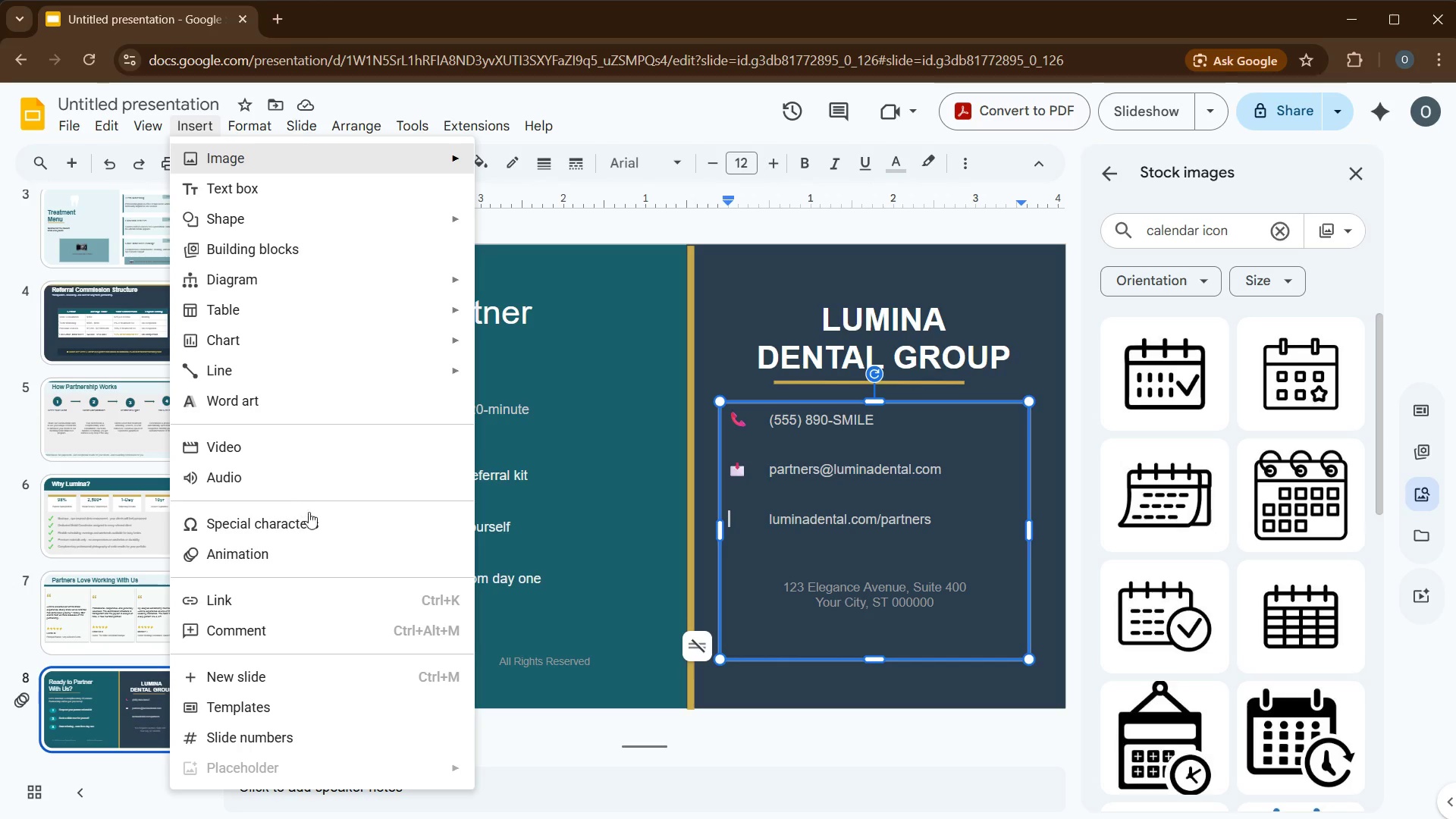 
left_click([316, 524])
 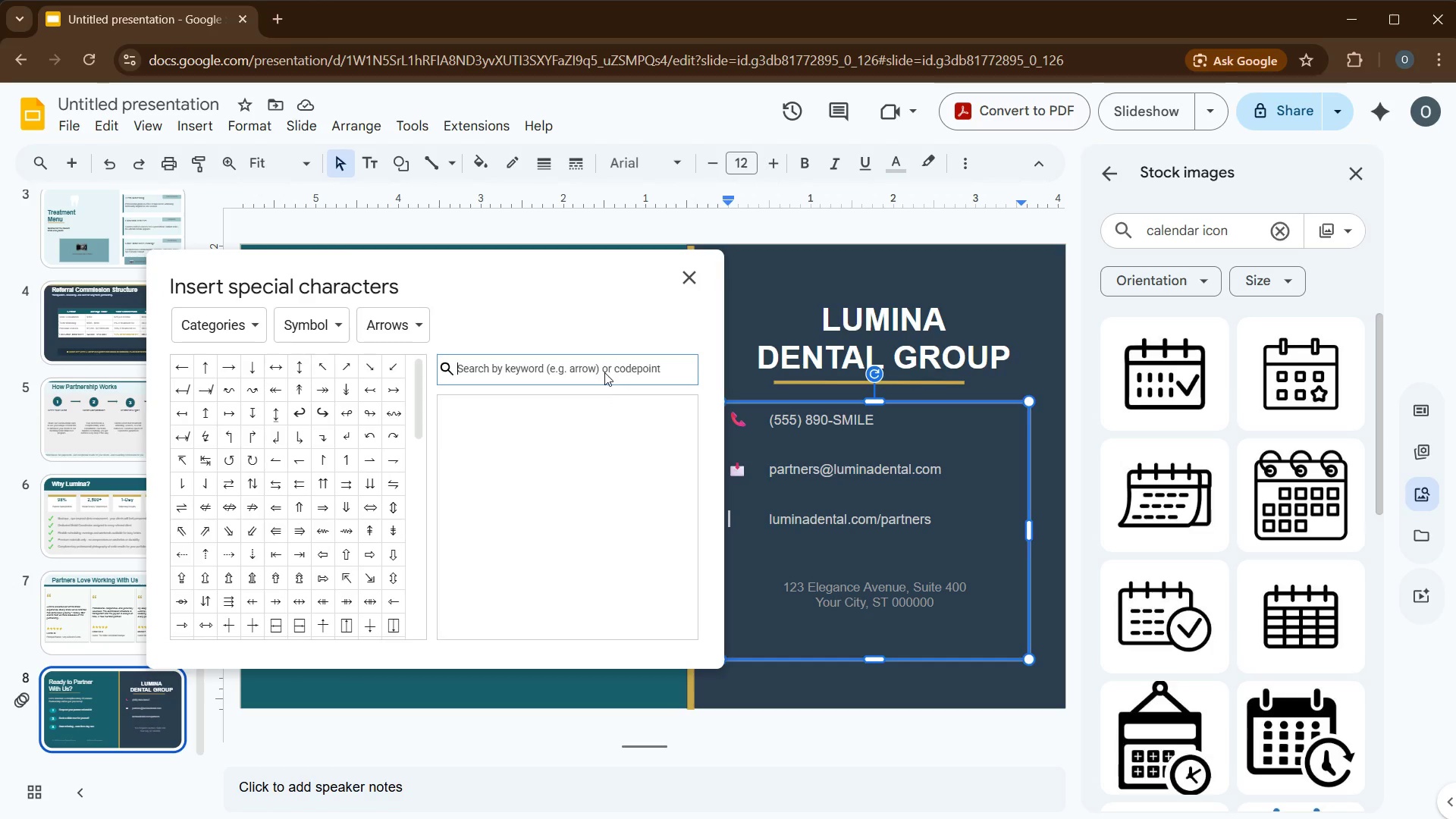 
left_click([570, 359])
 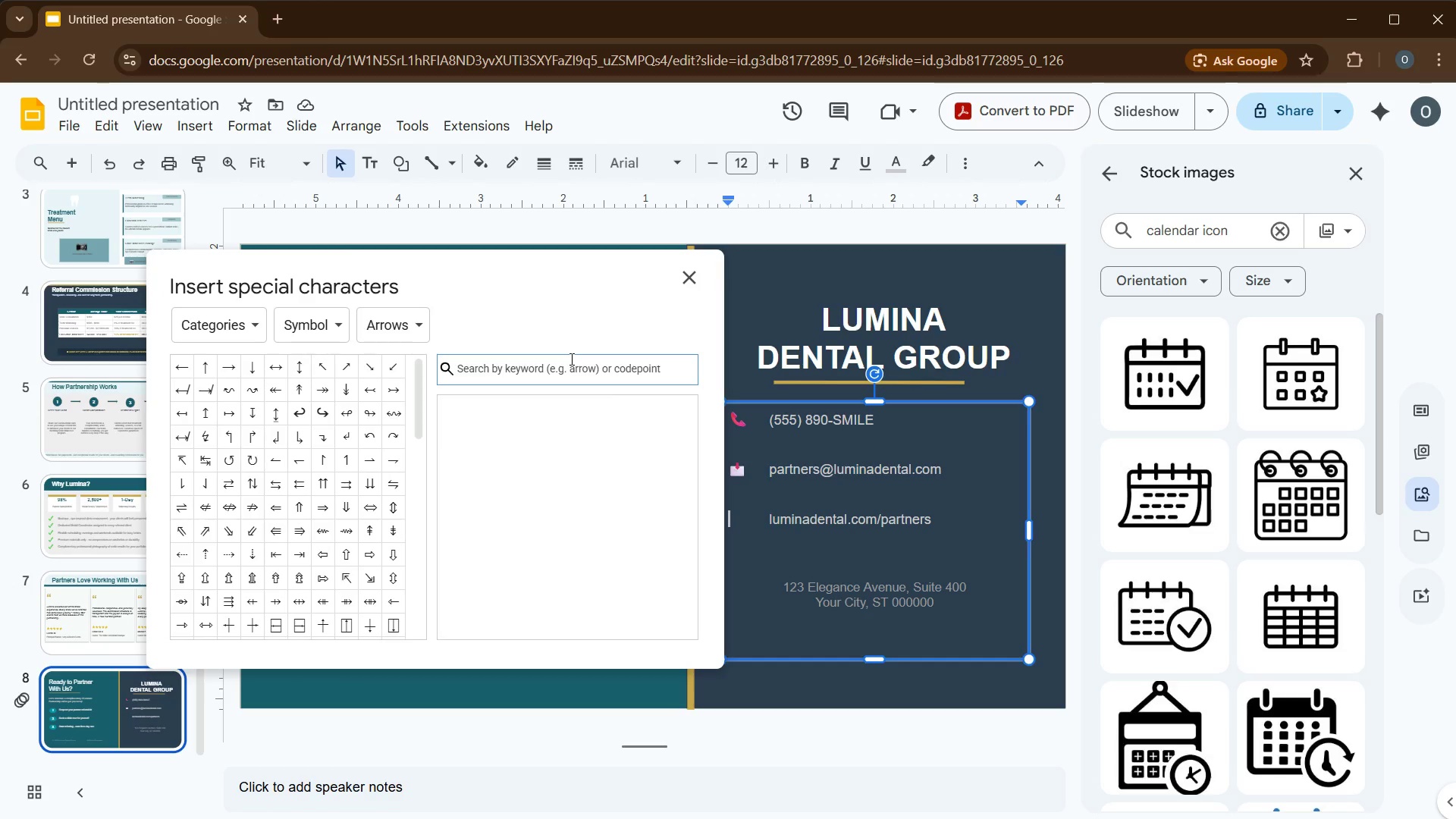 
type(calendar)
 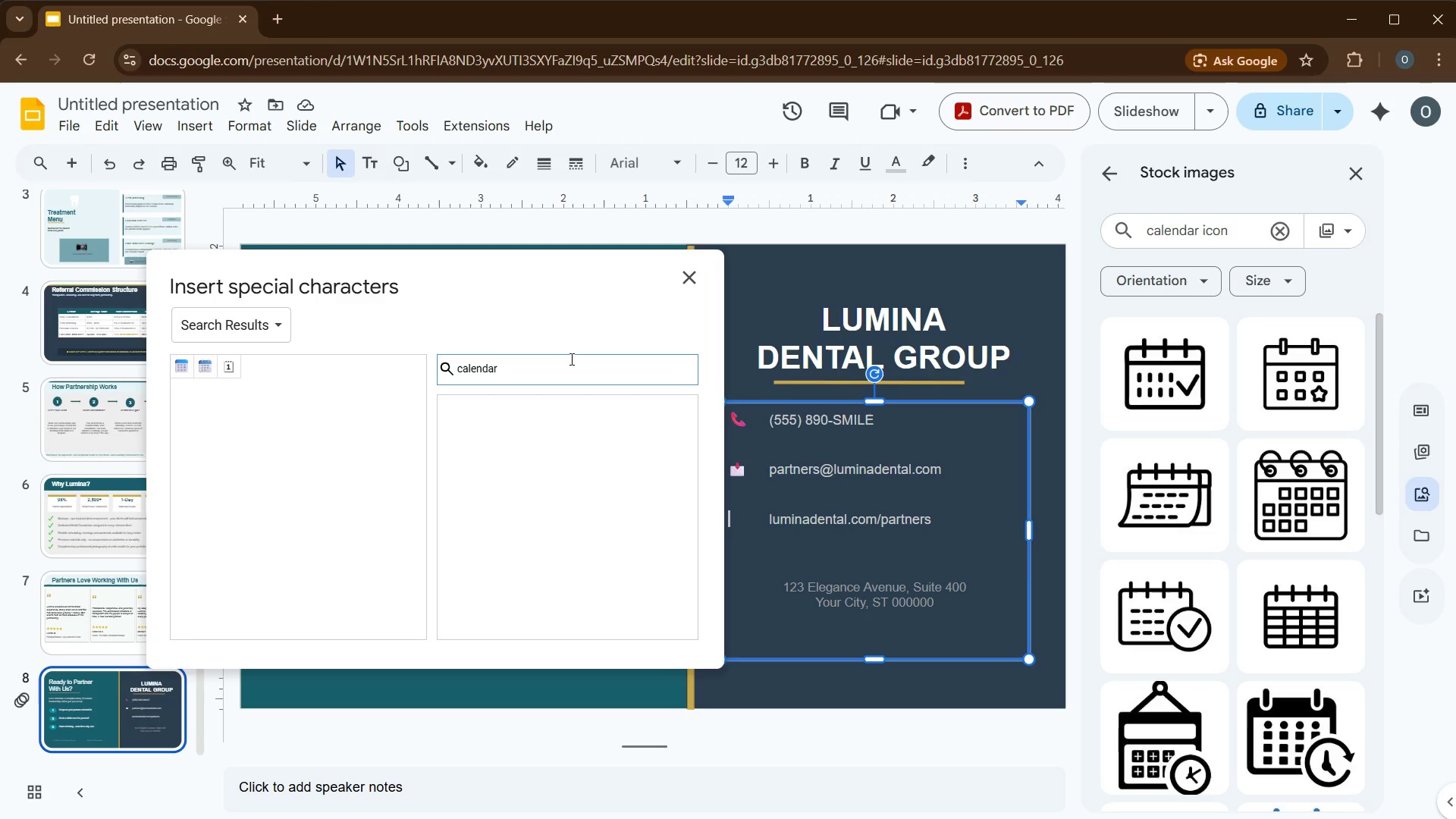 
key(Enter)
 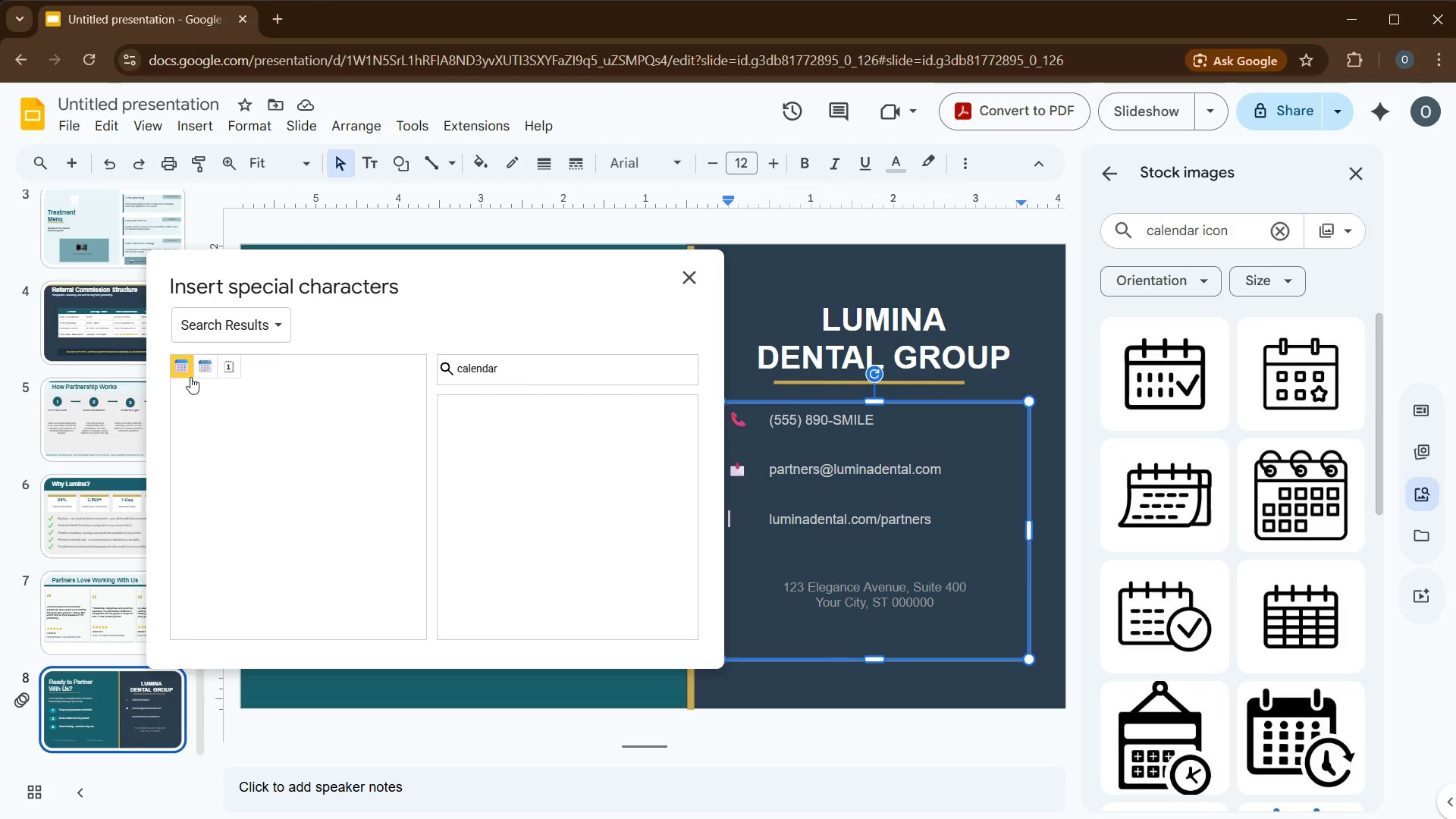 
left_click([186, 369])
 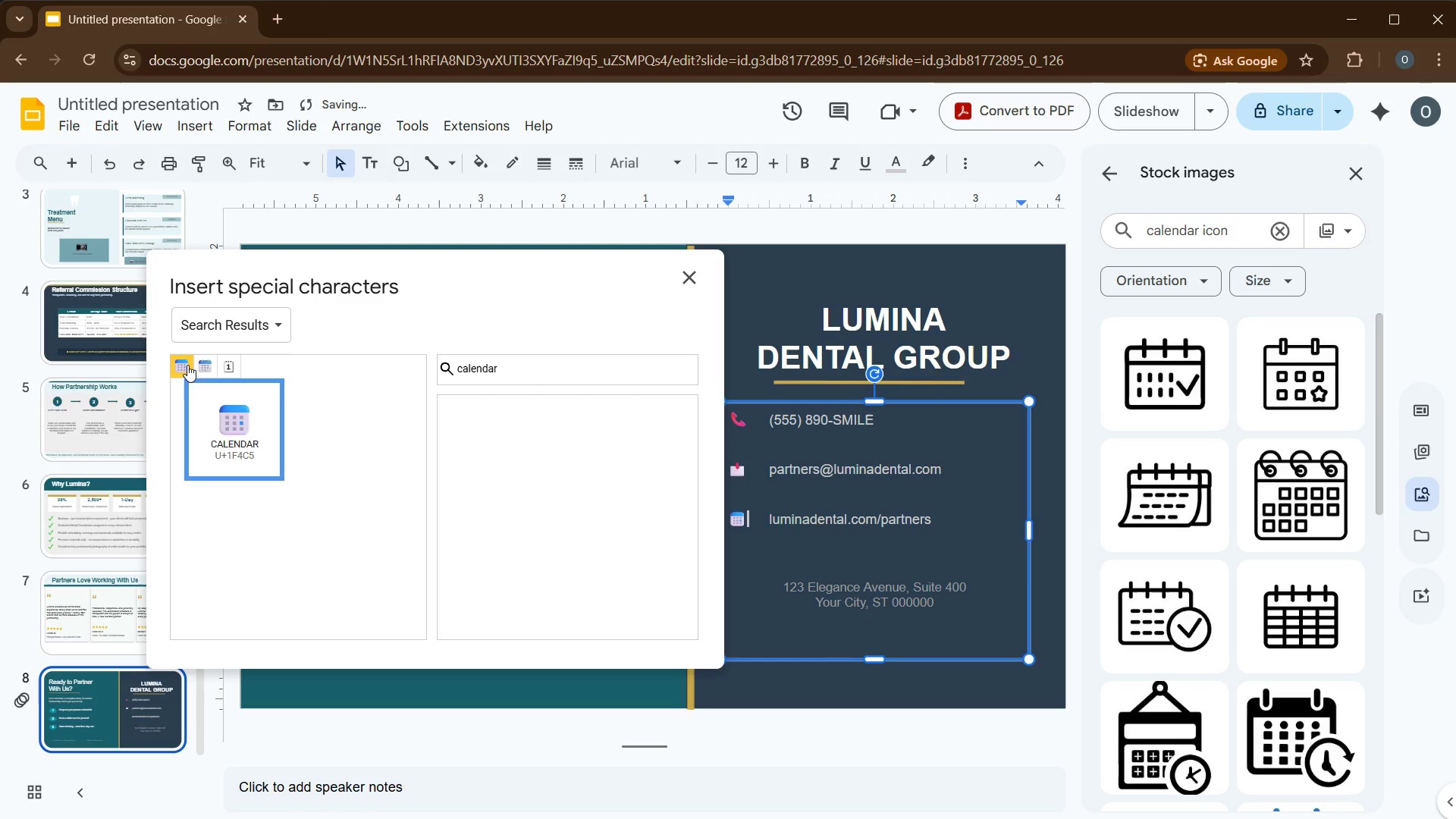 
mouse_move([188, 370])
 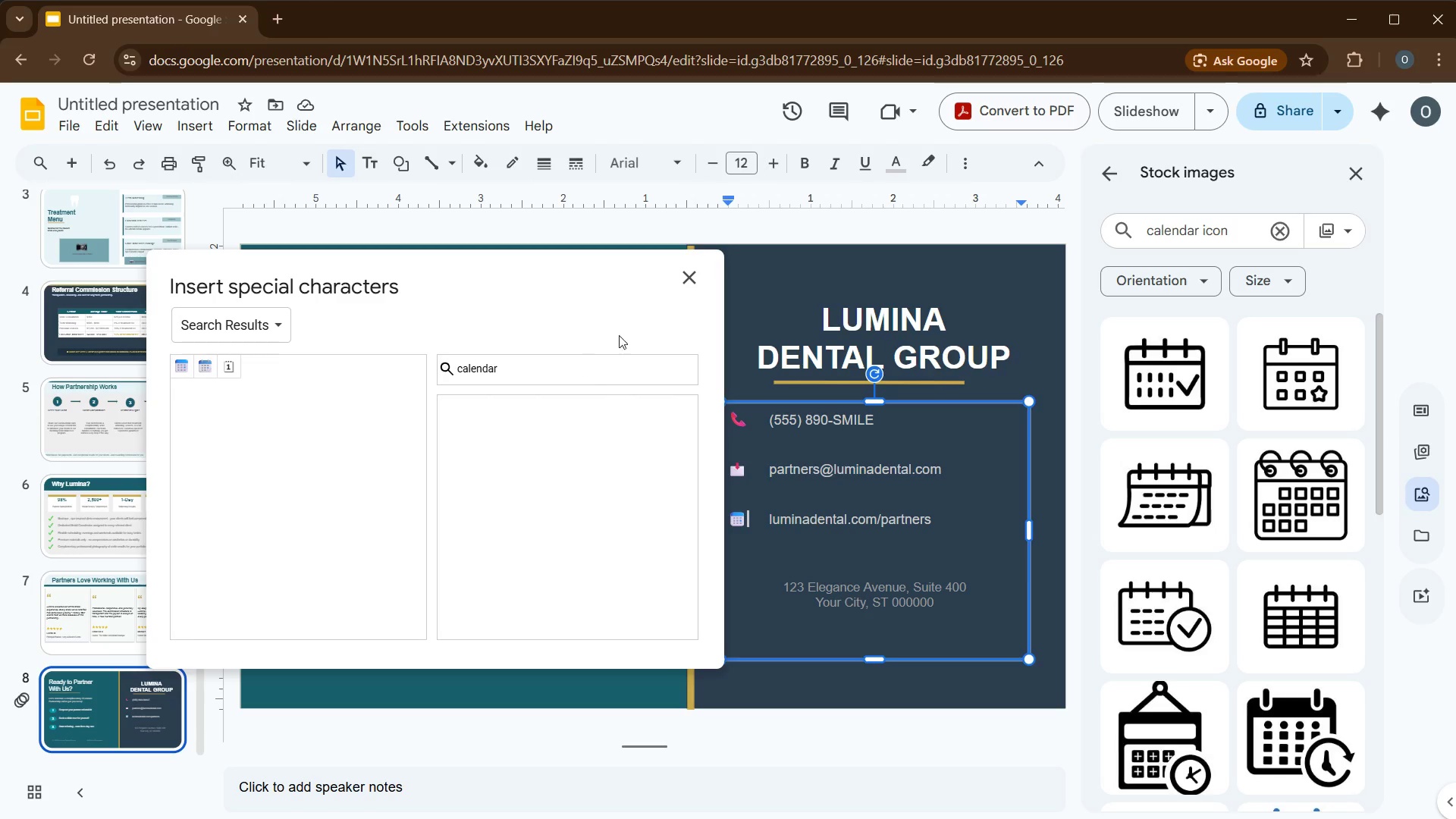 
wait(5.56)
 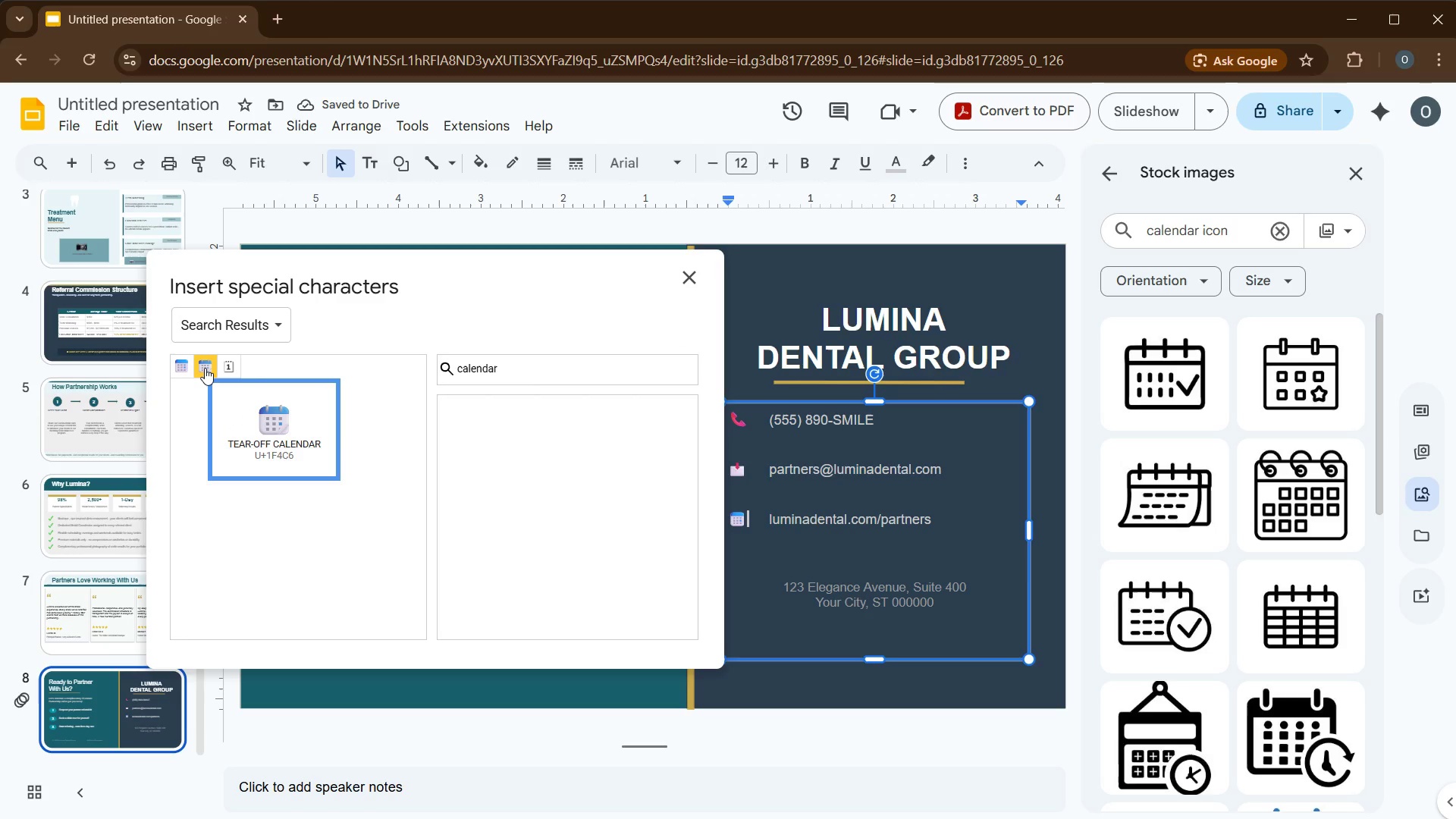 
left_click([689, 275])
 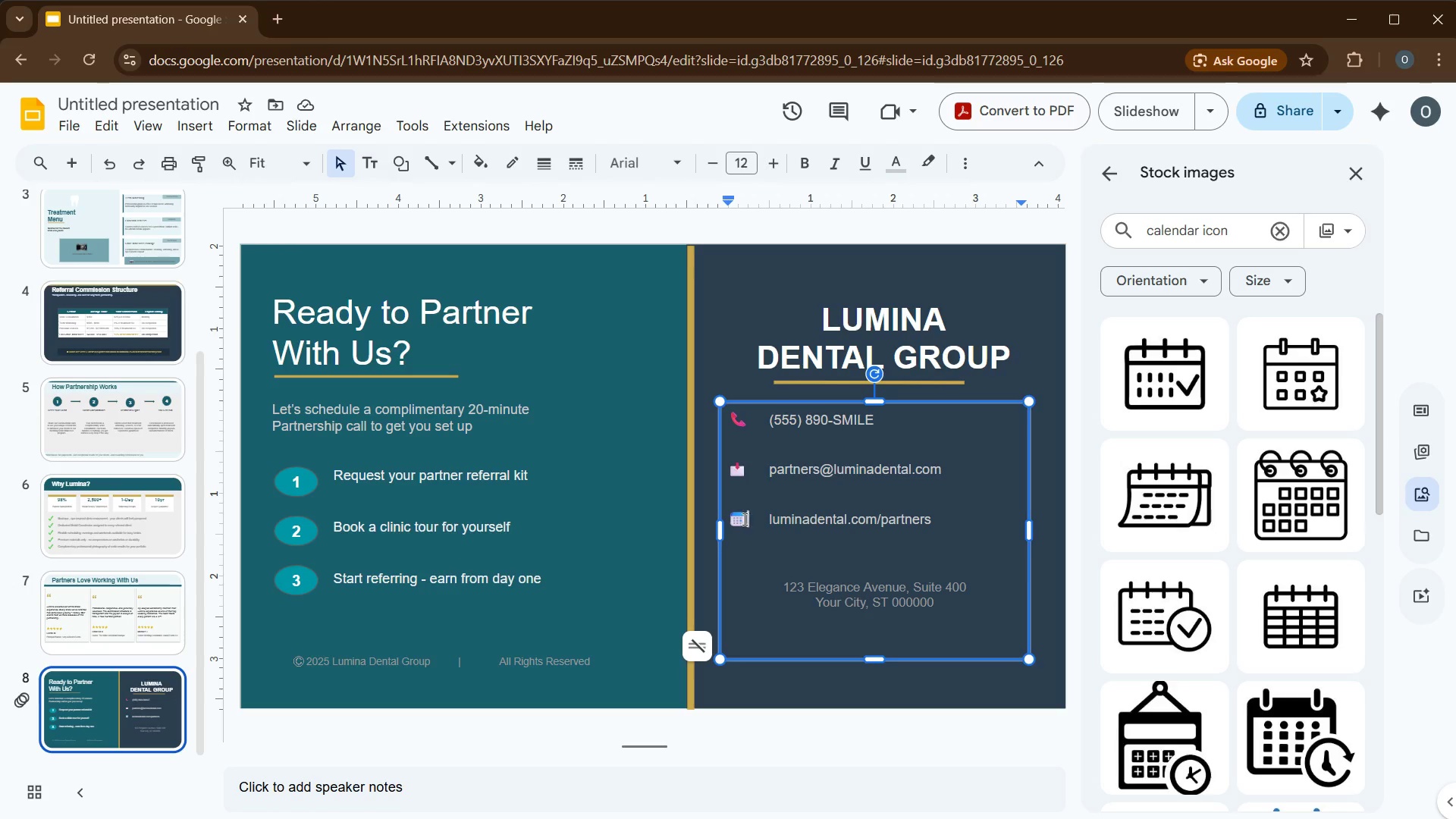 
double_click([742, 518])
 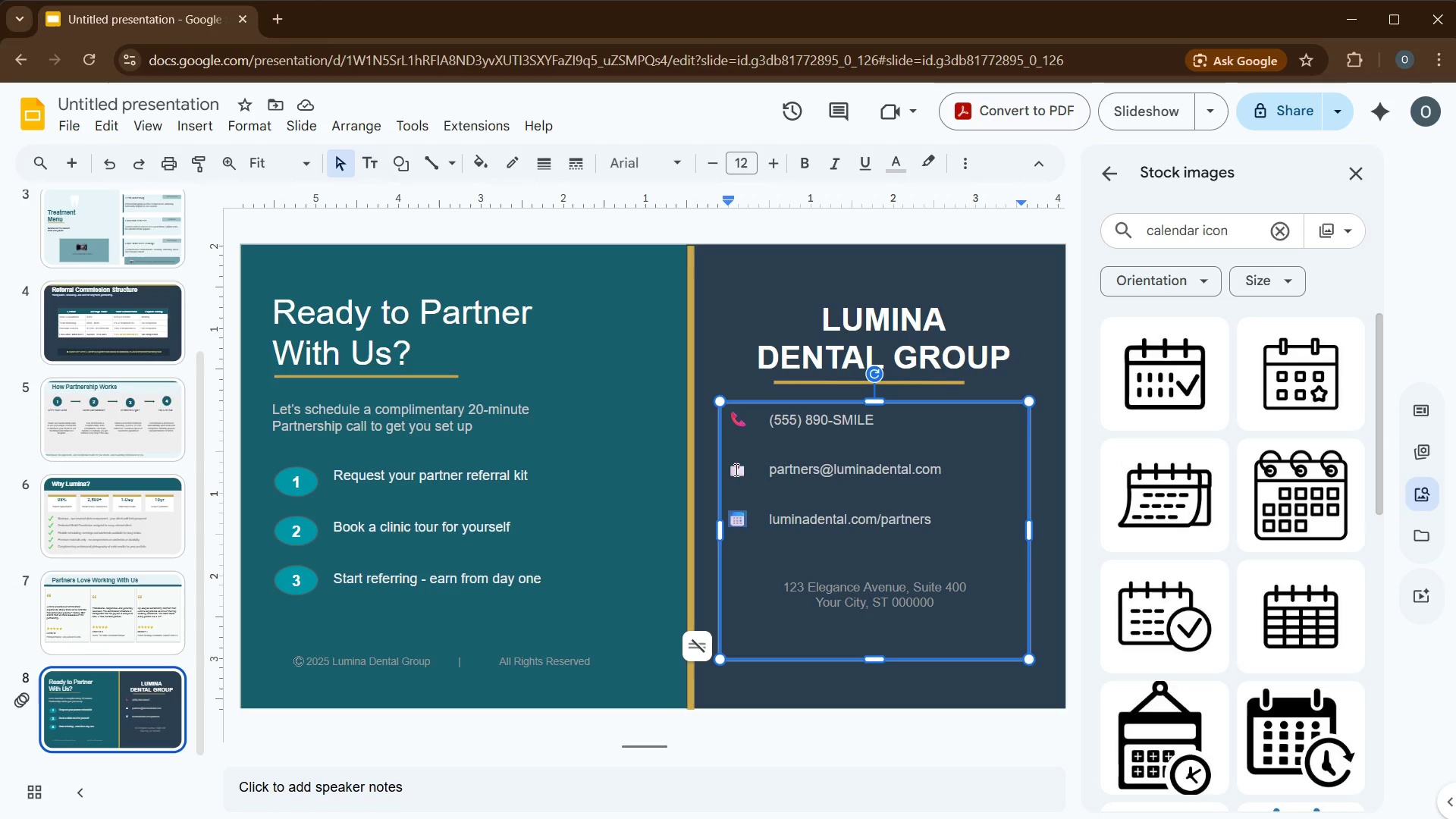 
hold_key(key=ControlLeft, duration=2.66)
double_click([735, 469])
 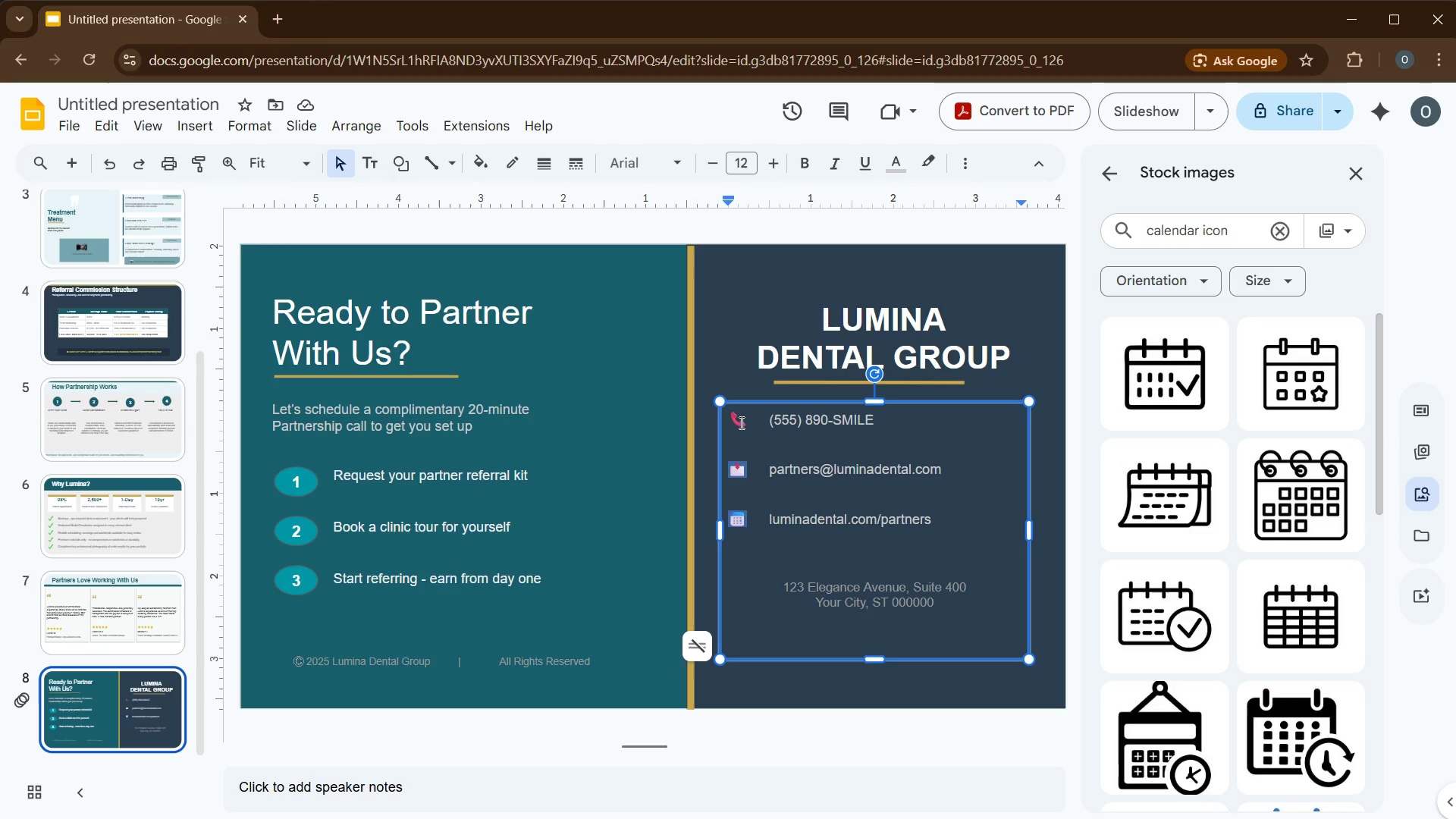 
double_click([740, 422])
 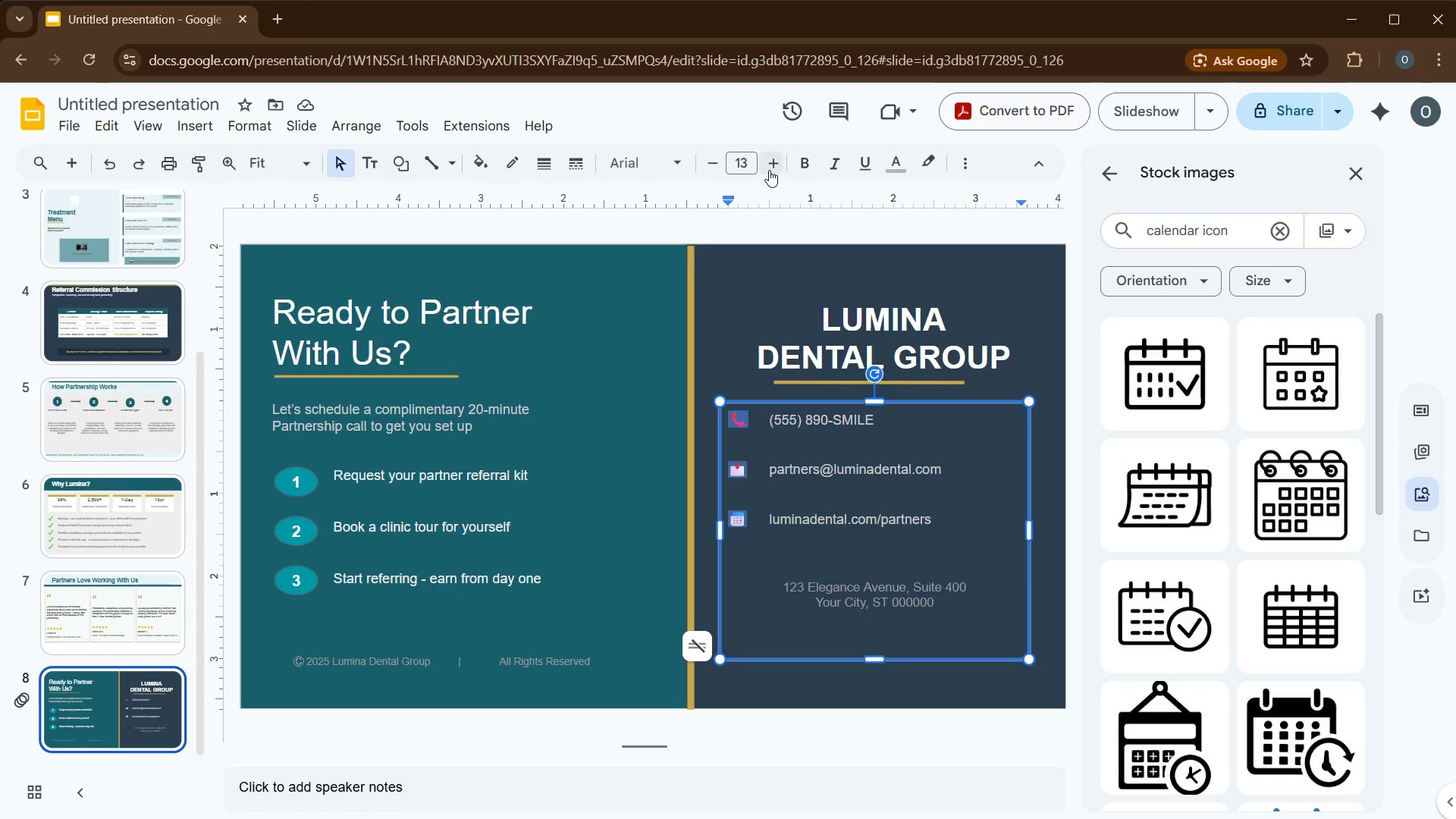 
left_click([771, 164])
 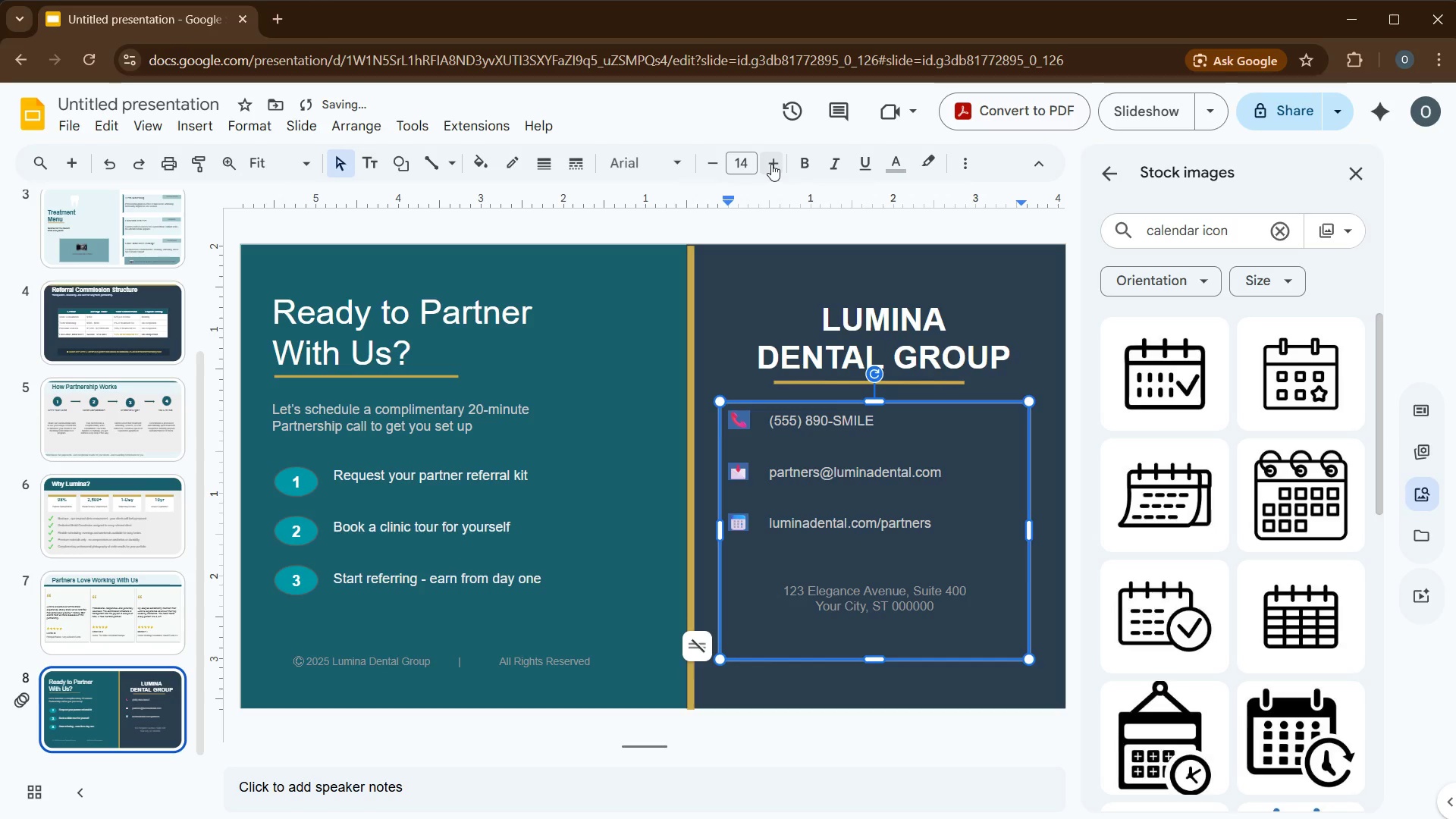 
left_click([771, 164])
 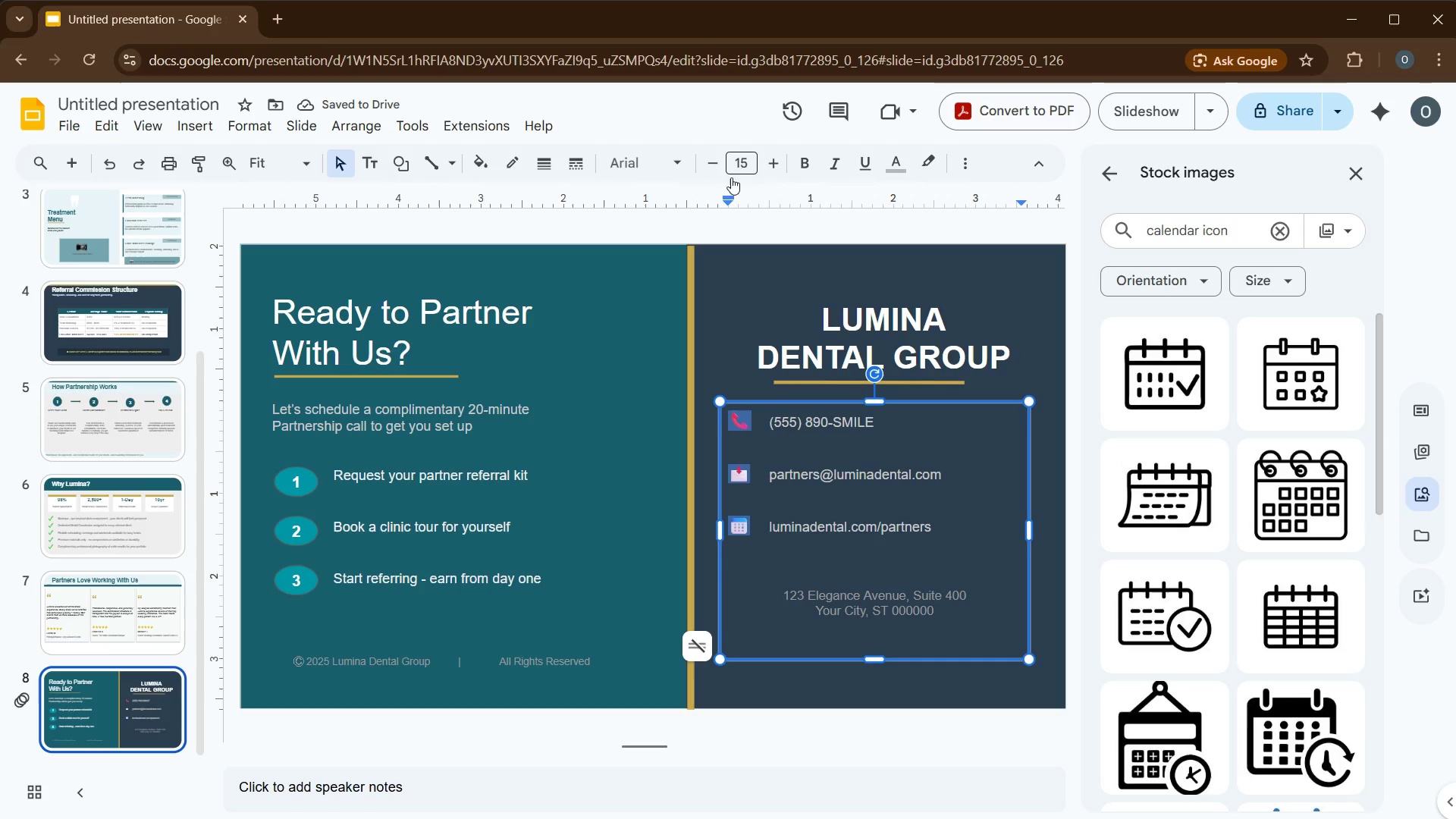 
left_click([887, 160])
 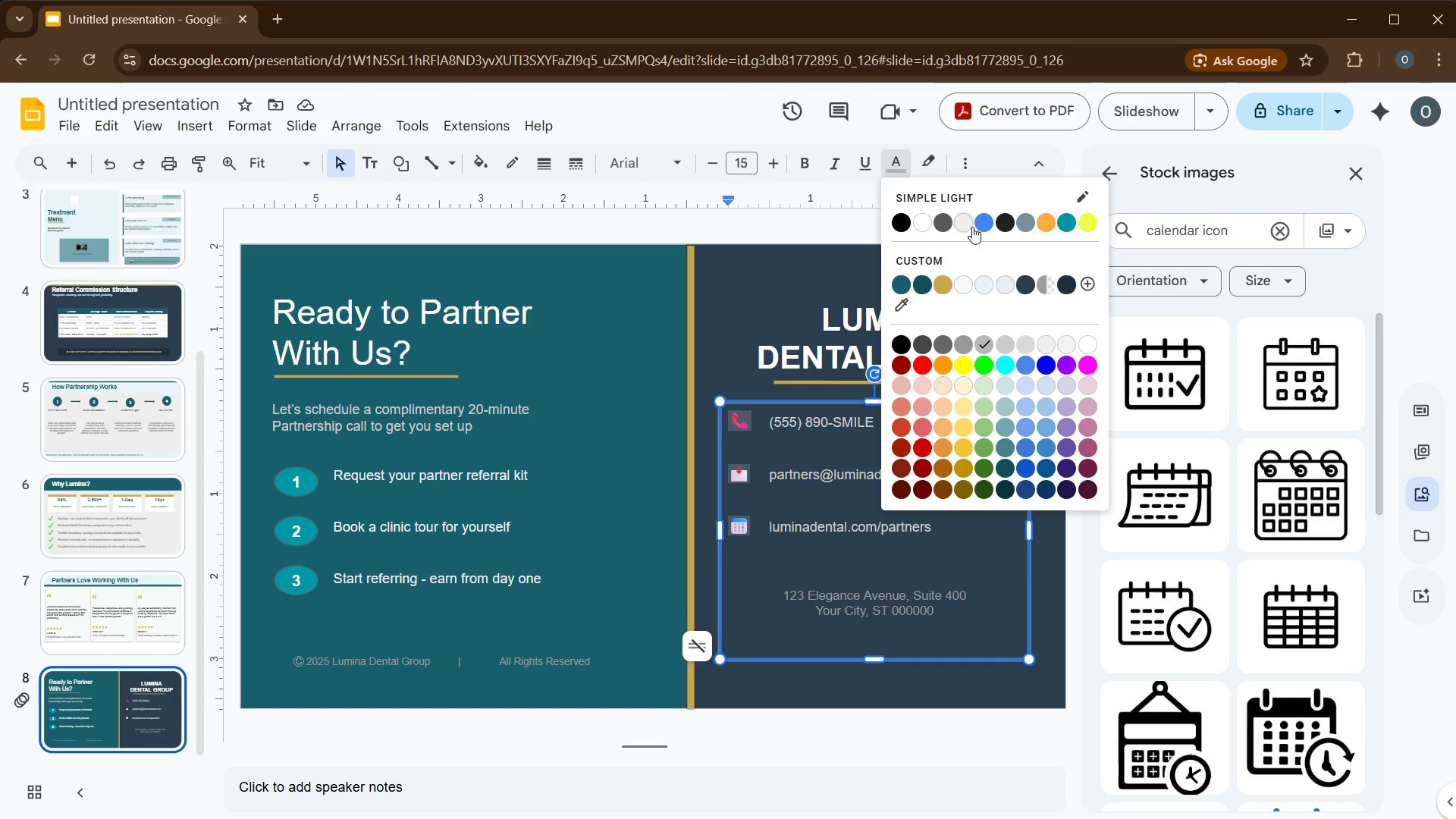 
left_click([930, 228])
 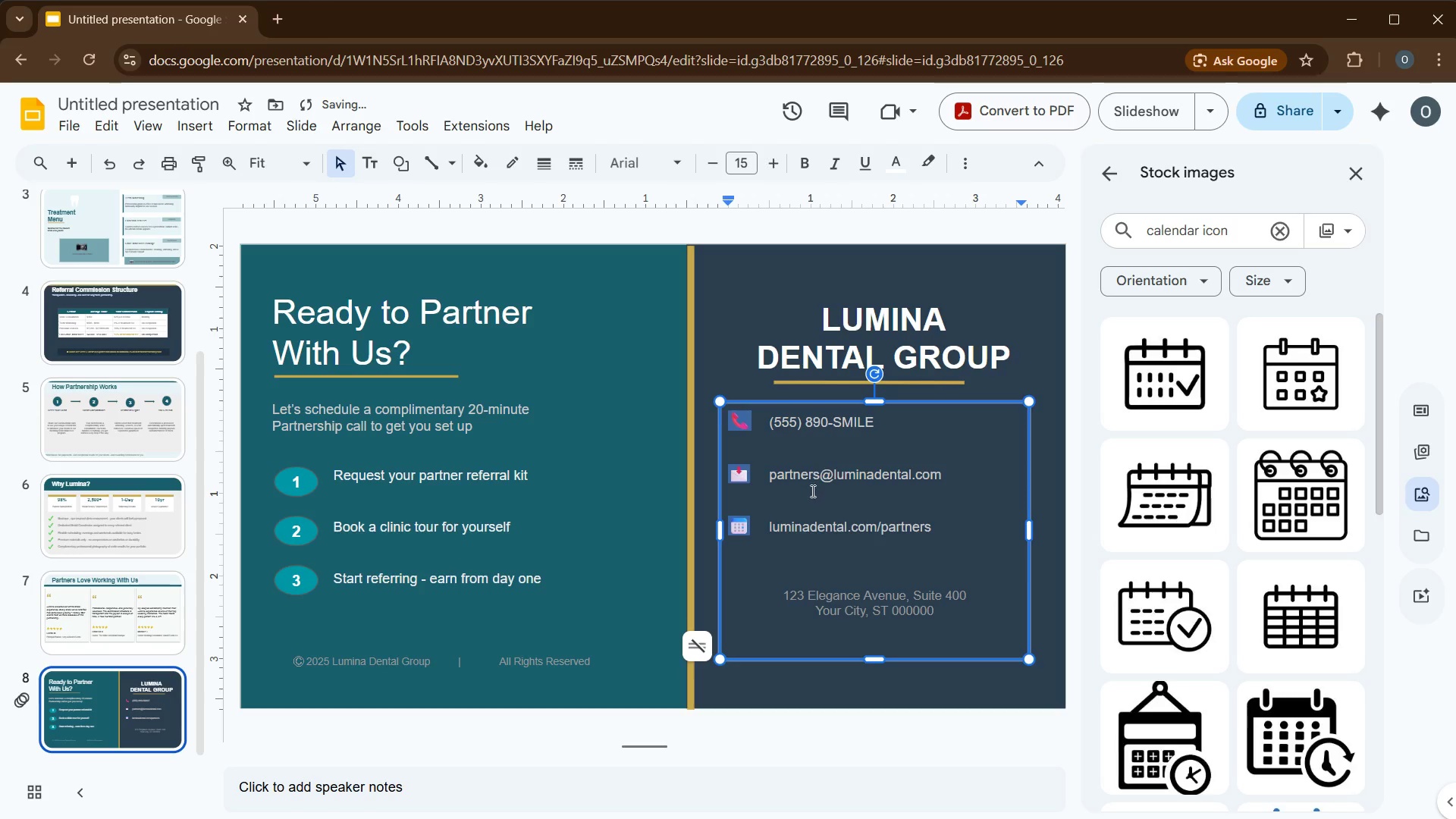 
left_click([809, 507])
 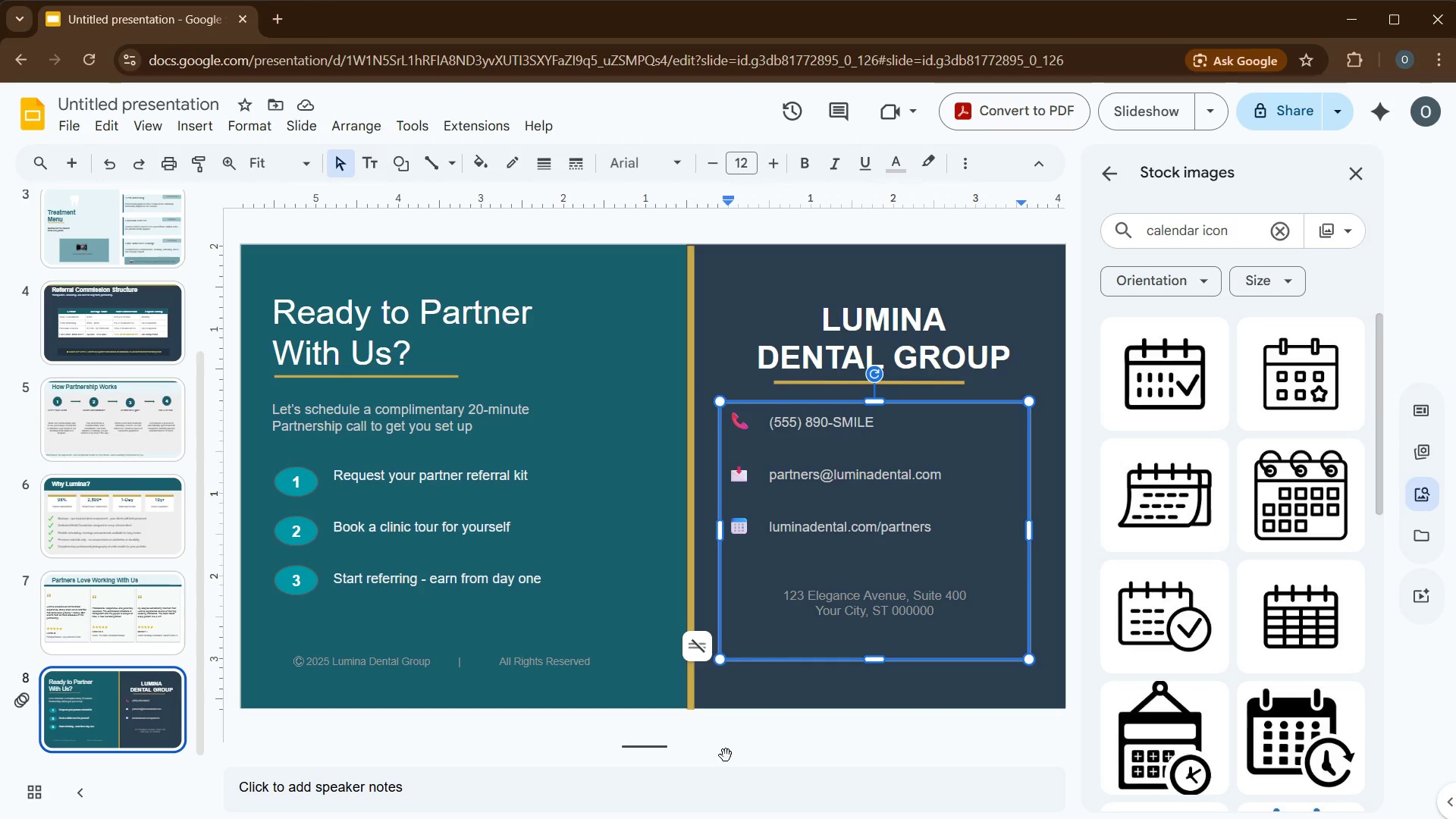 
wait(5.22)
 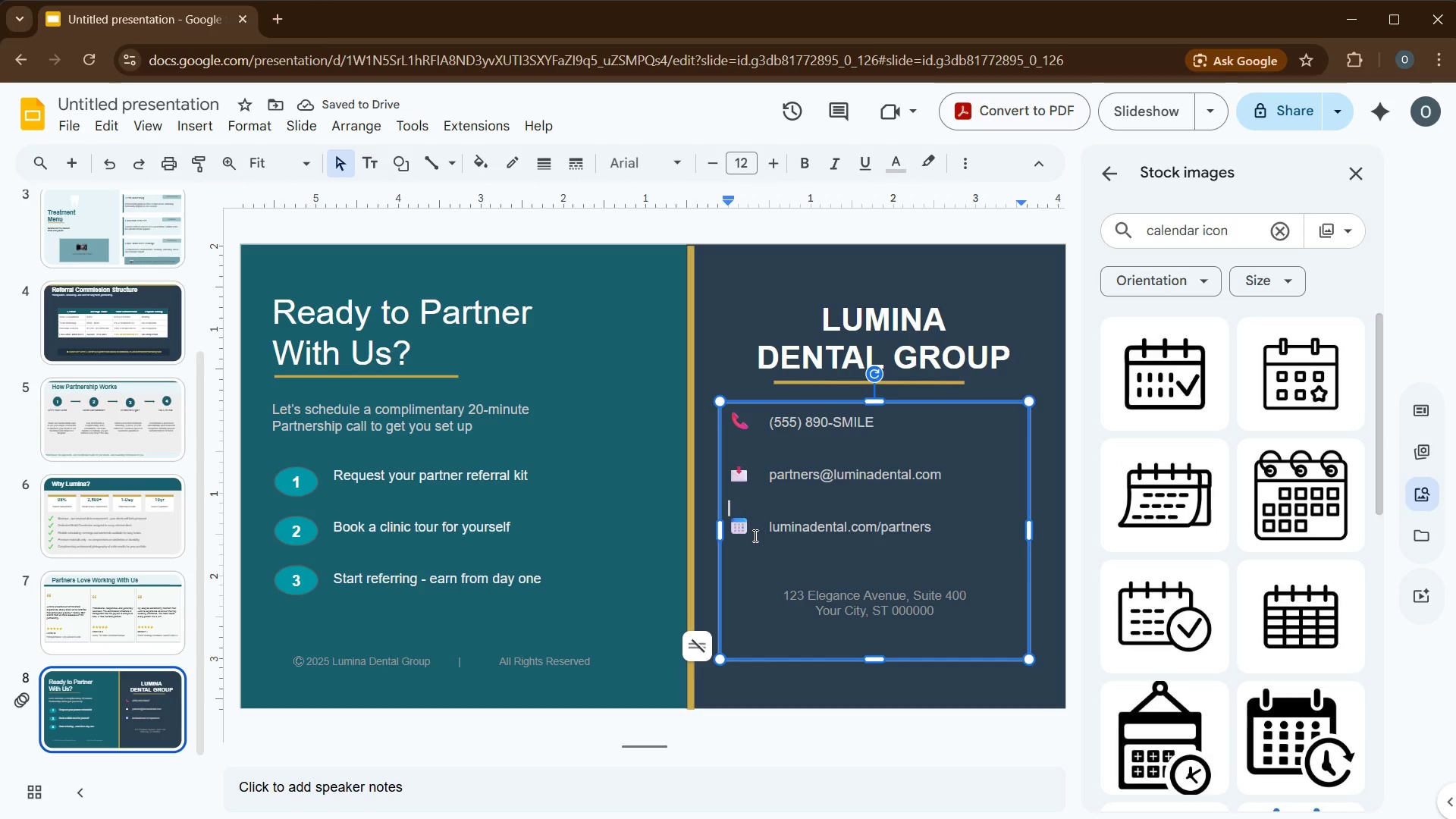 
left_click([1353, 172])
 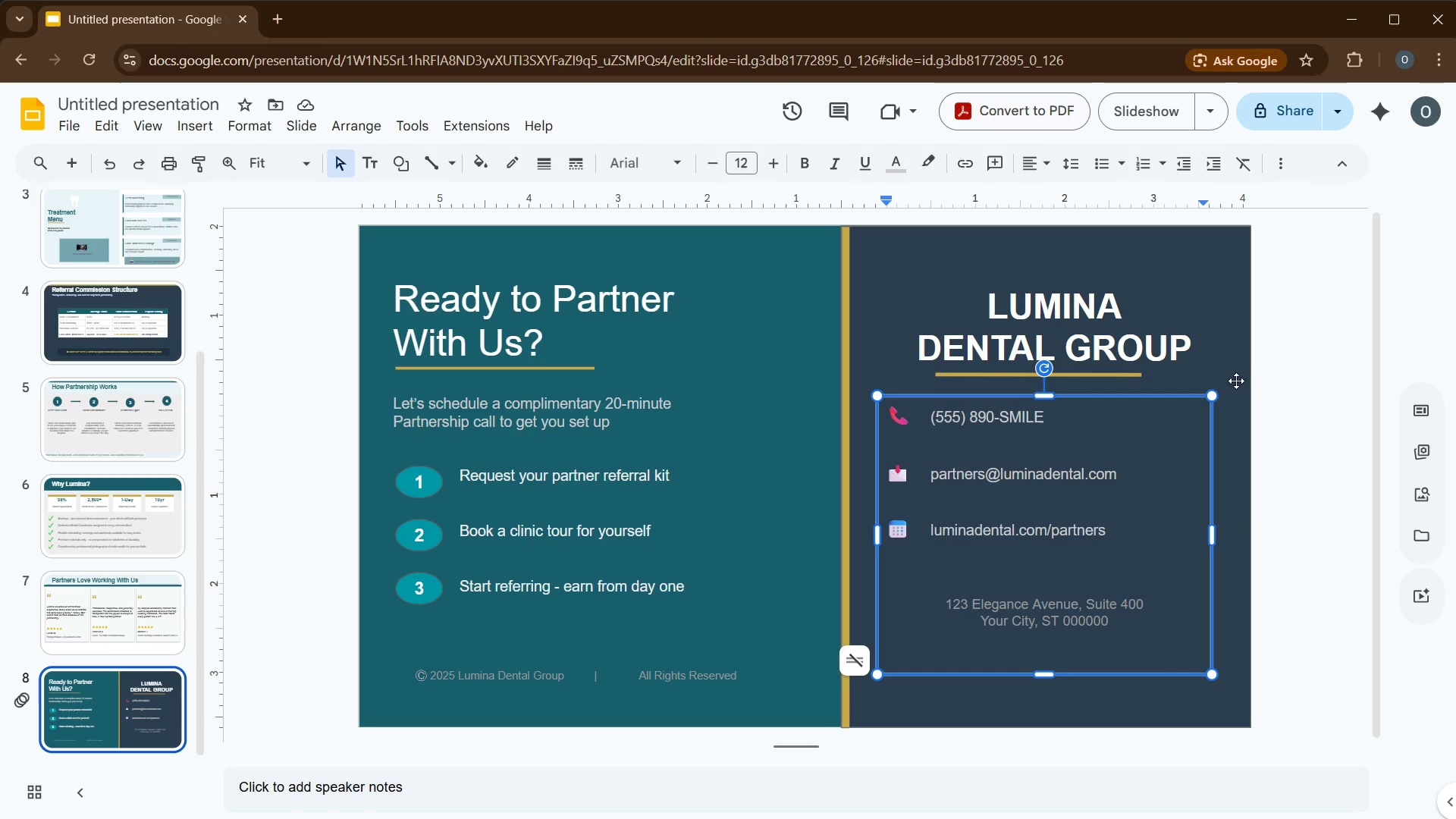 
left_click([1291, 360])
 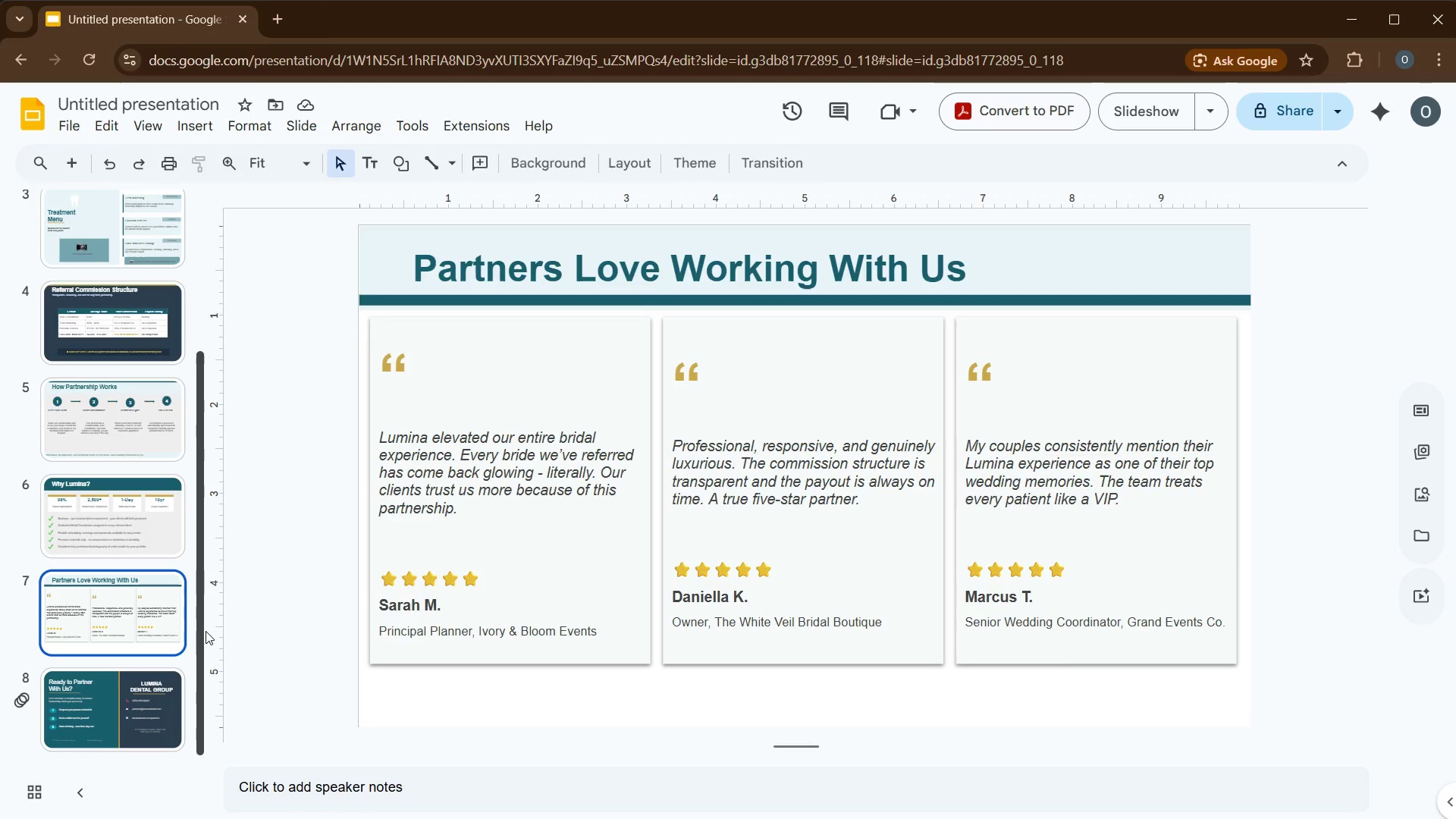 
wait(8.08)
 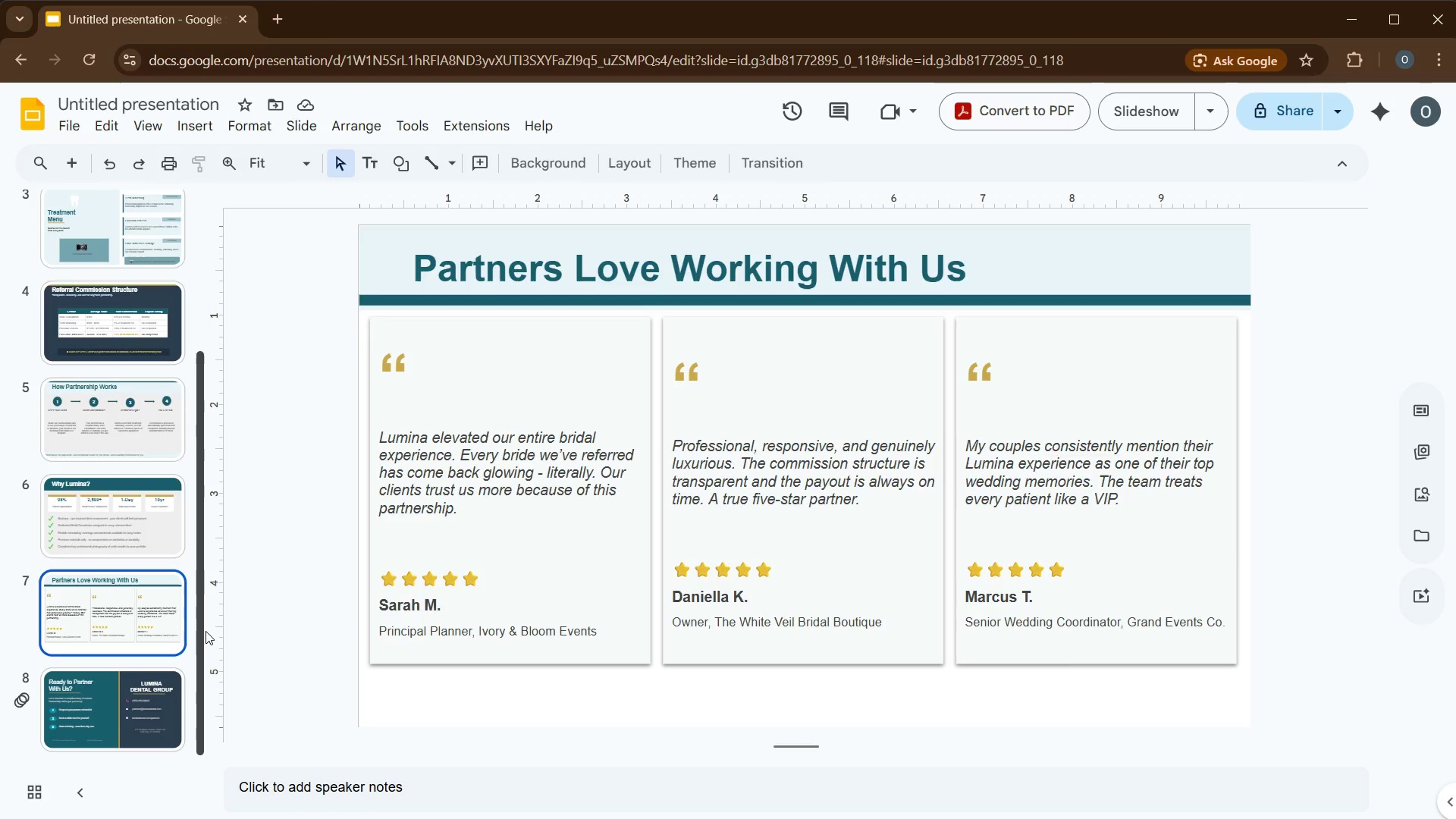 
left_click([408, 434])
 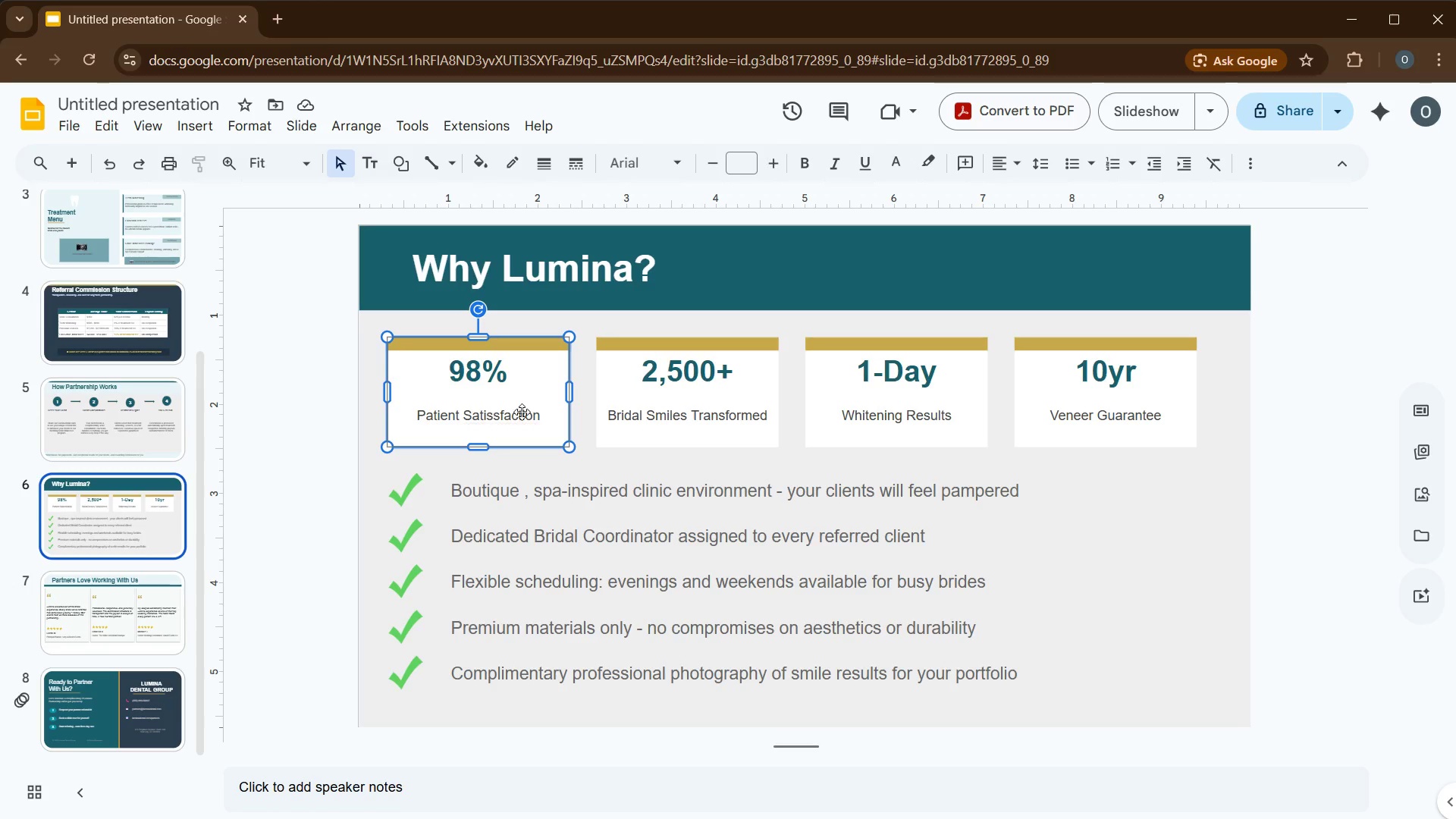 
hold_key(key=ControlLeft, duration=2.61)
left_click([617, 432])
 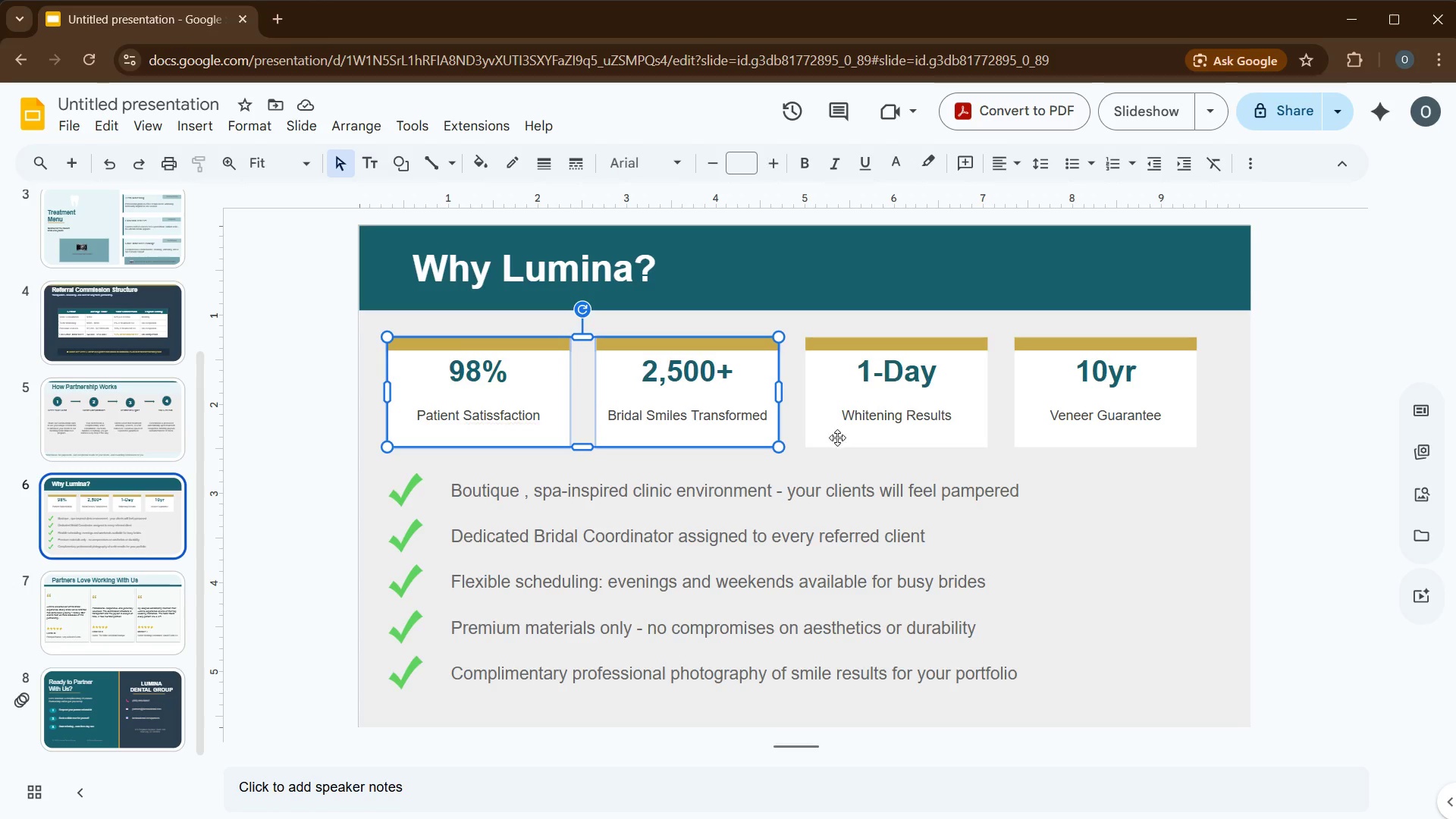 
left_click([844, 436])
 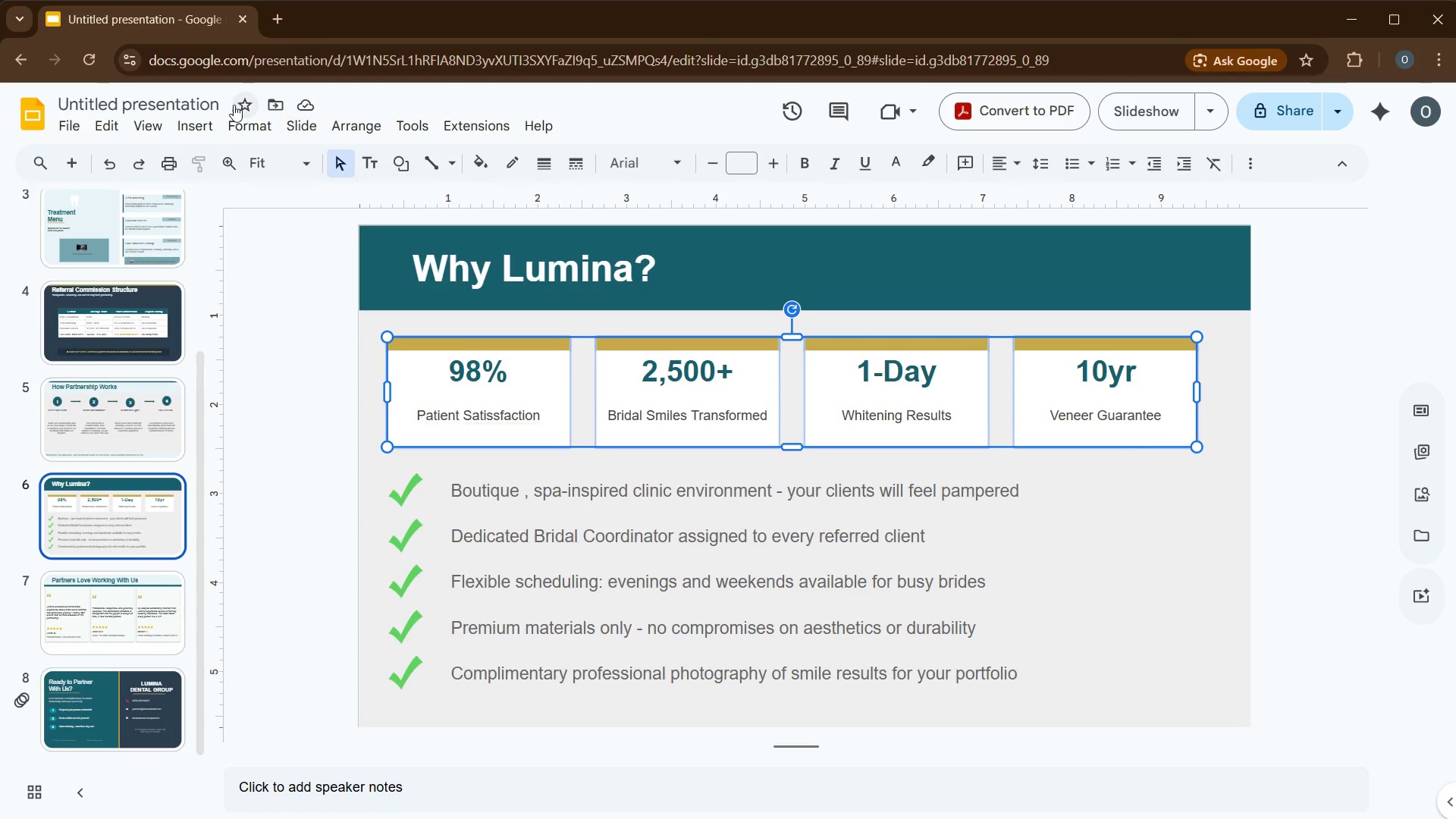 
left_click([245, 118])
 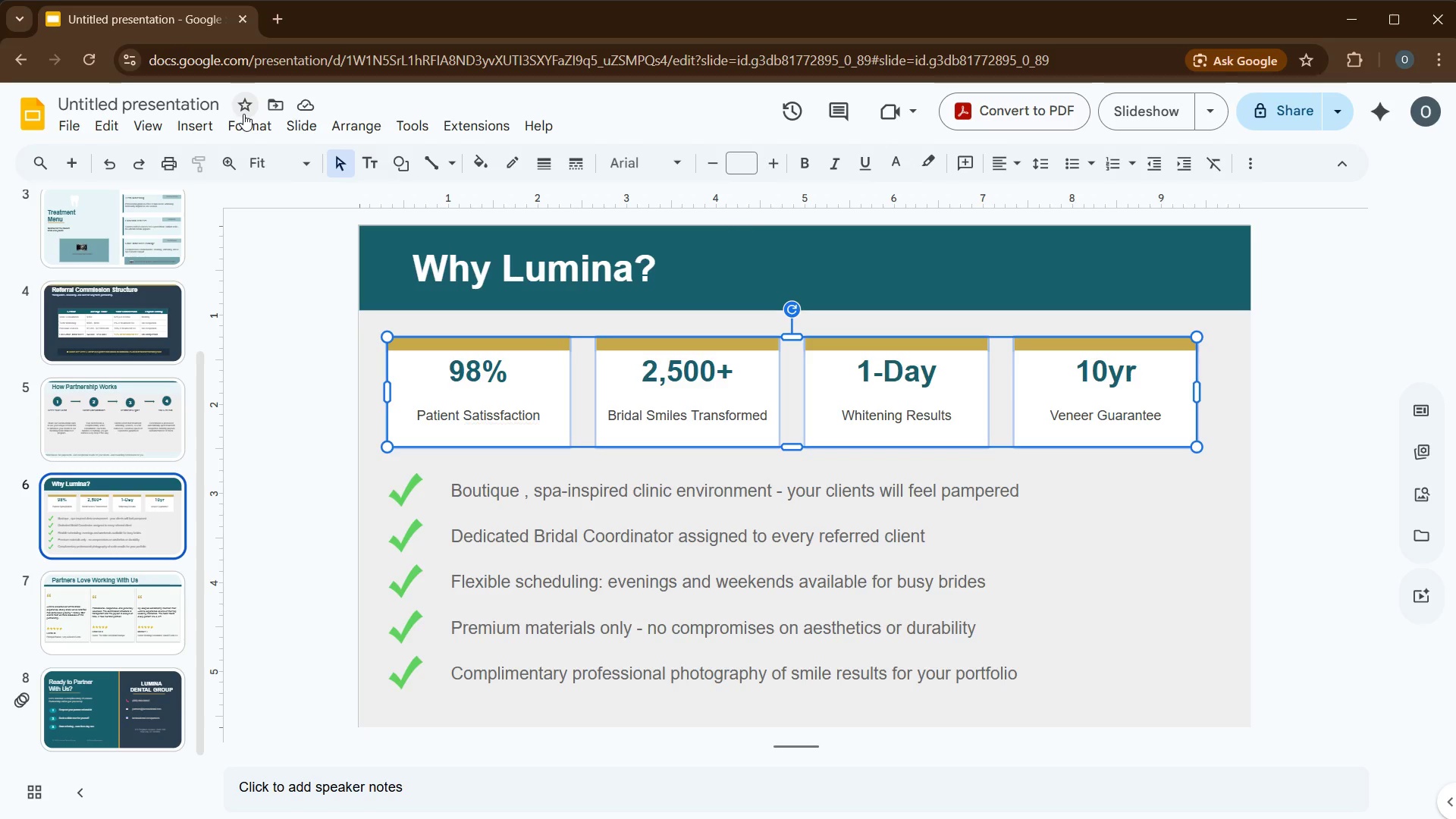 
left_click([324, 410])
 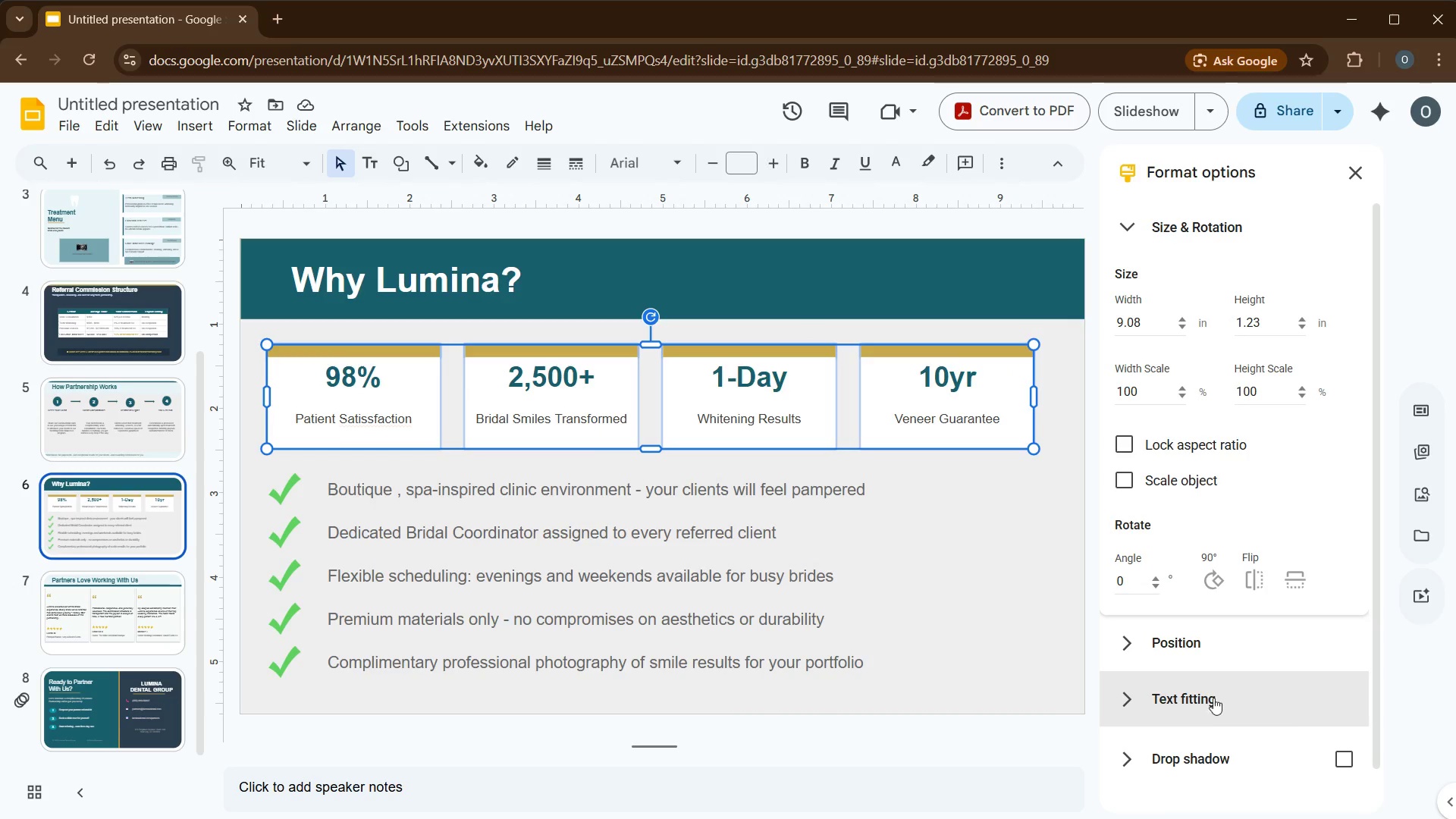 
left_click([1351, 762])
 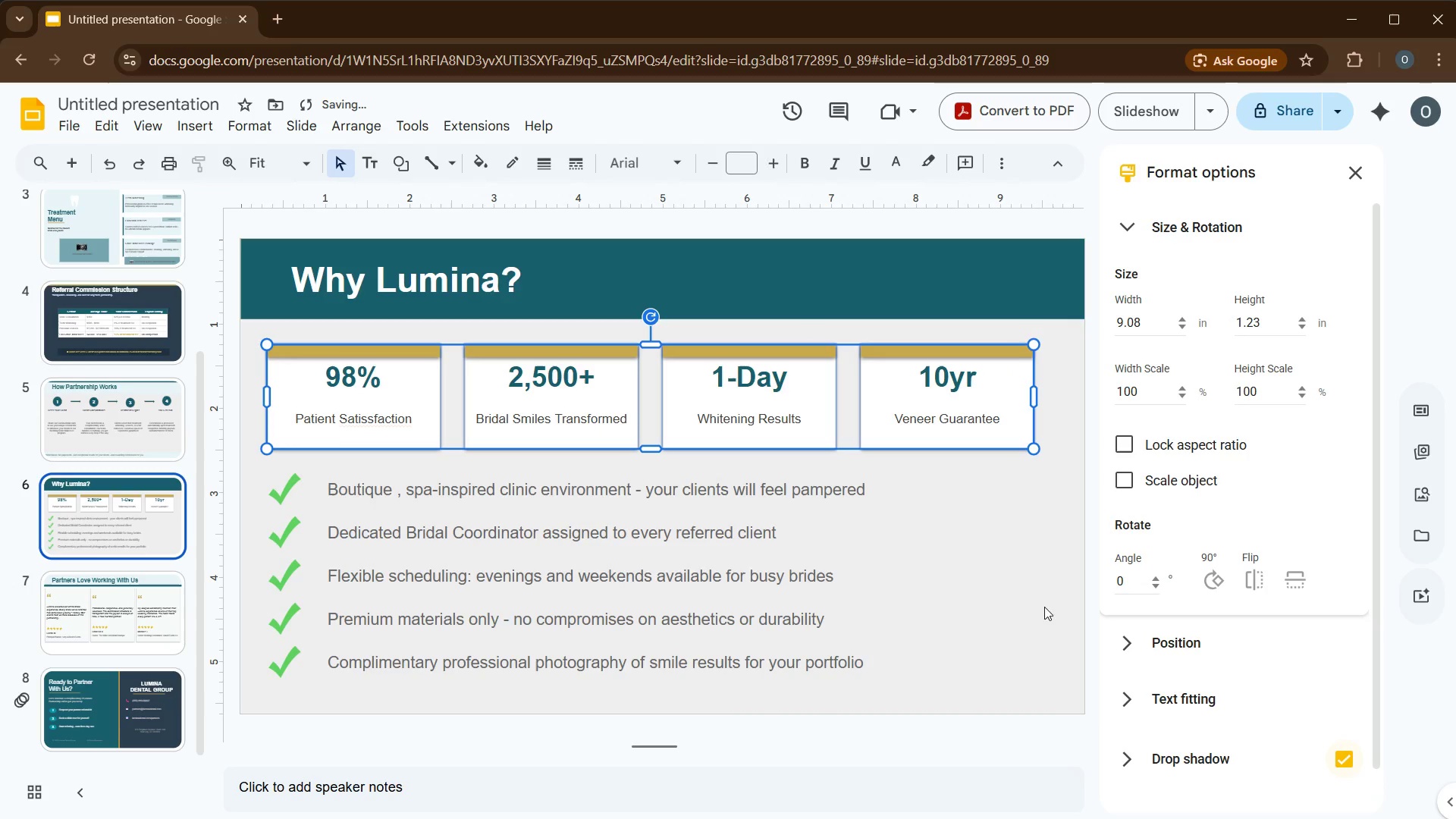 
left_click([983, 587])
 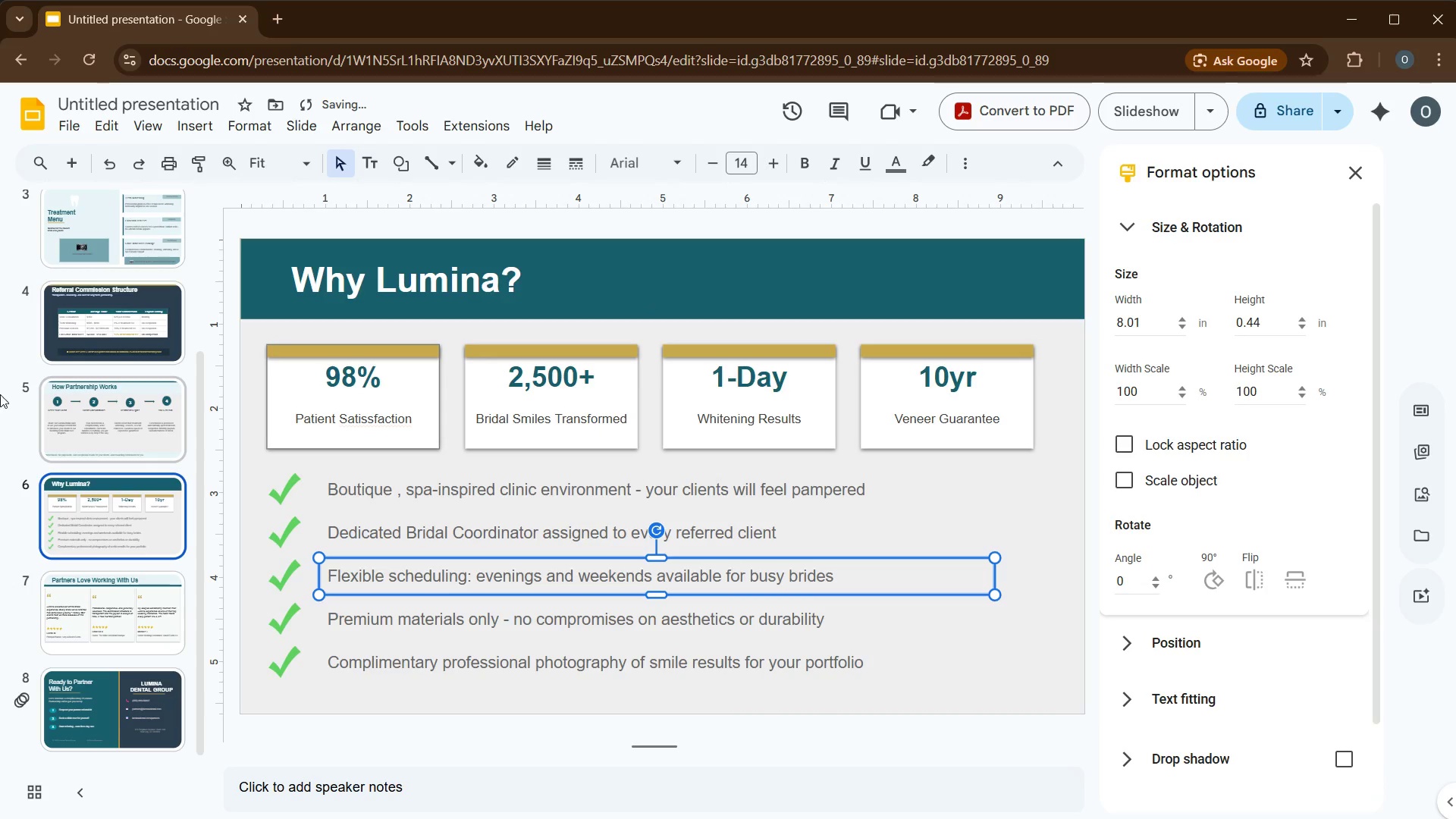 
left_click([78, 414])
 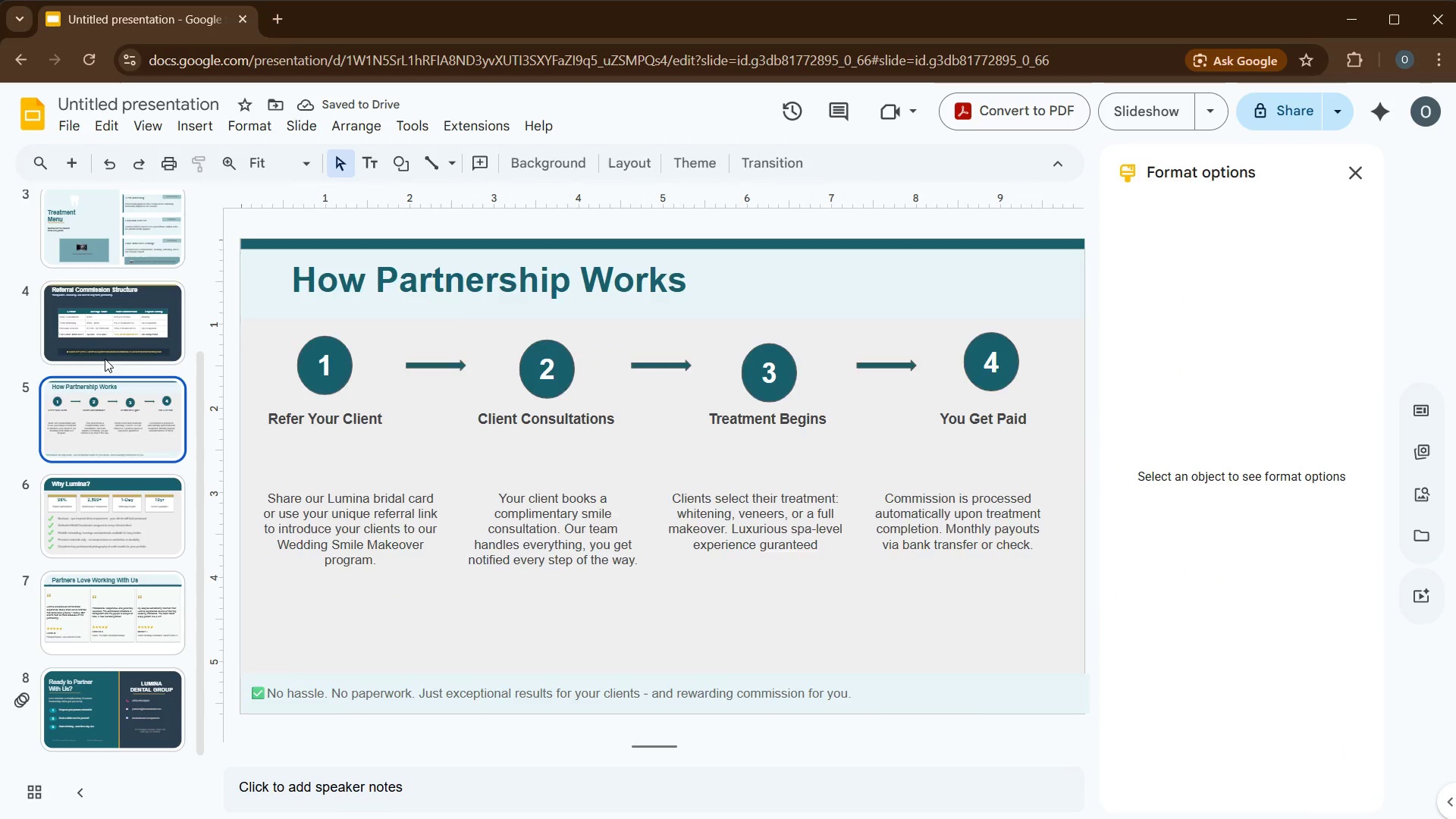 
left_click([108, 337])
 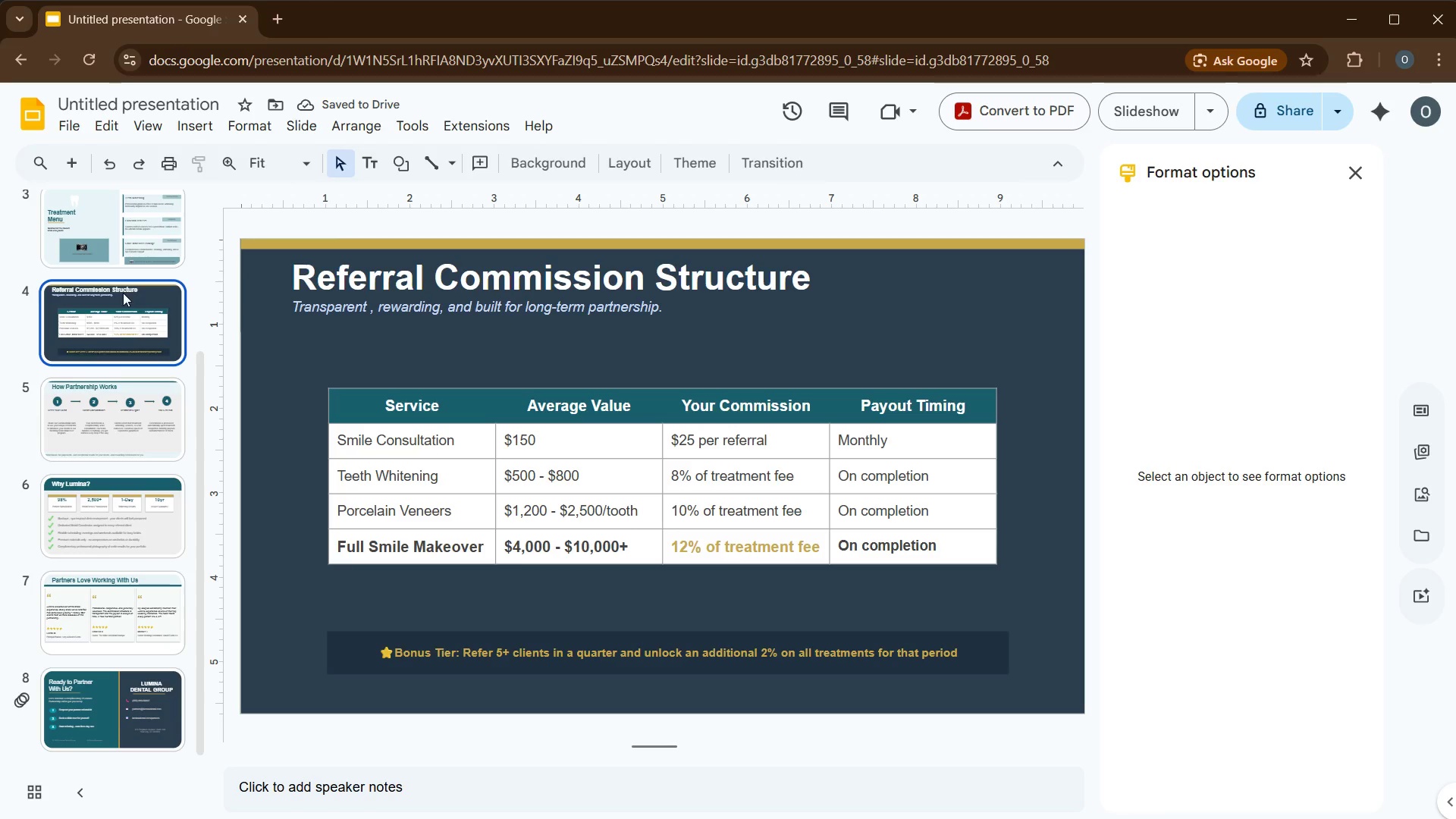 
left_click([127, 253])
 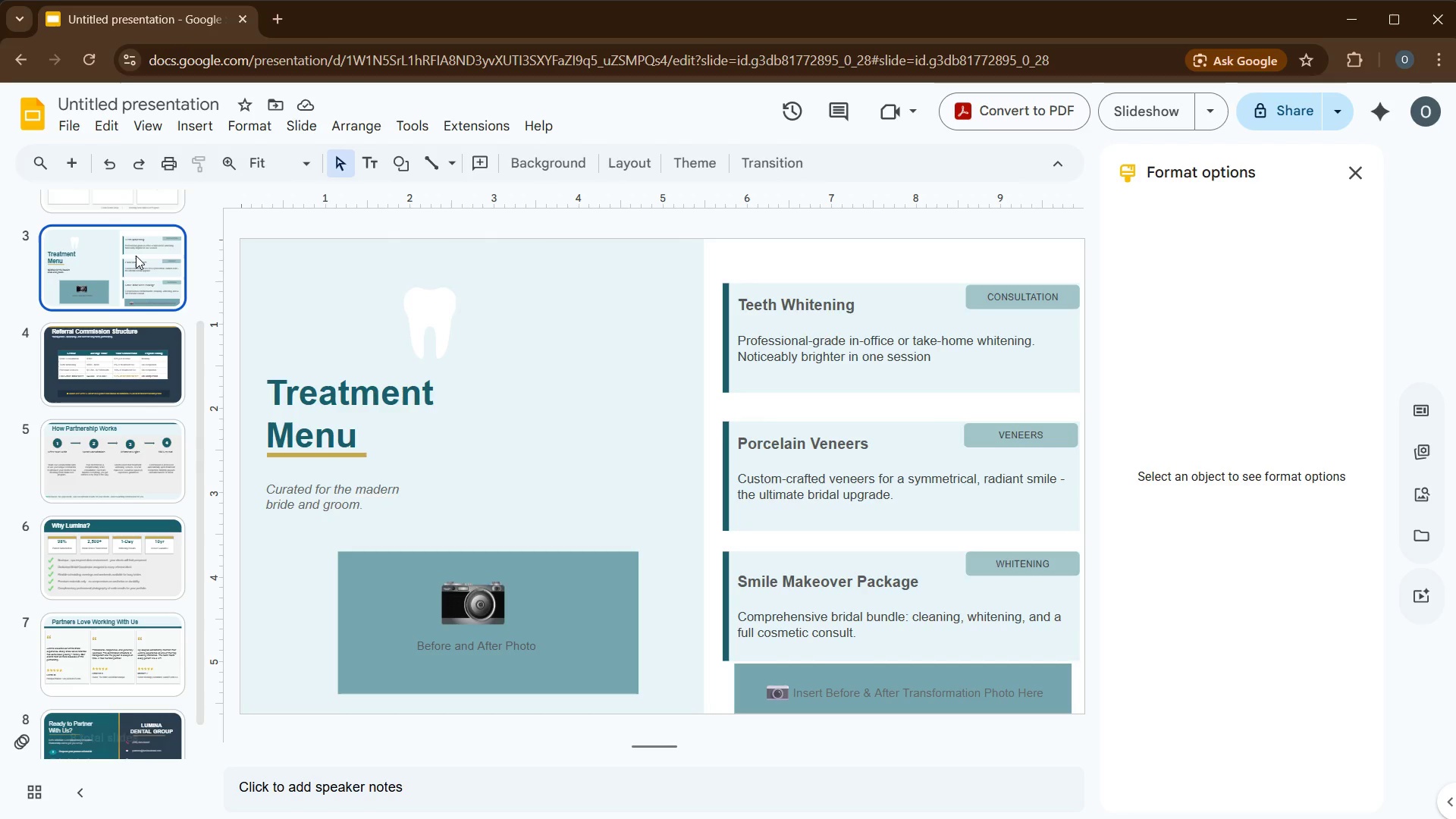 
scroll: coordinate [138, 267], scroll_direction: up, amount: 2.0
 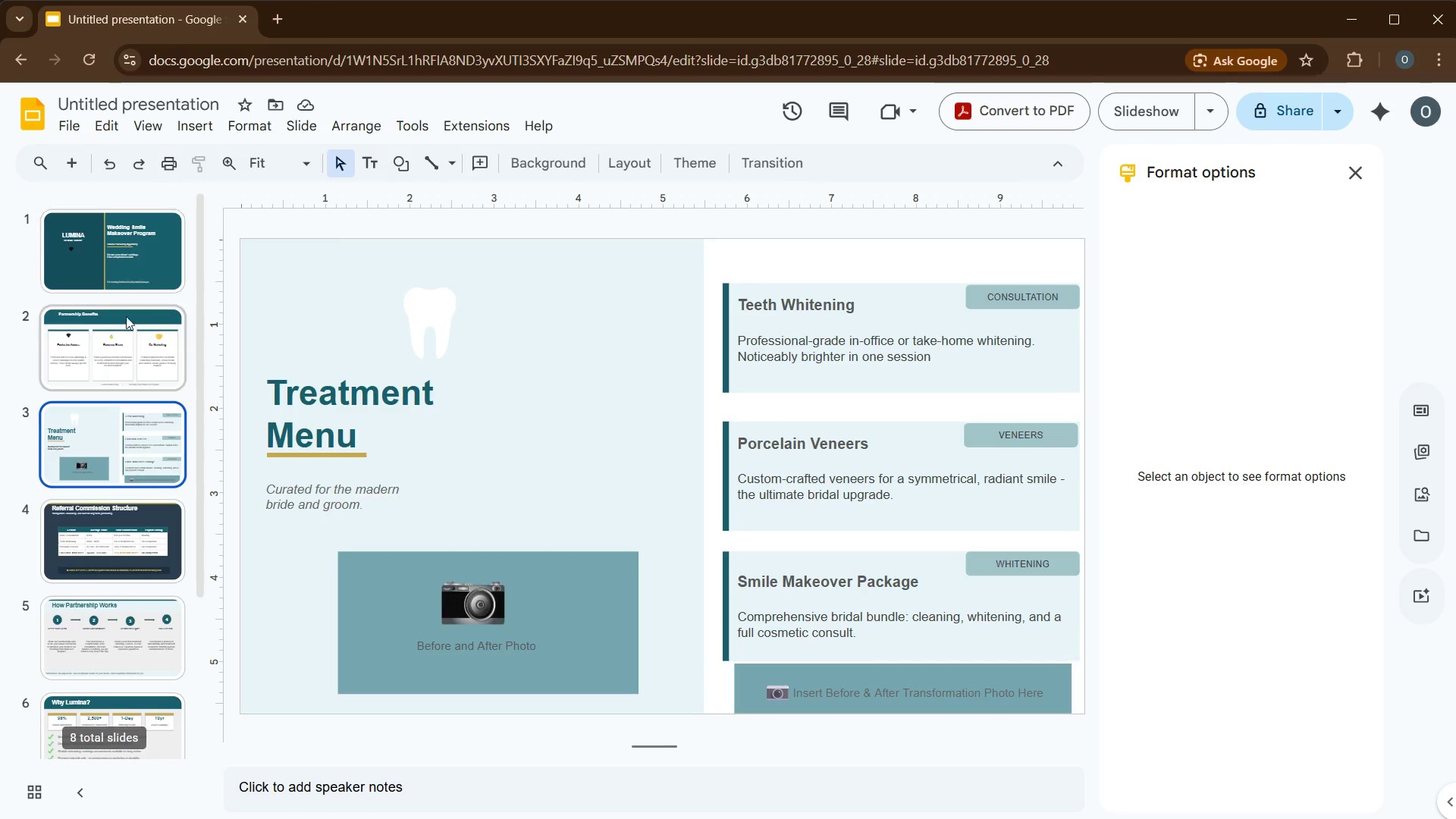 
left_click([126, 343])
 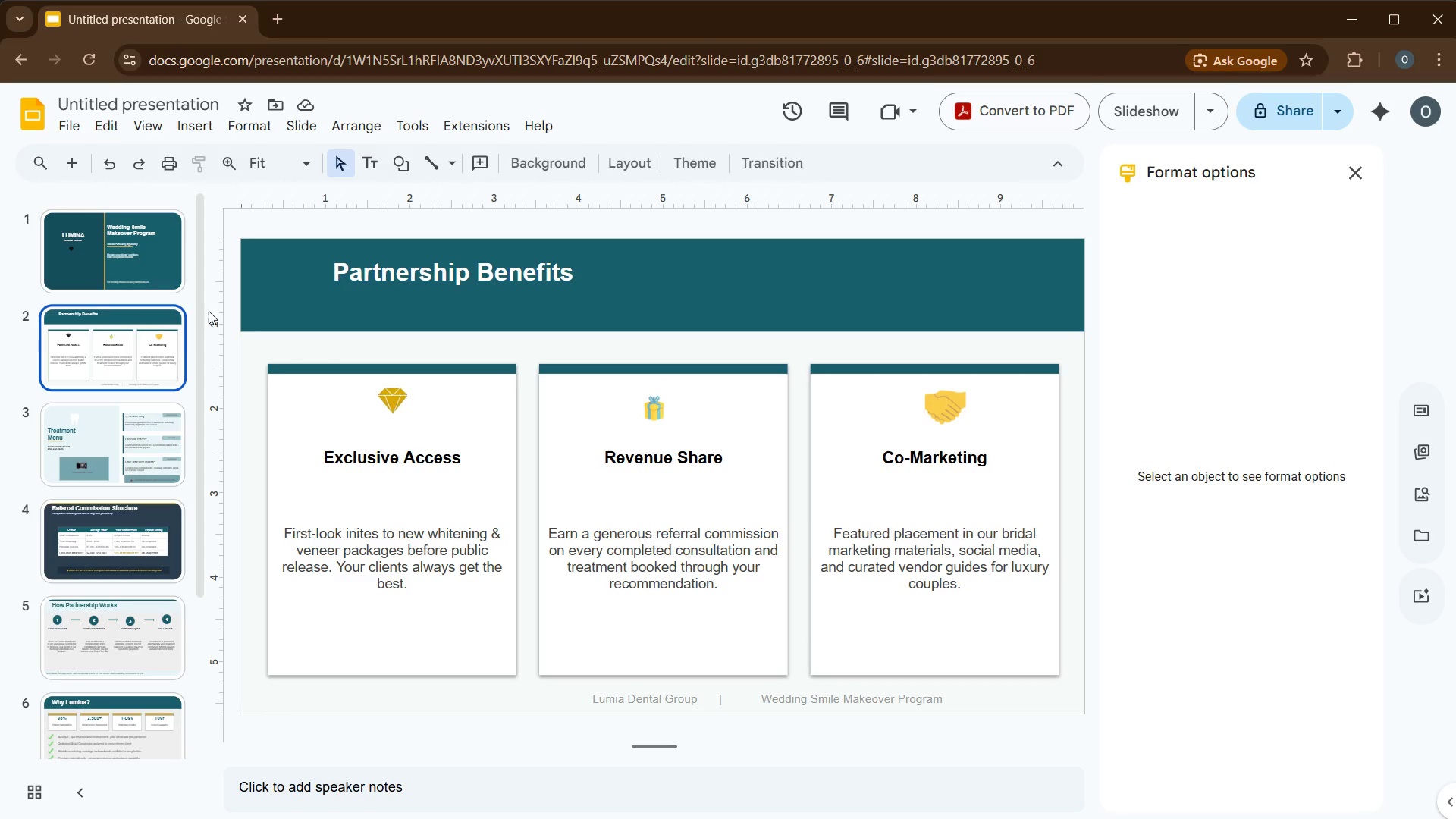 
wait(43.36)
 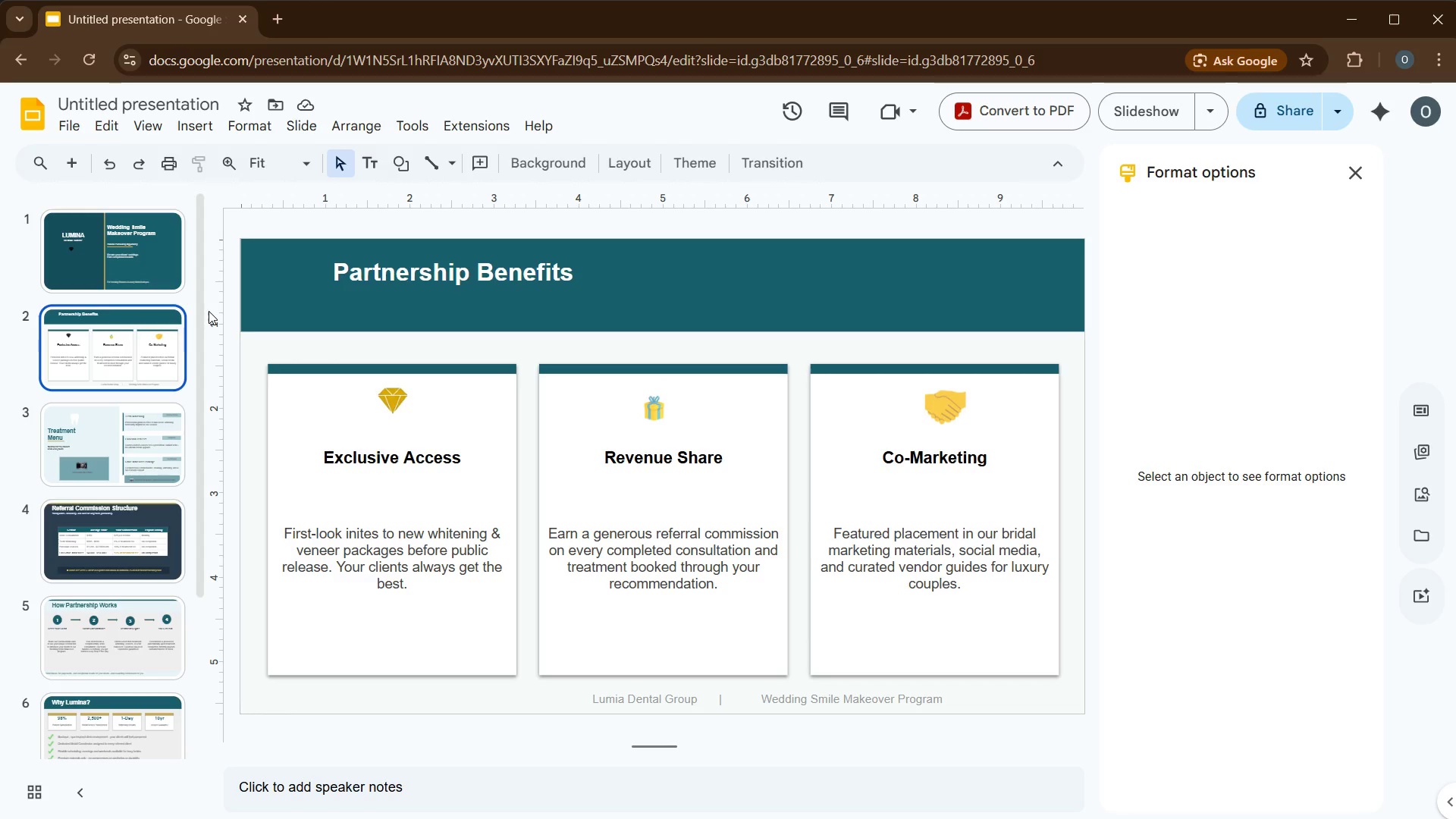 
left_click([1367, 182])
 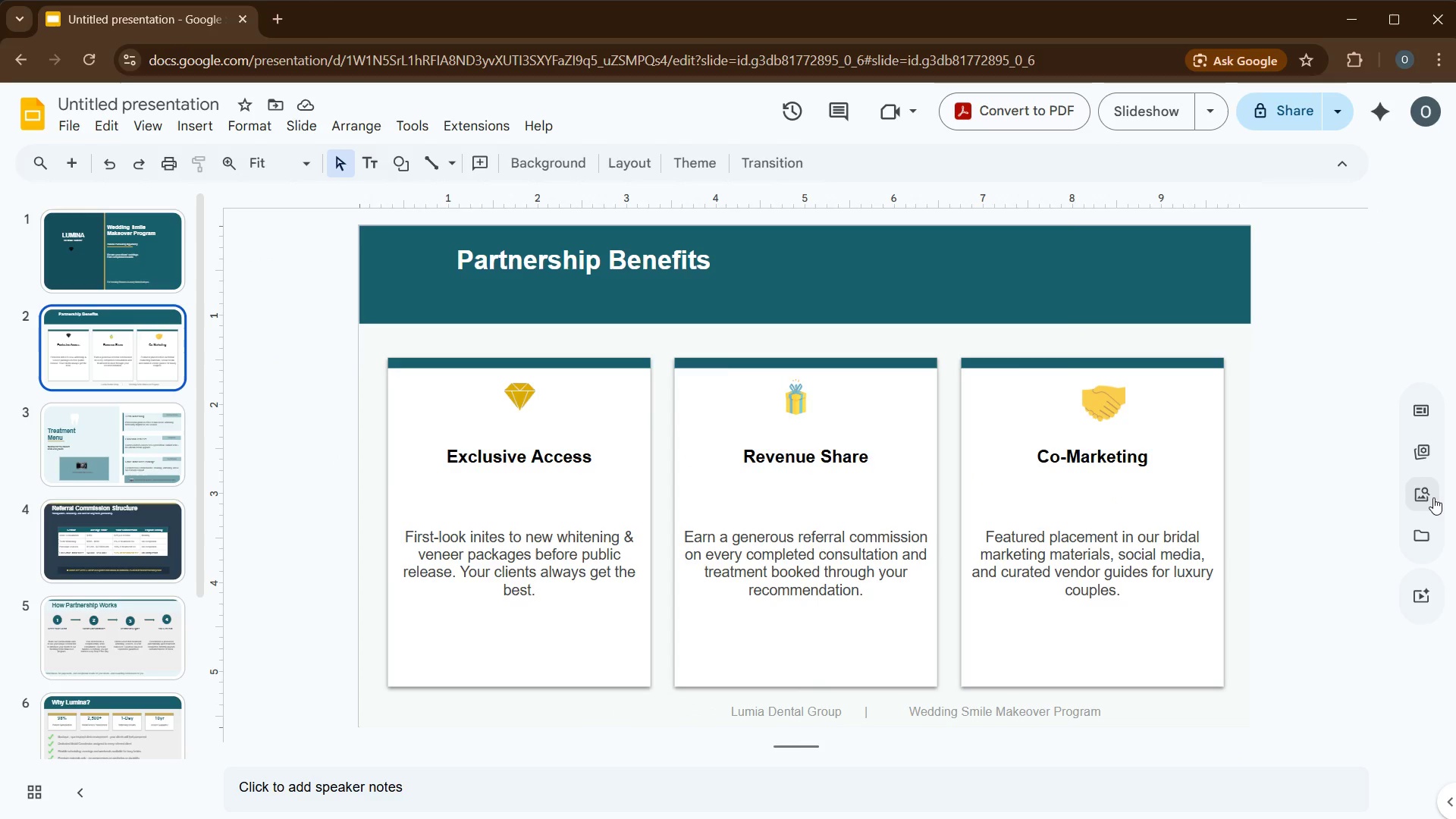 
left_click([1433, 497])
 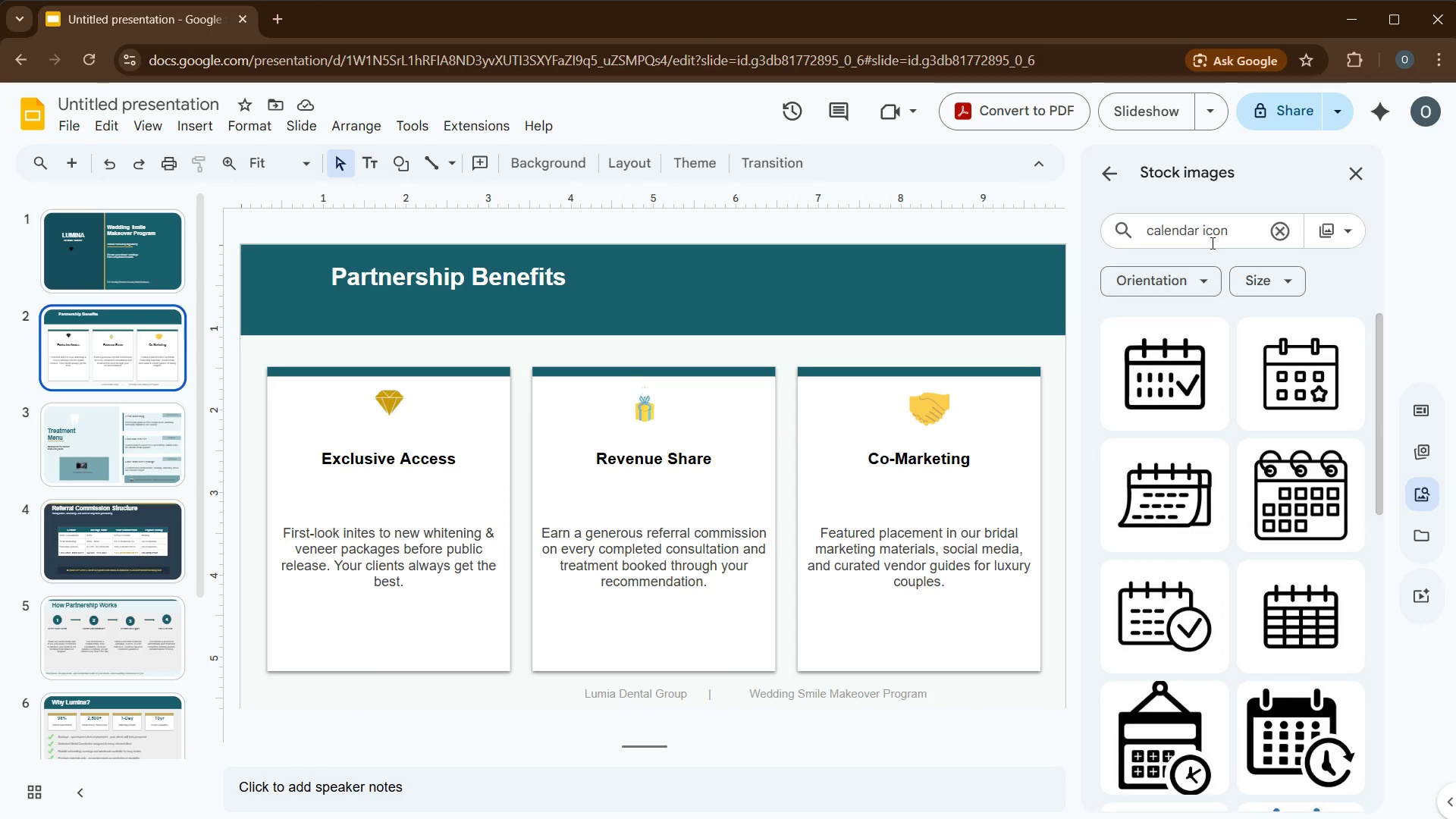 
double_click([1212, 242])
 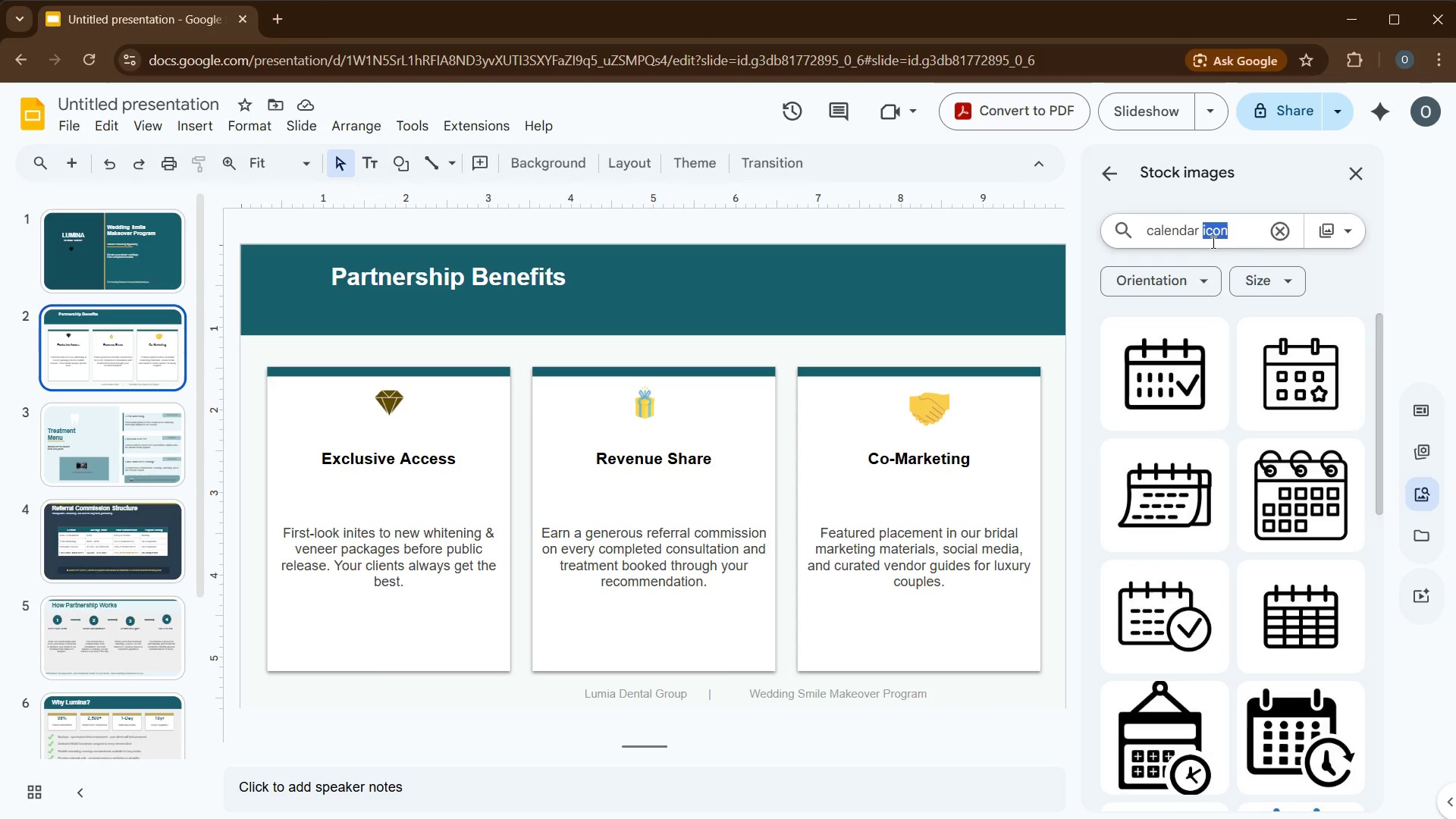 
key(Backspace)
type(blue hand shake)
 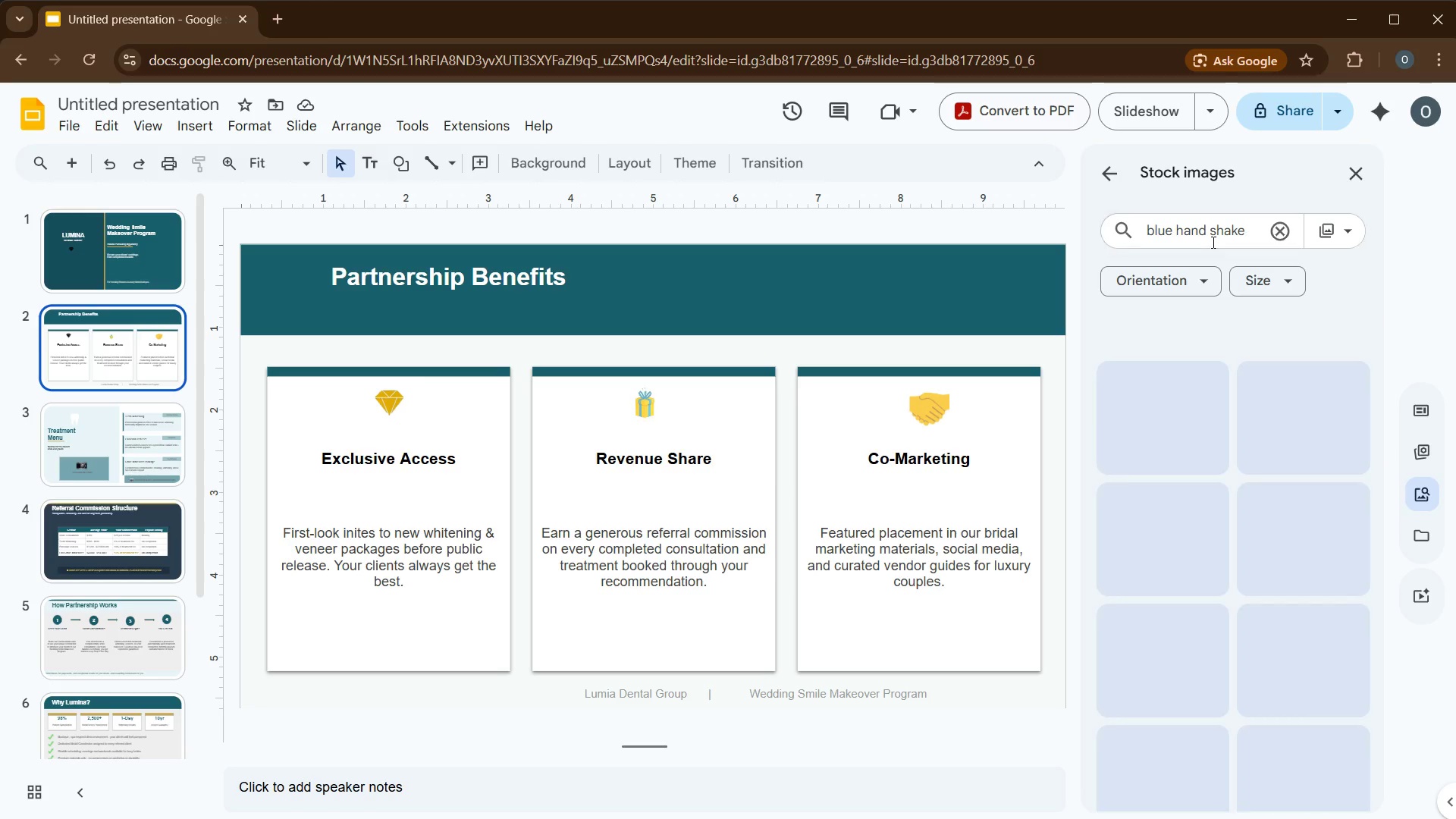 
key(Enter)
 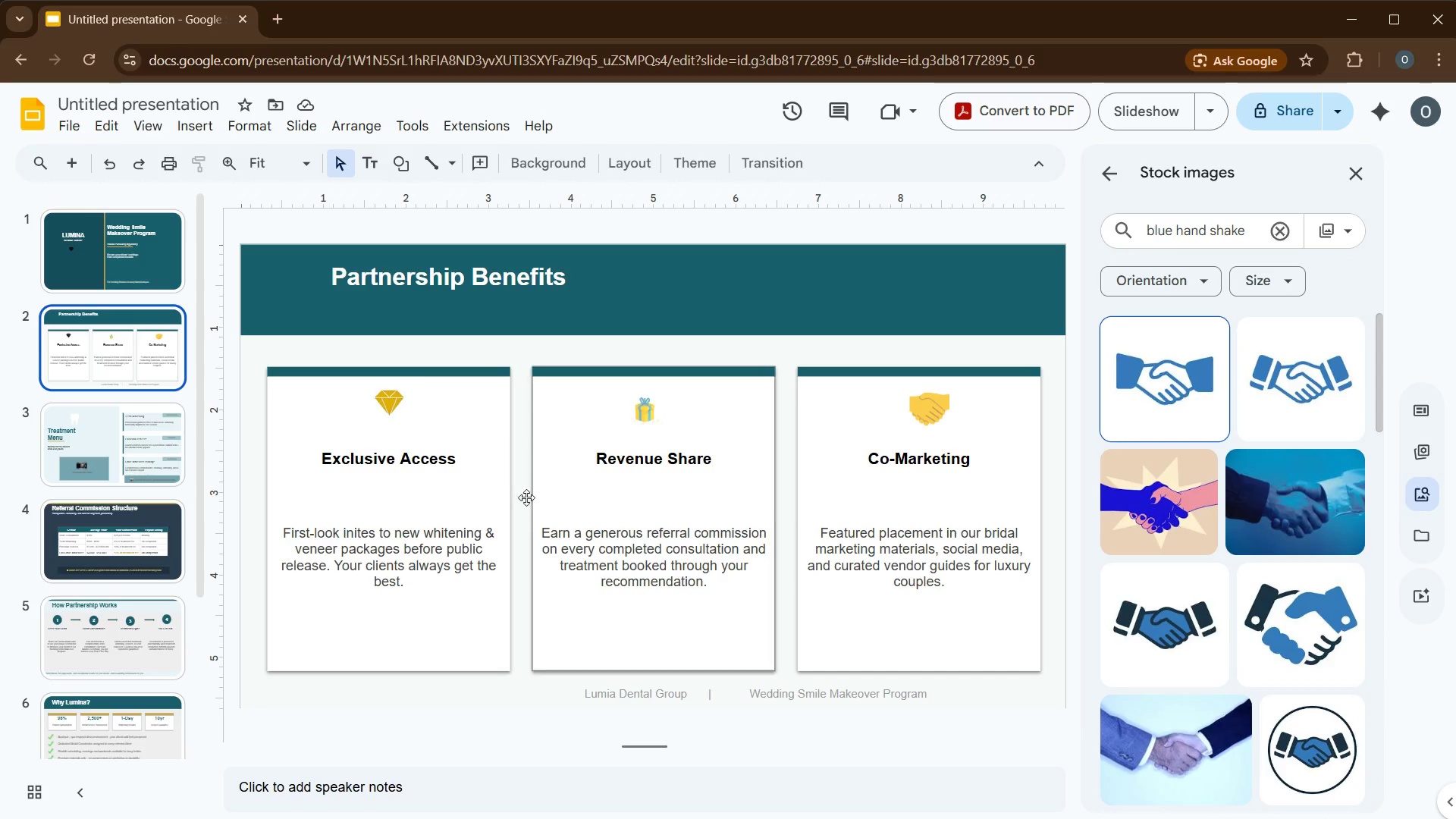 
wait(8.55)
 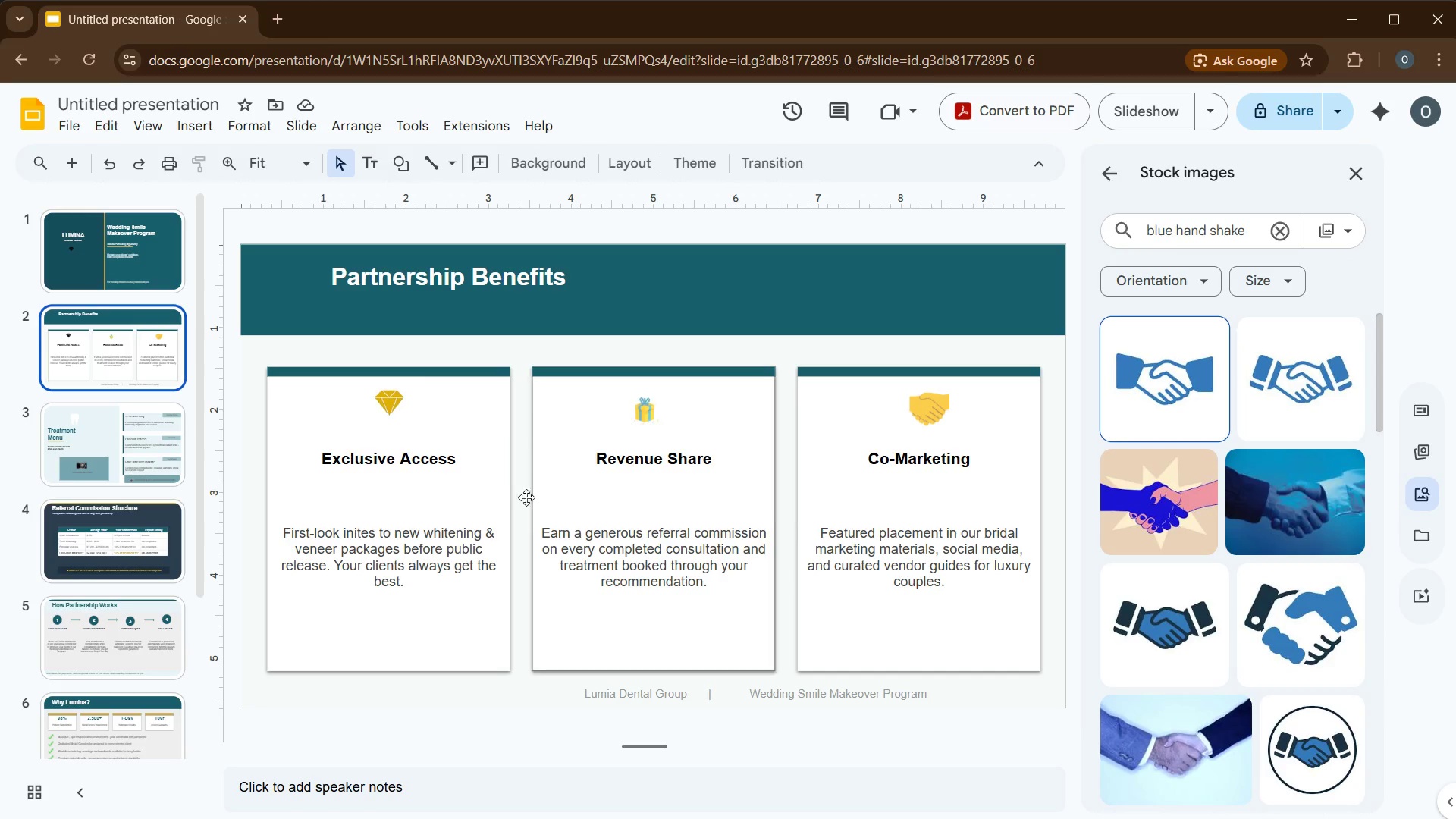 
left_click([934, 416])
 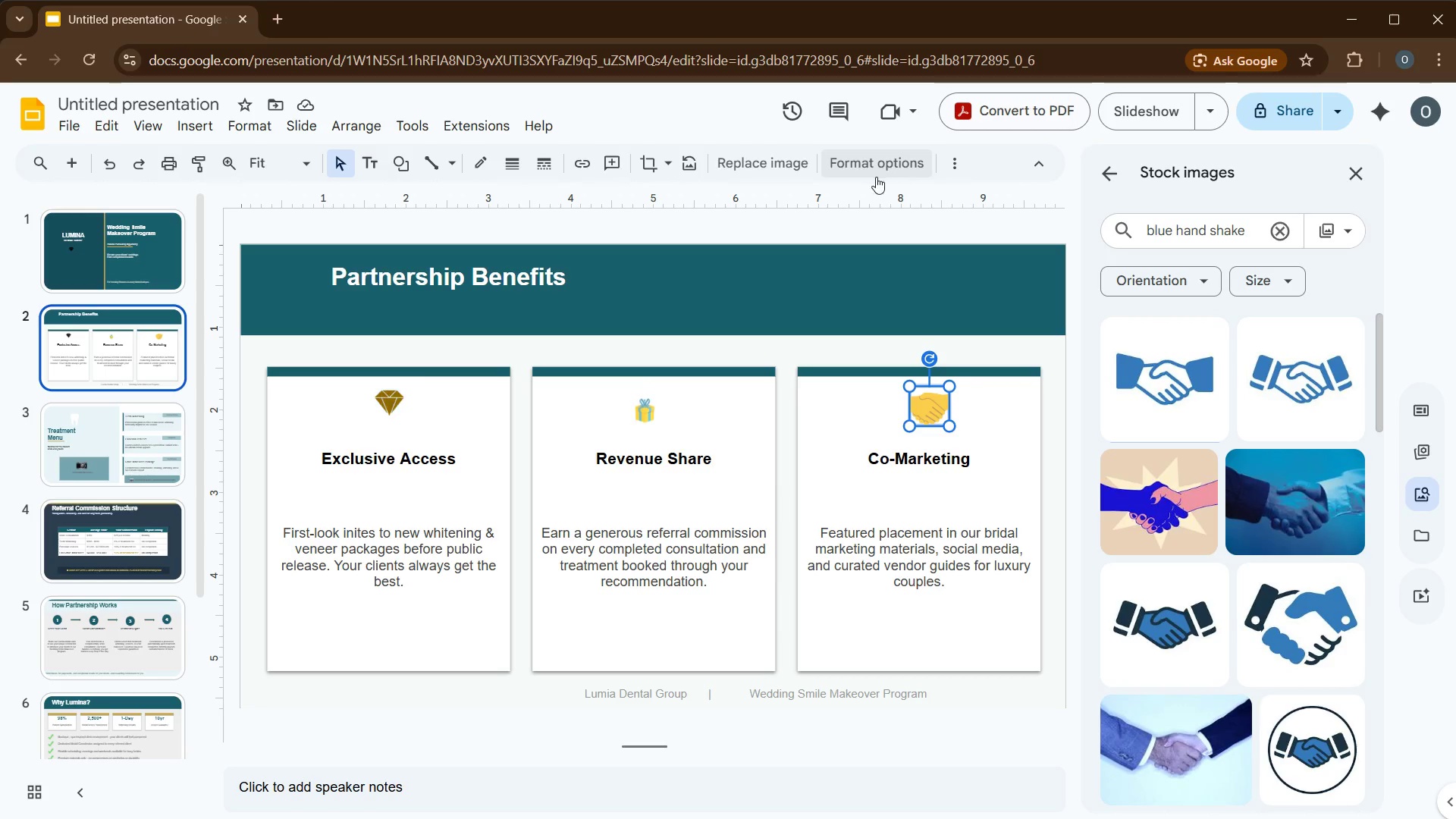 
left_click([883, 166])
 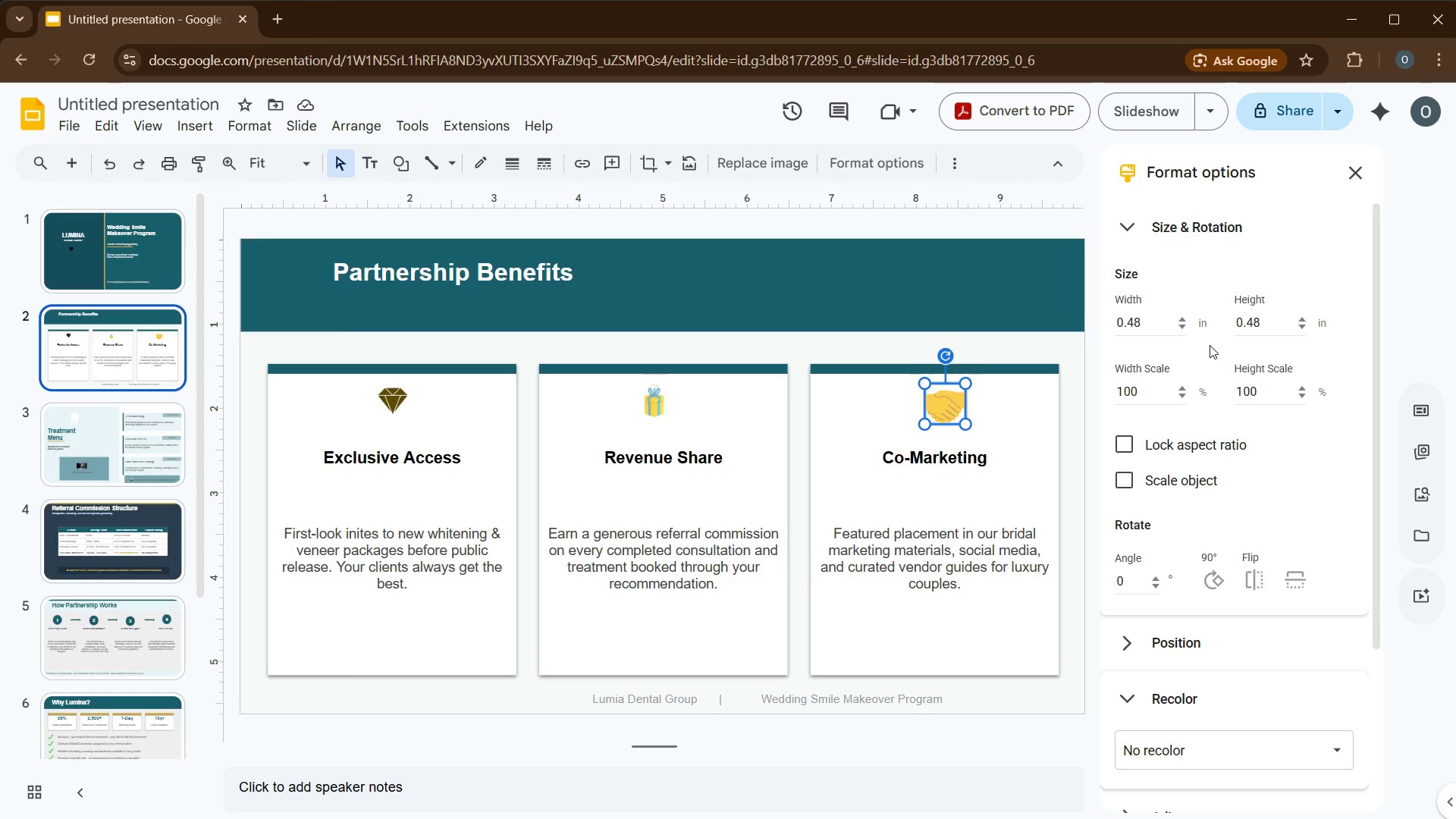 
left_click([1415, 491])
 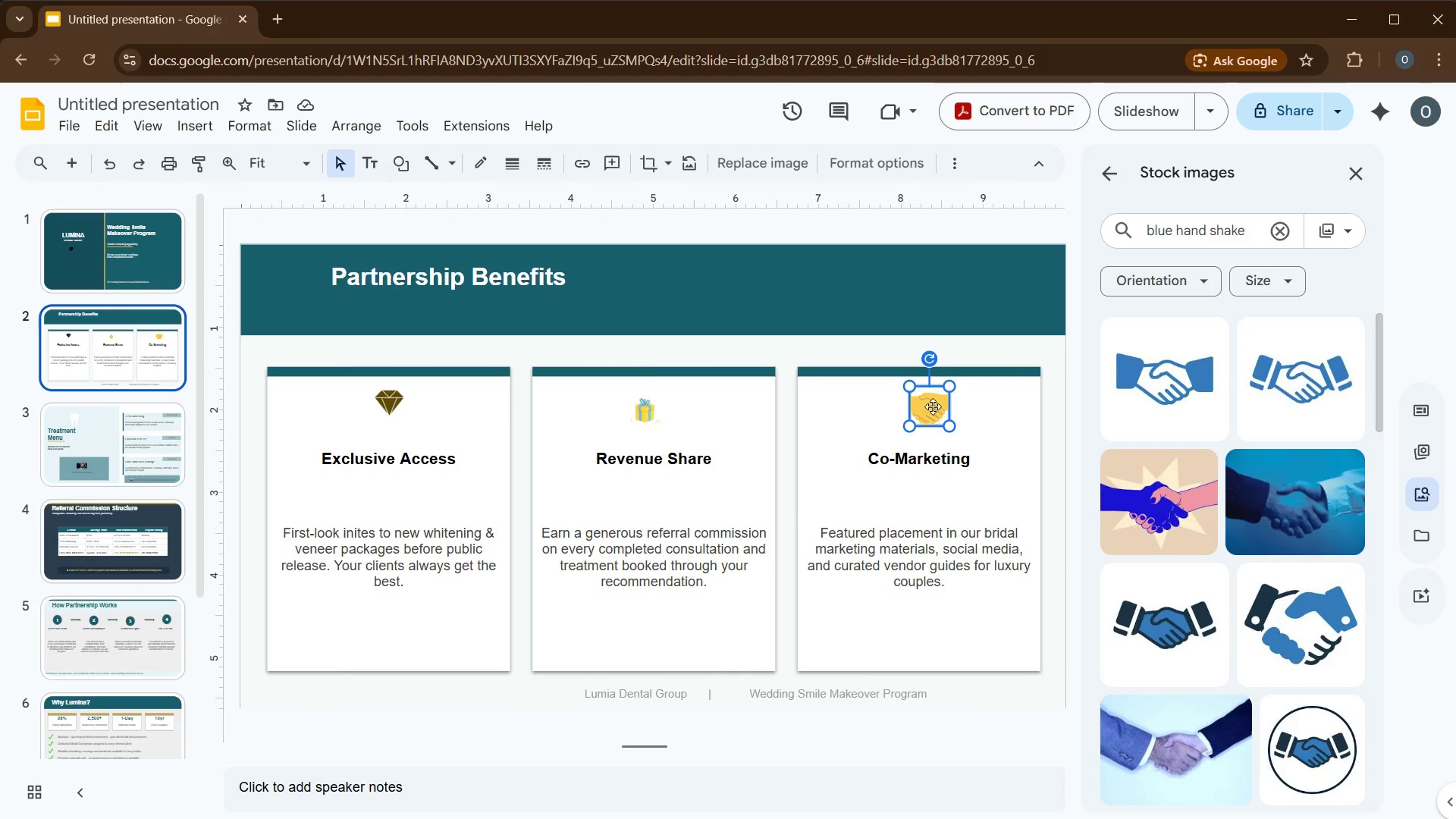 
left_click([933, 406])
 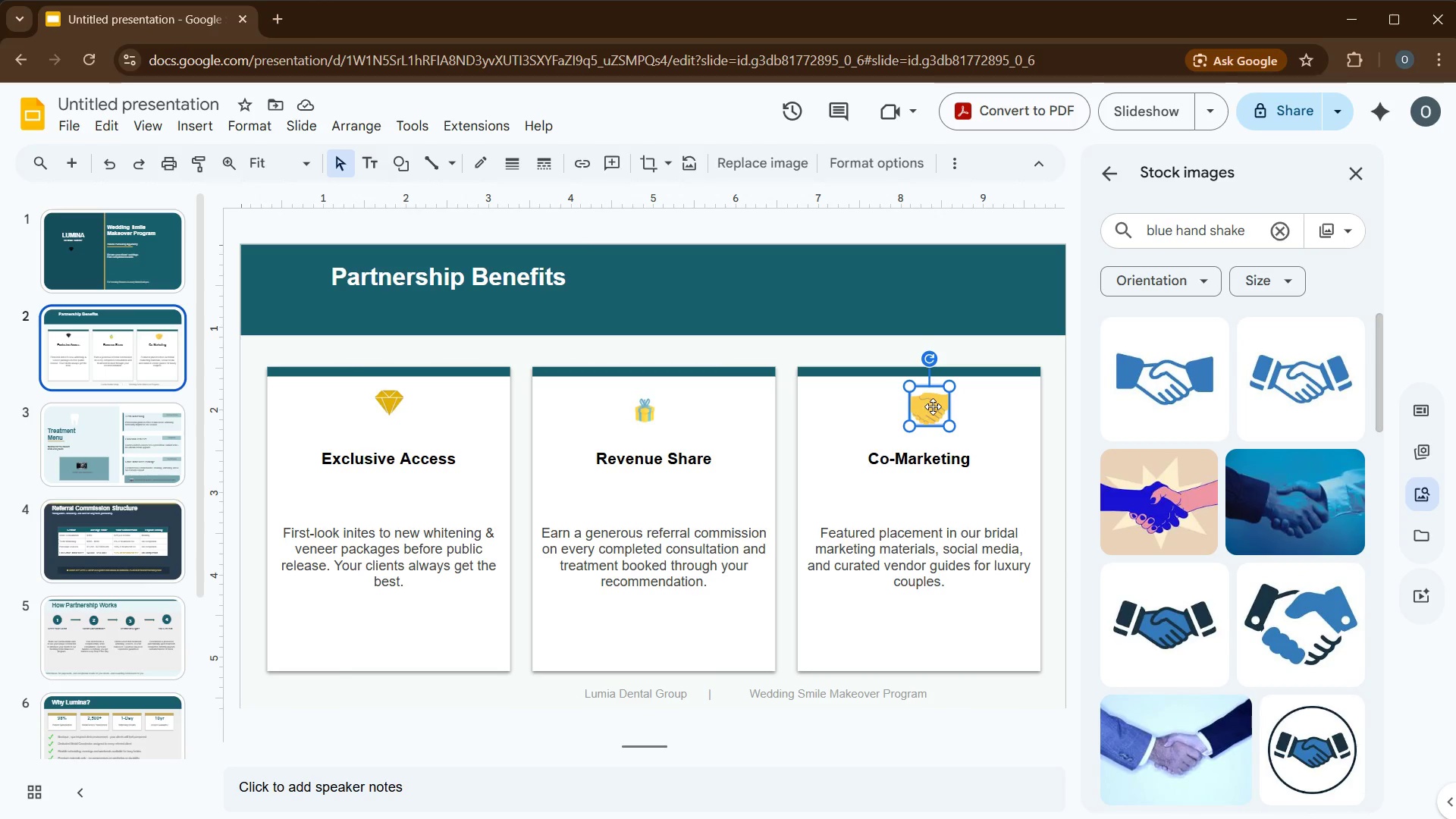 
key(Delete)
 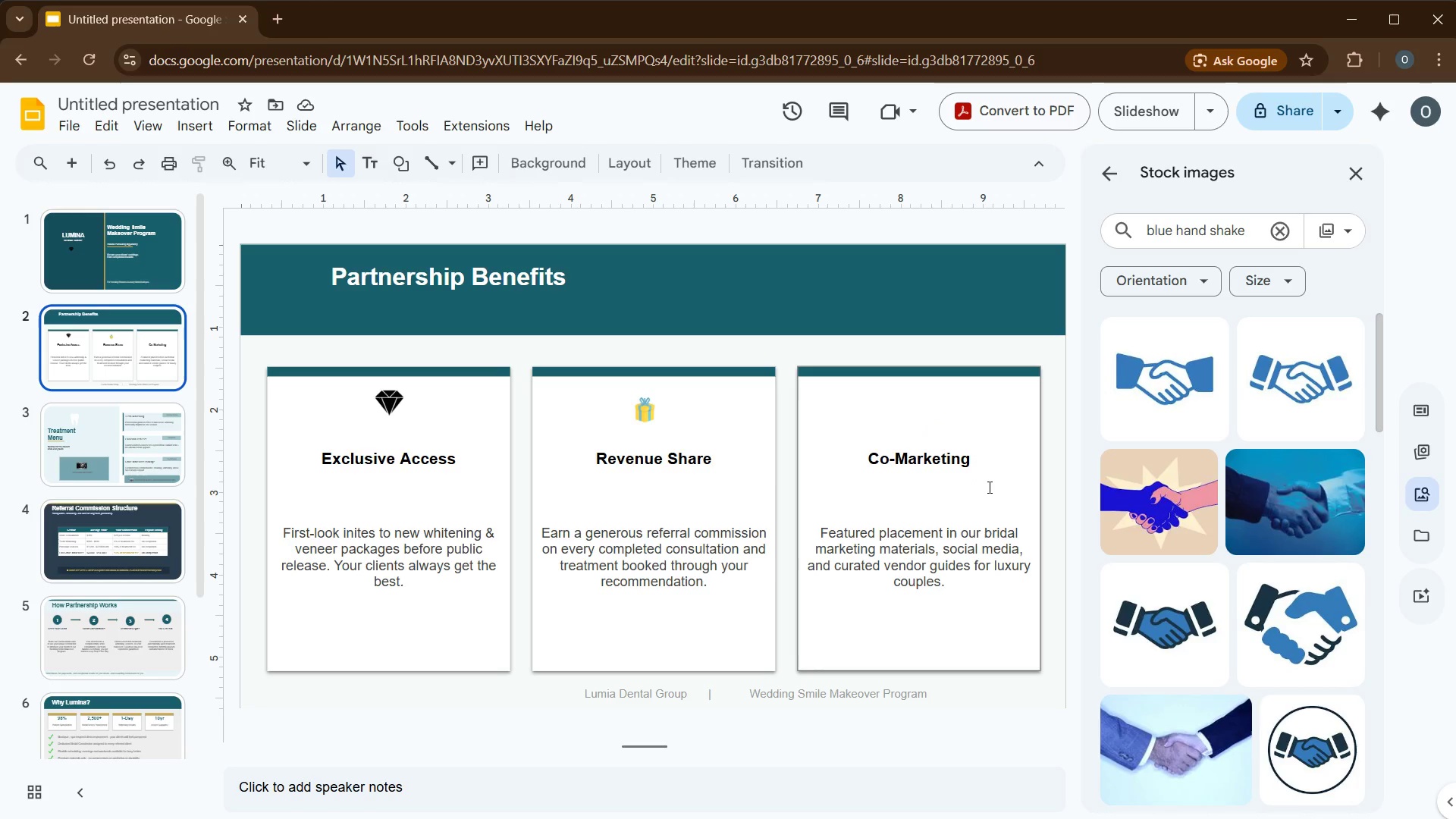 
wait(13.75)
 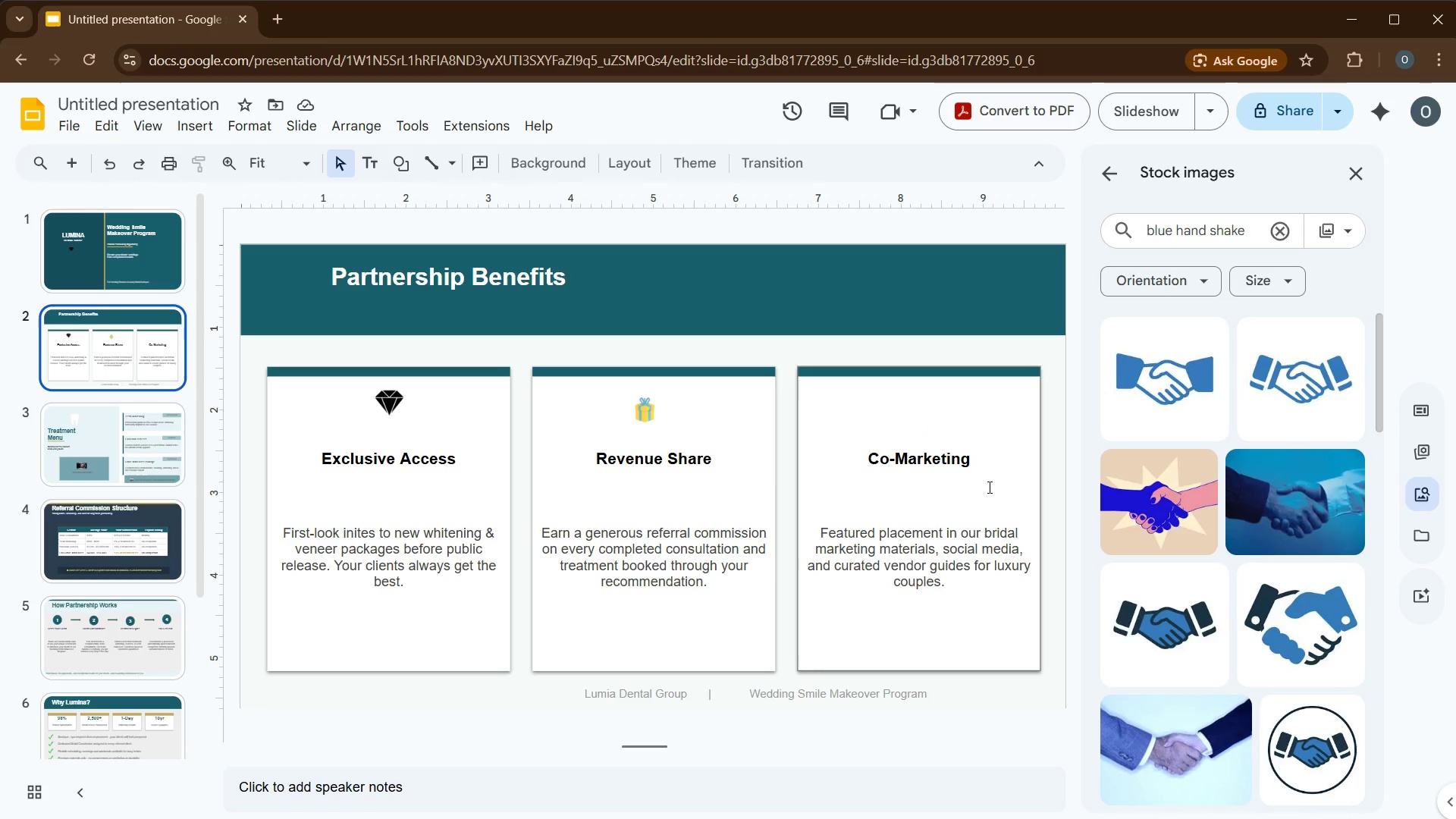 
scroll: coordinate [1254, 592], scroll_direction: down, amount: 1.0
 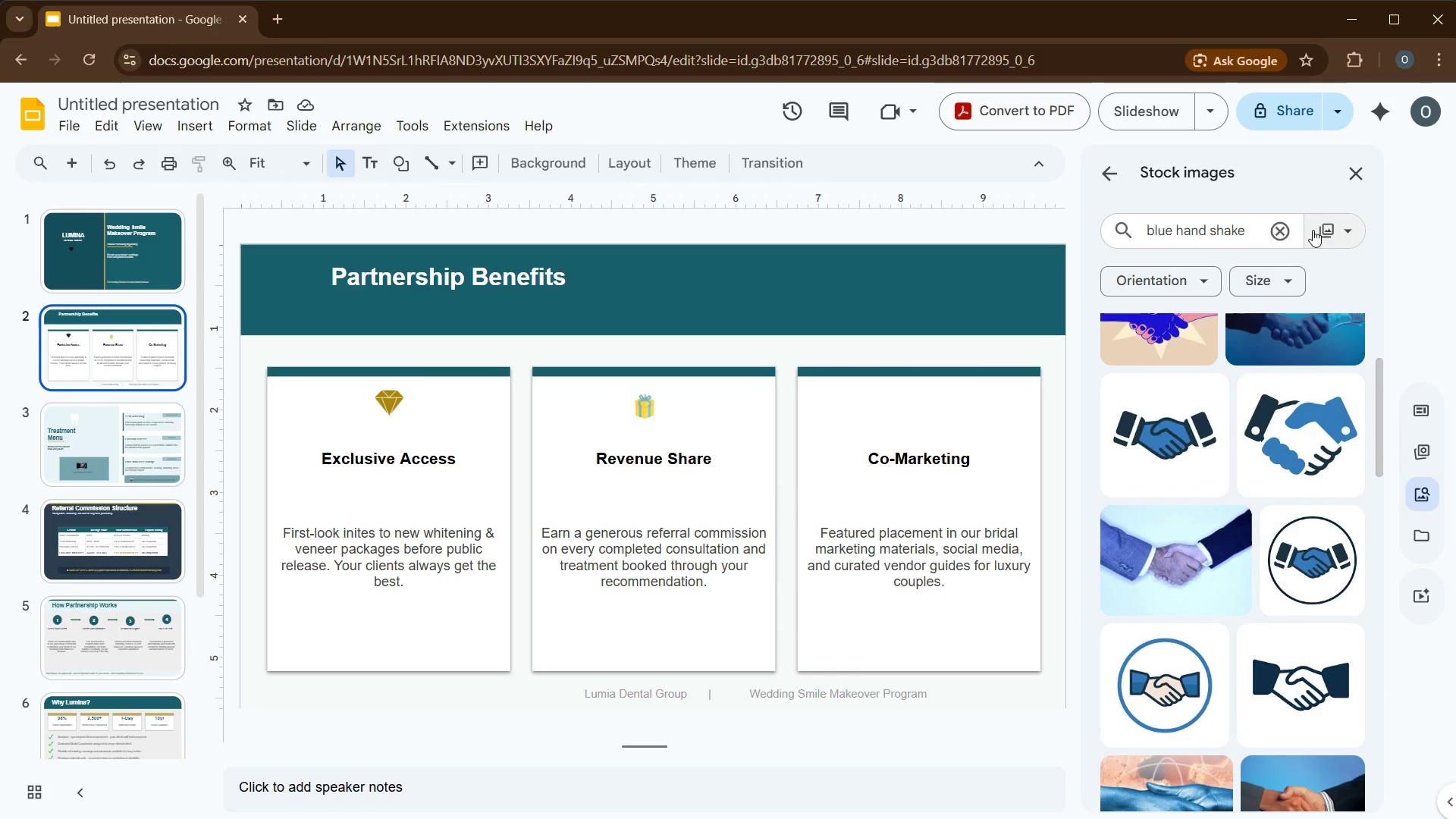 
left_click([1335, 230])
 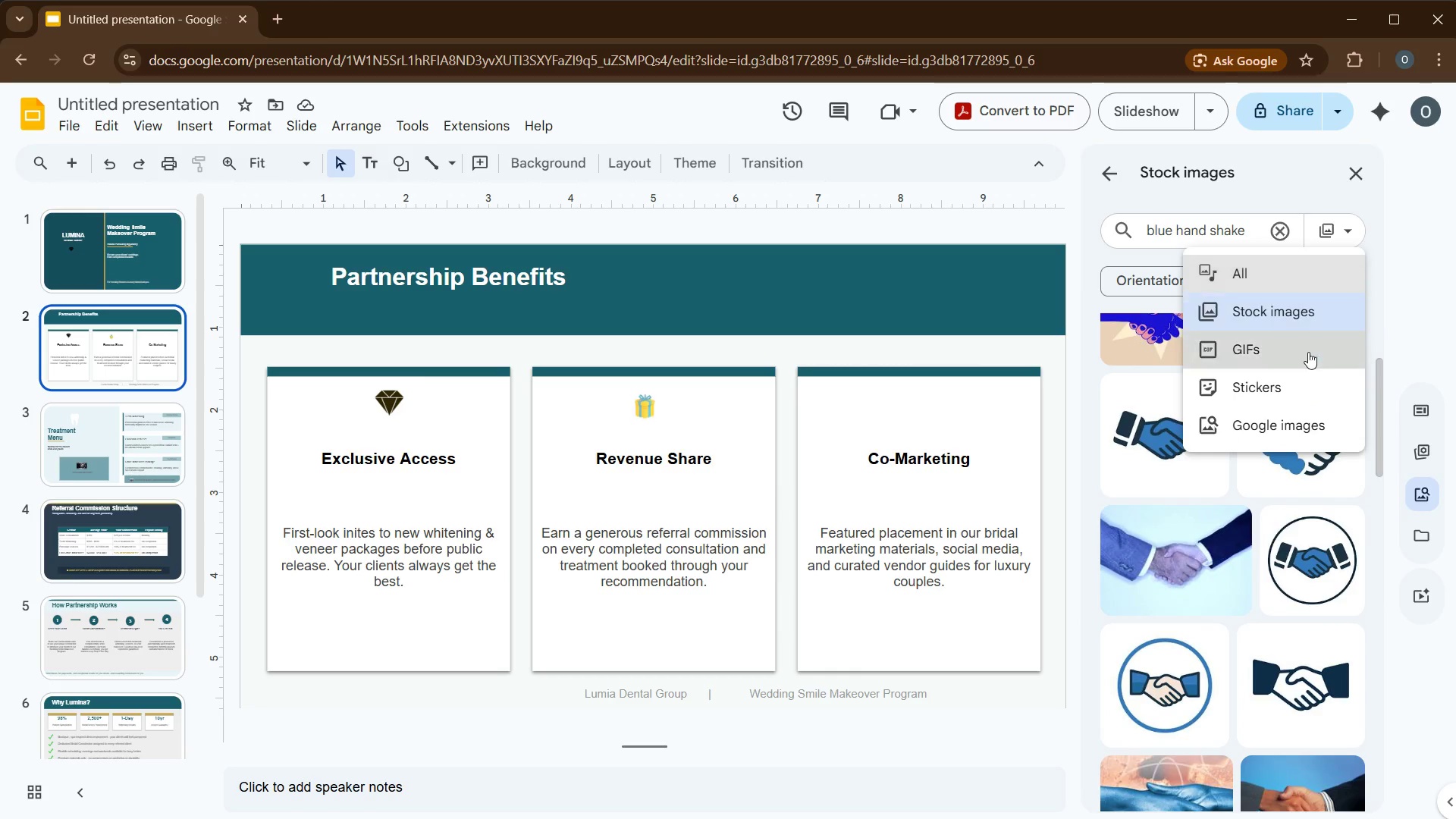 
left_click([1301, 378])
 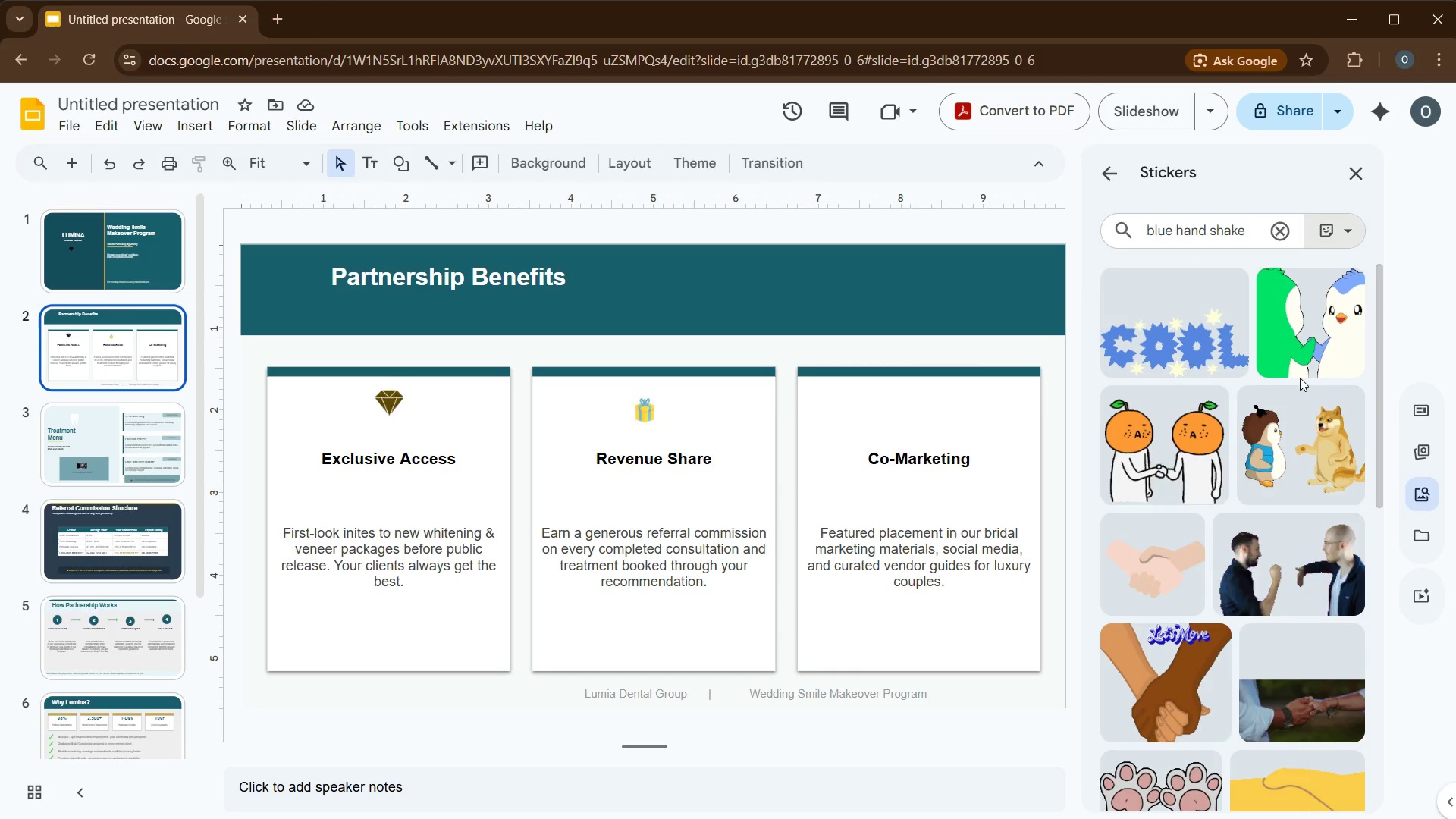 
scroll: coordinate [1272, 450], scroll_direction: down, amount: 1.0
 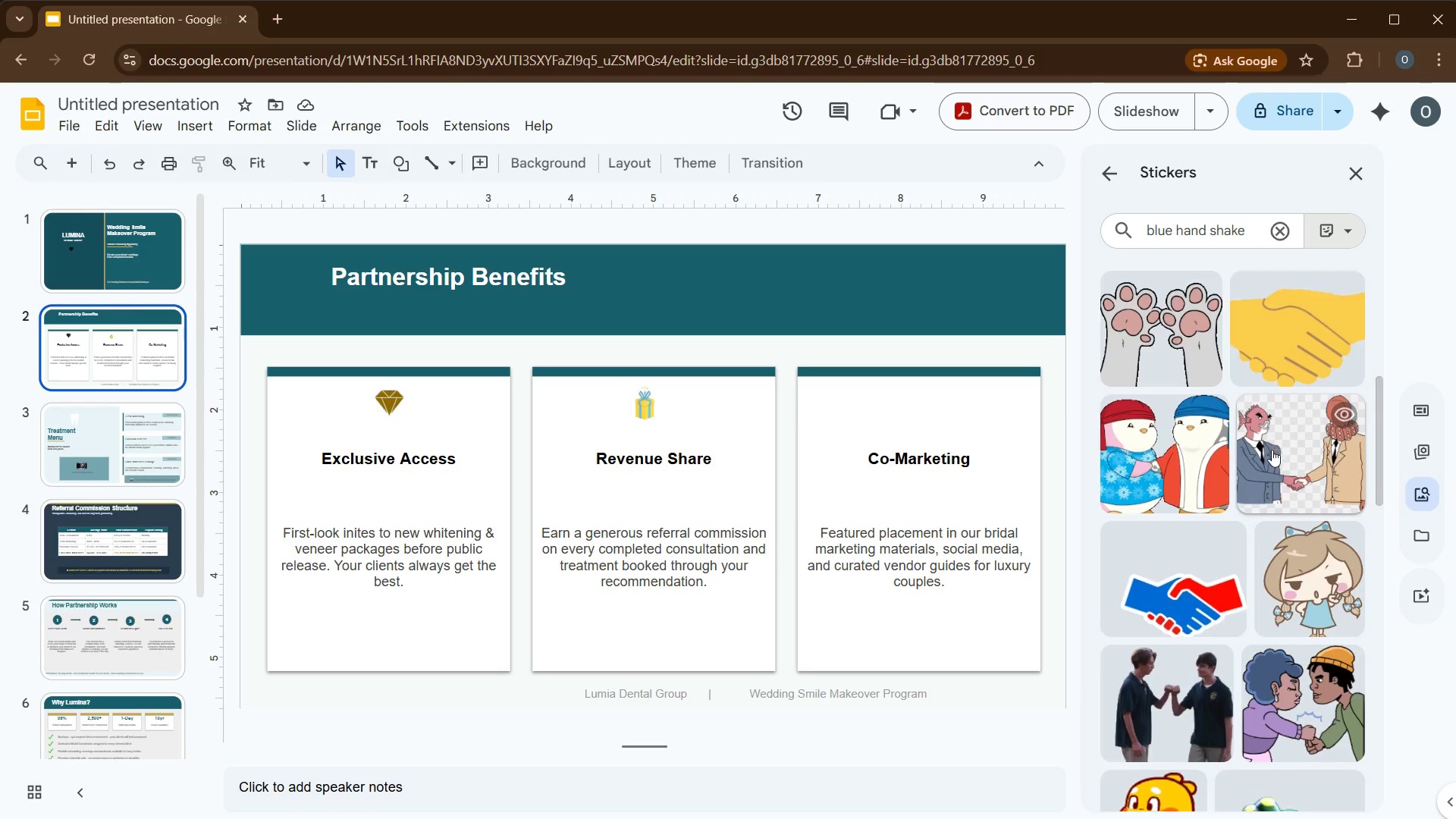 